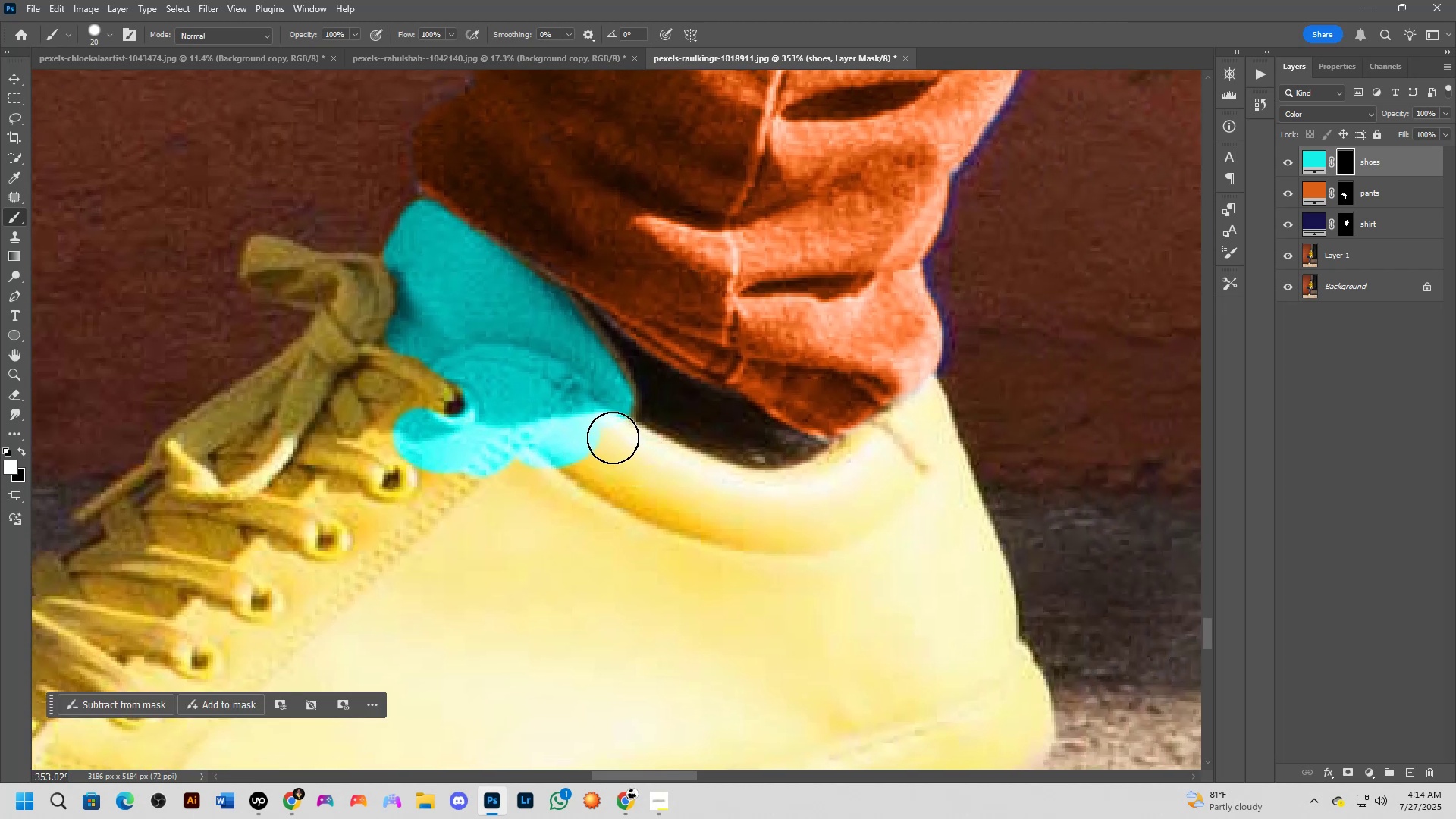 
left_click_drag(start_coordinate=[610, 433], to_coordinate=[912, 425])
 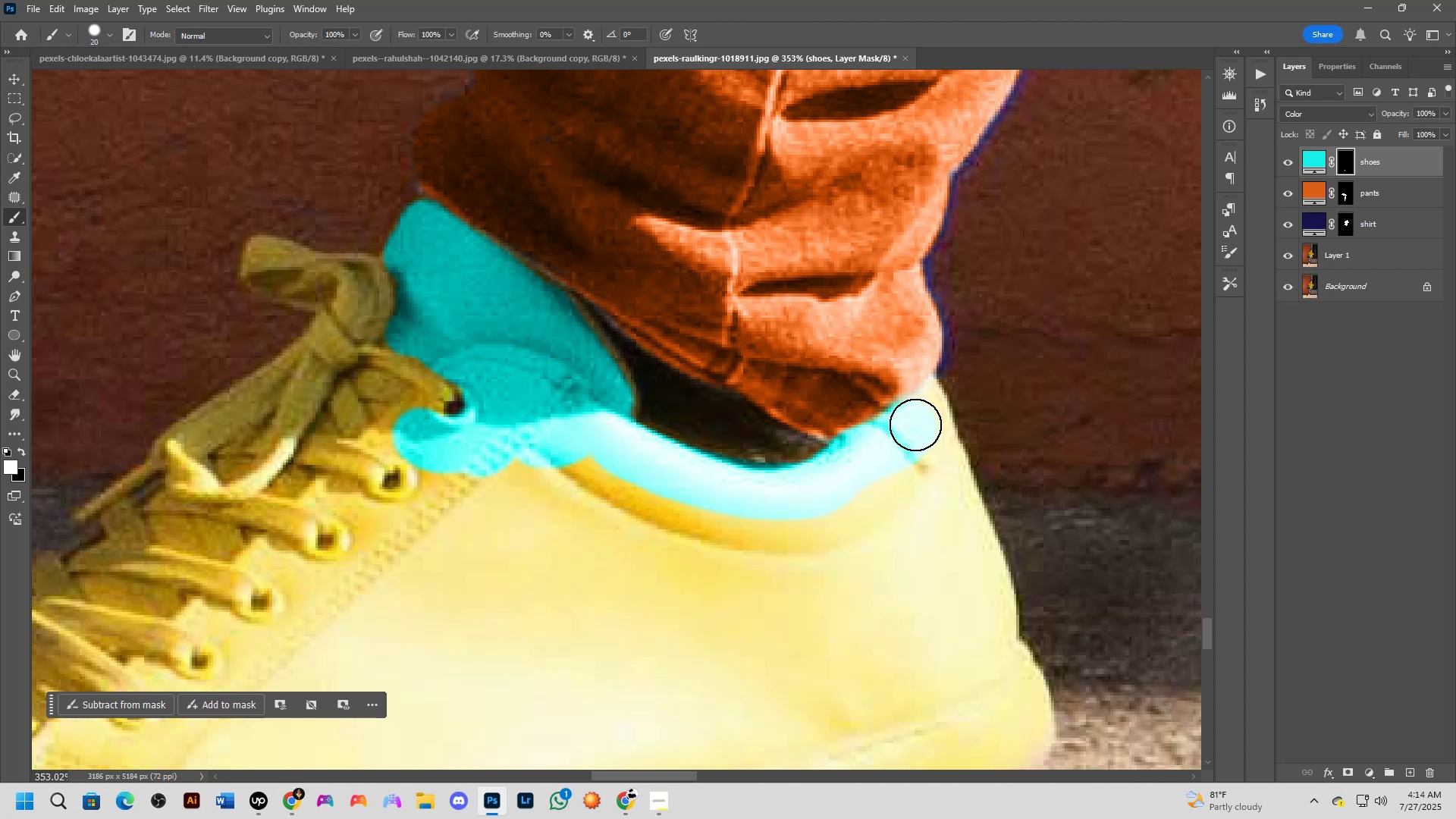 
type(xx)
 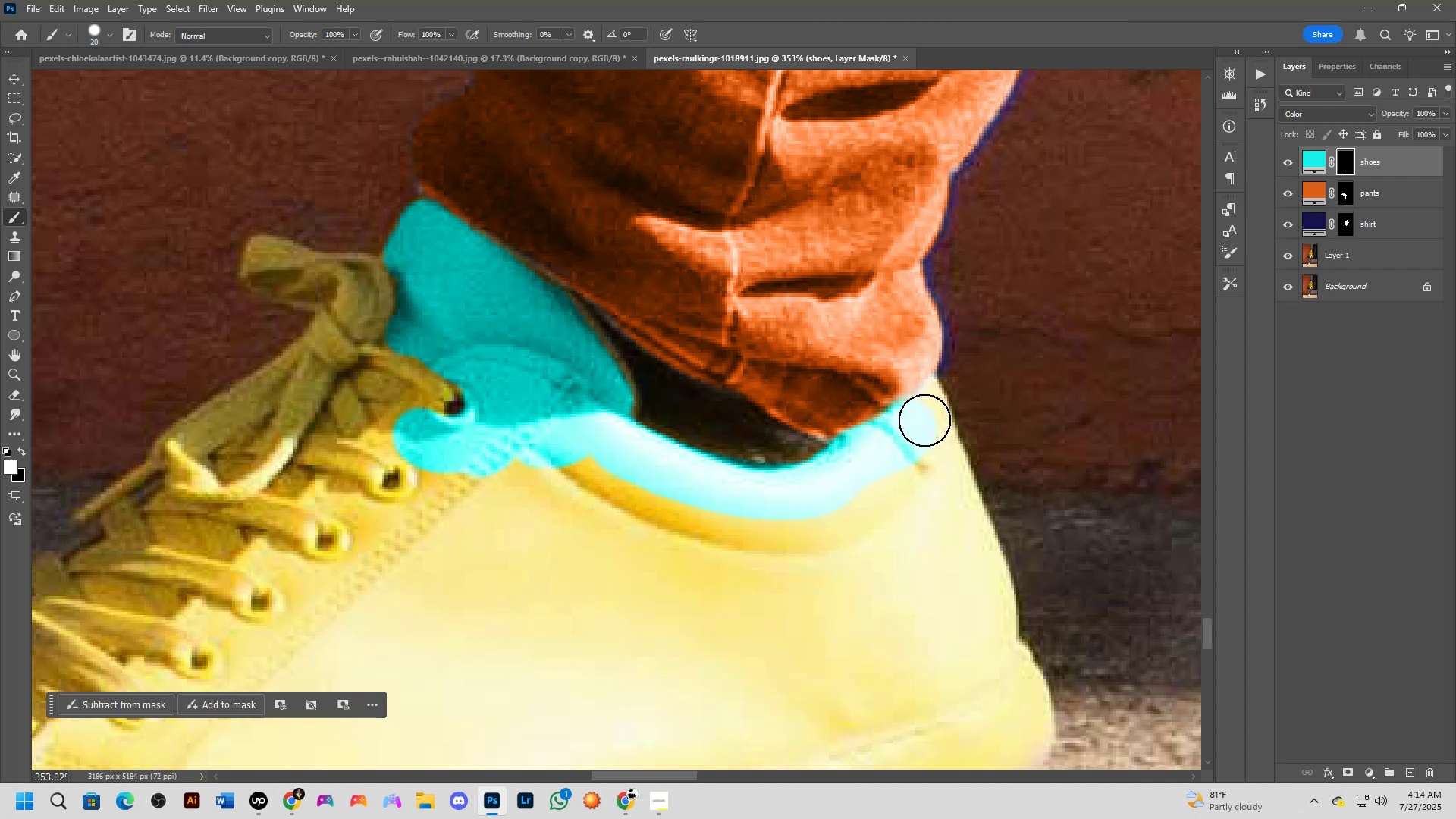 
hold_key(key=Space, duration=0.74)
 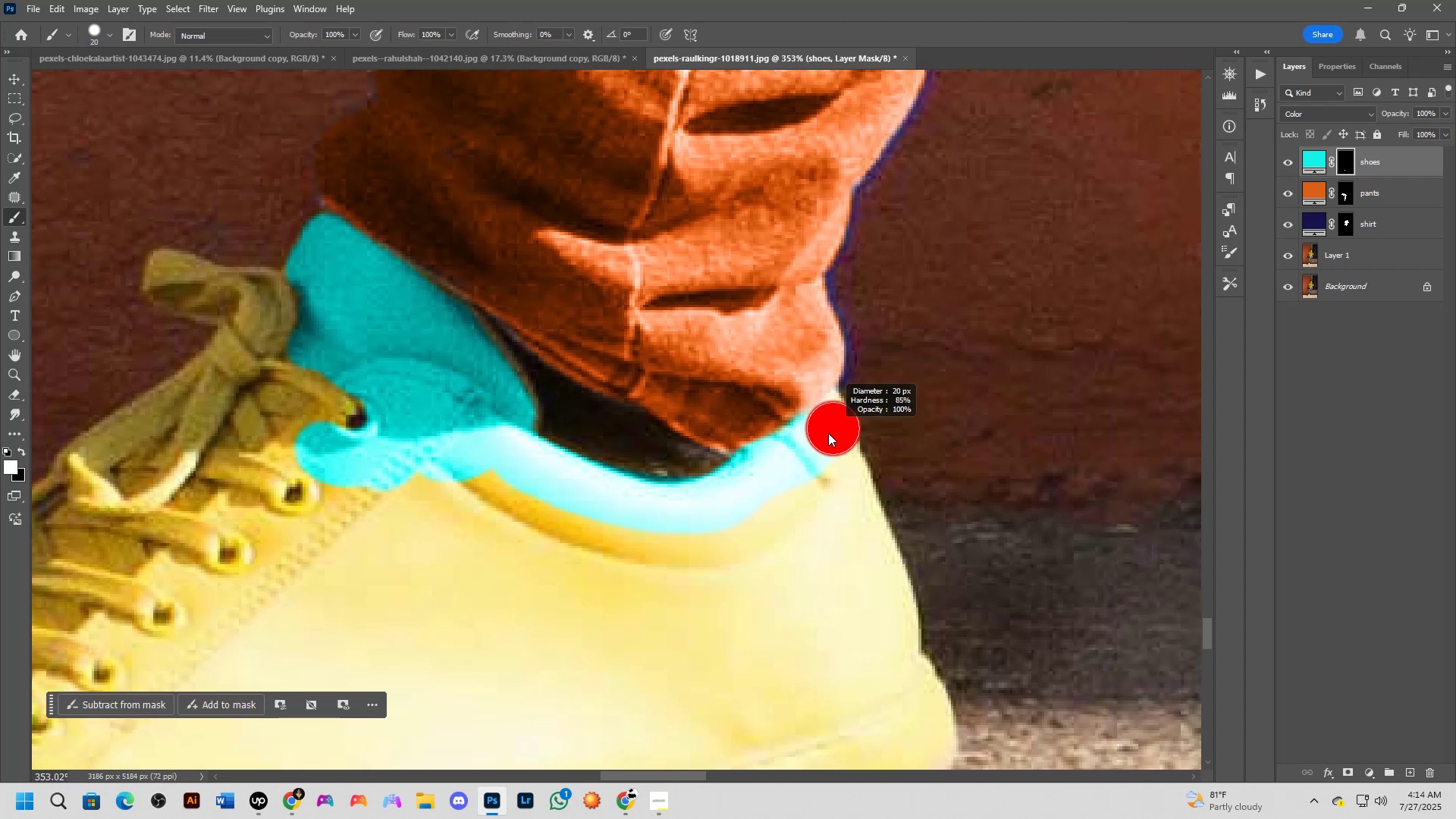 
left_click_drag(start_coordinate=[933, 426], to_coordinate=[835, 440])
 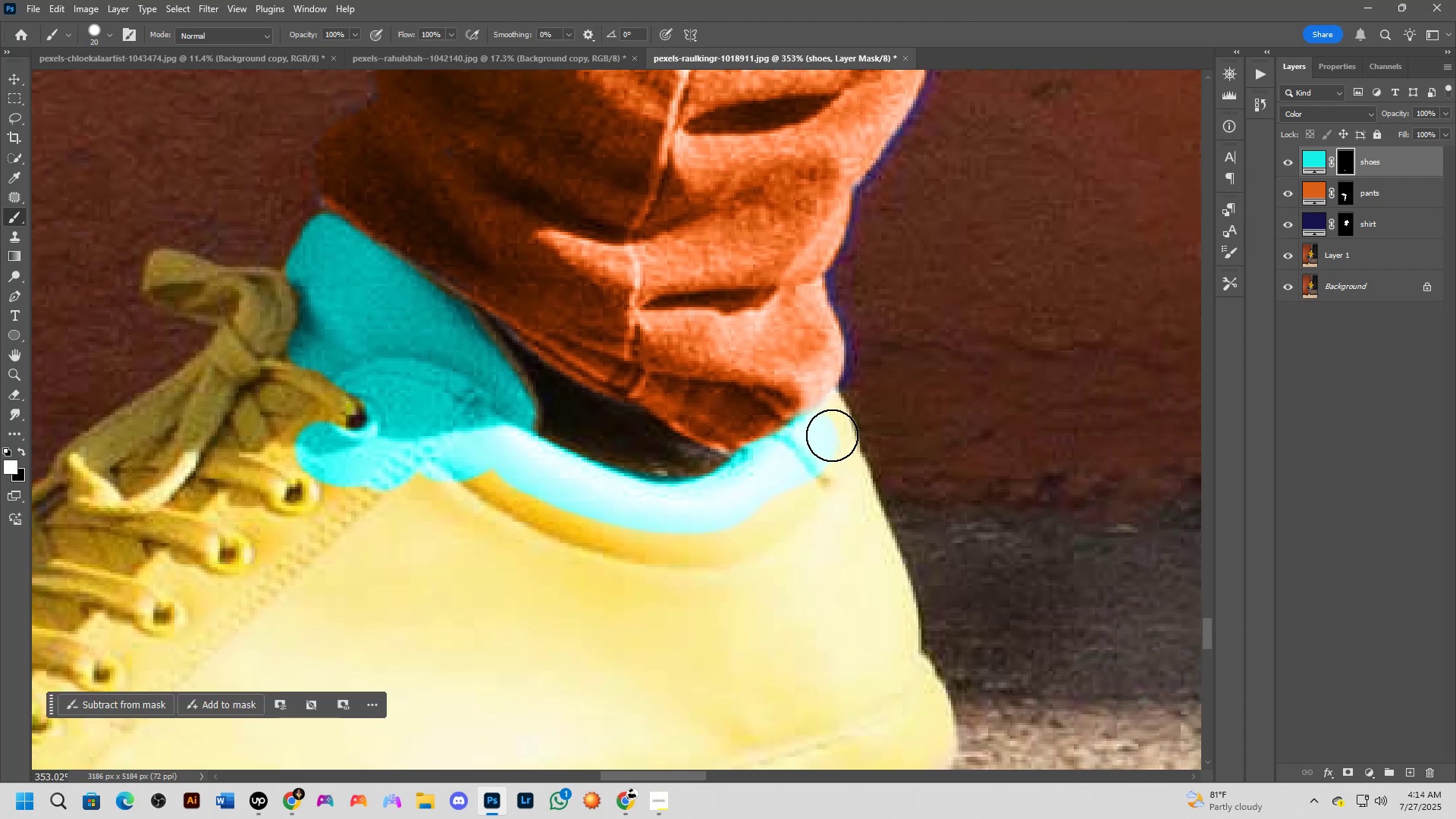 
hold_key(key=AltLeft, duration=0.8)
 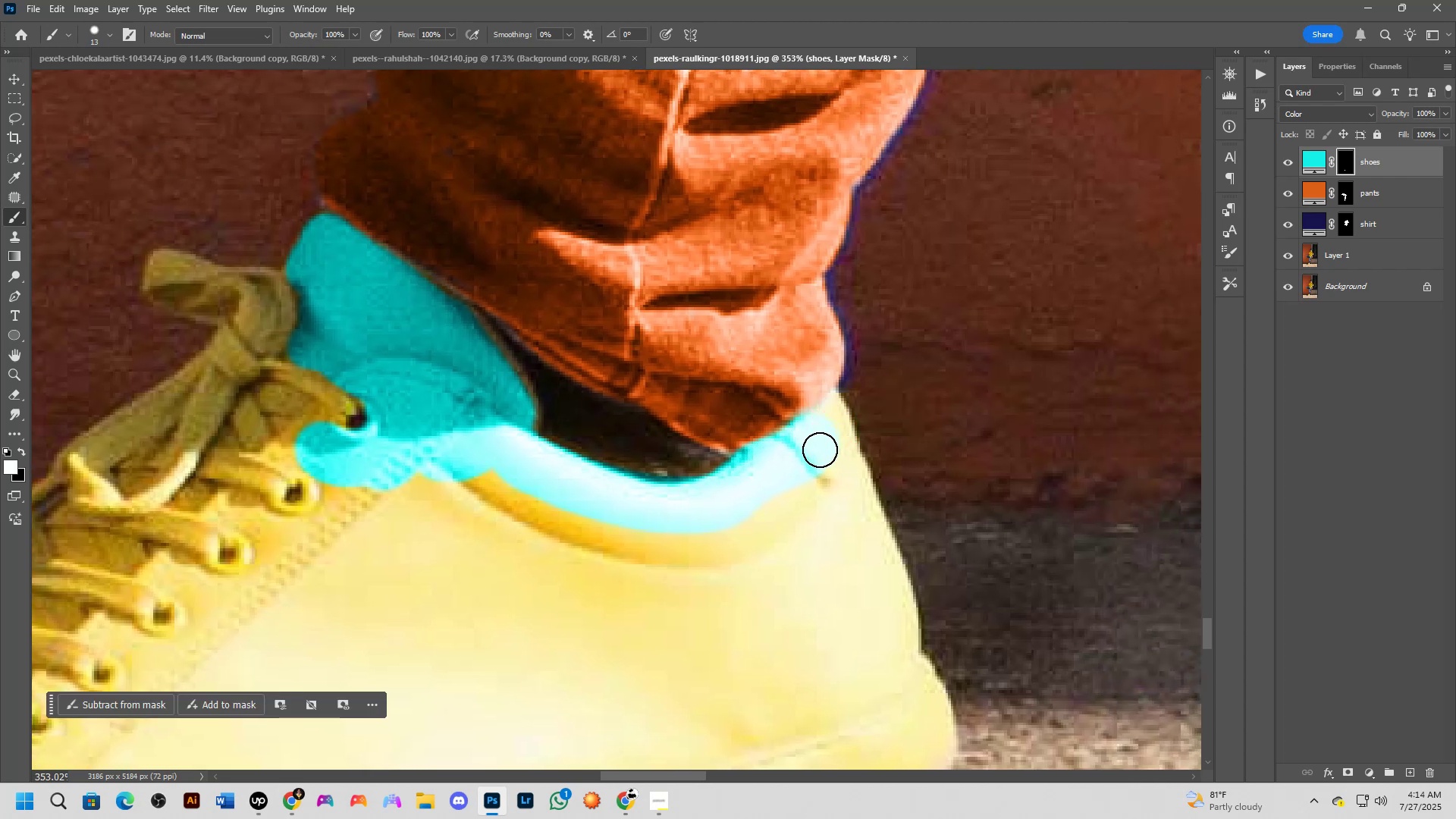 
scroll: coordinate [824, 445], scroll_direction: up, amount: 3.0
 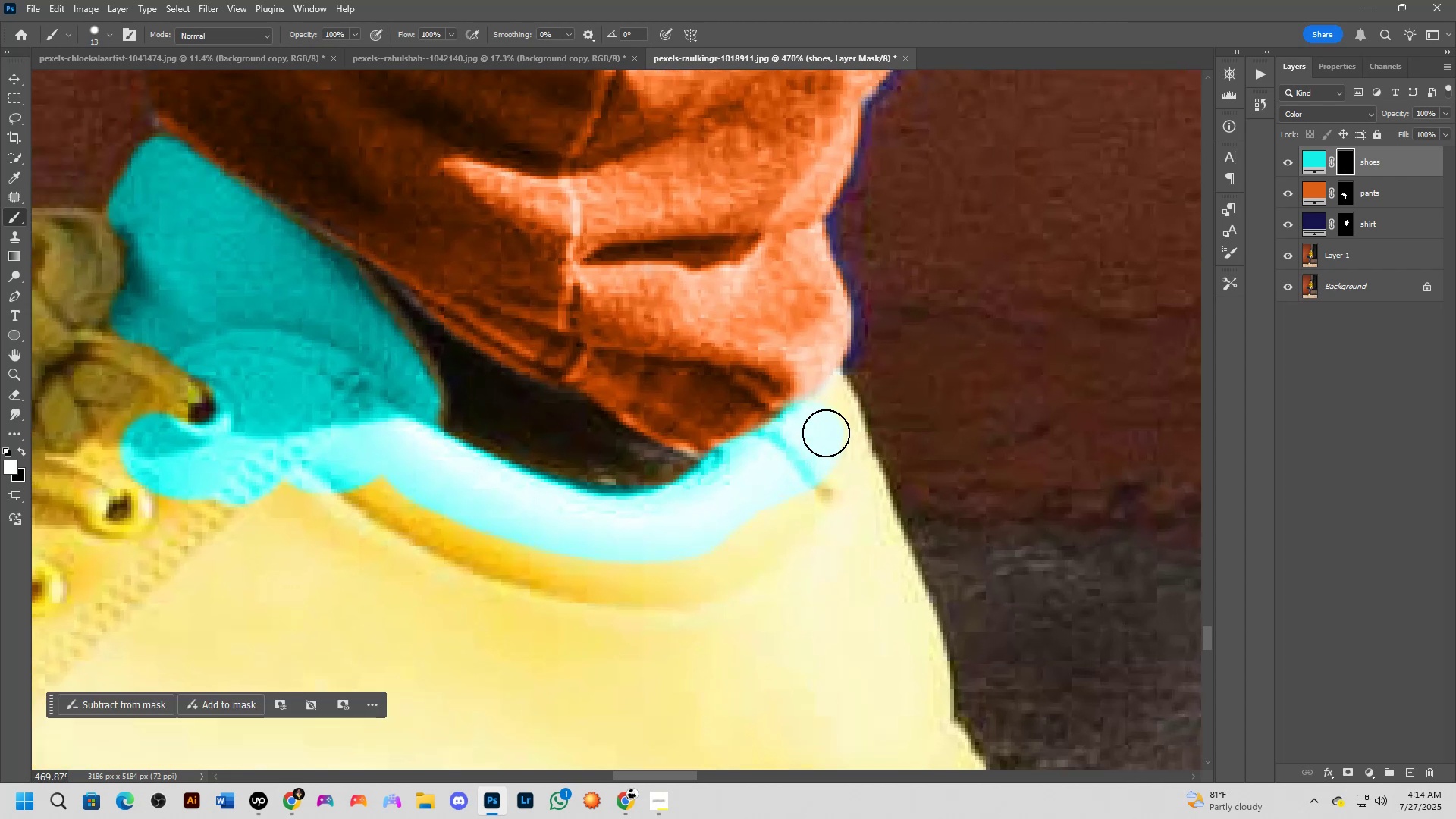 
left_click_drag(start_coordinate=[825, 429], to_coordinate=[835, 401])
 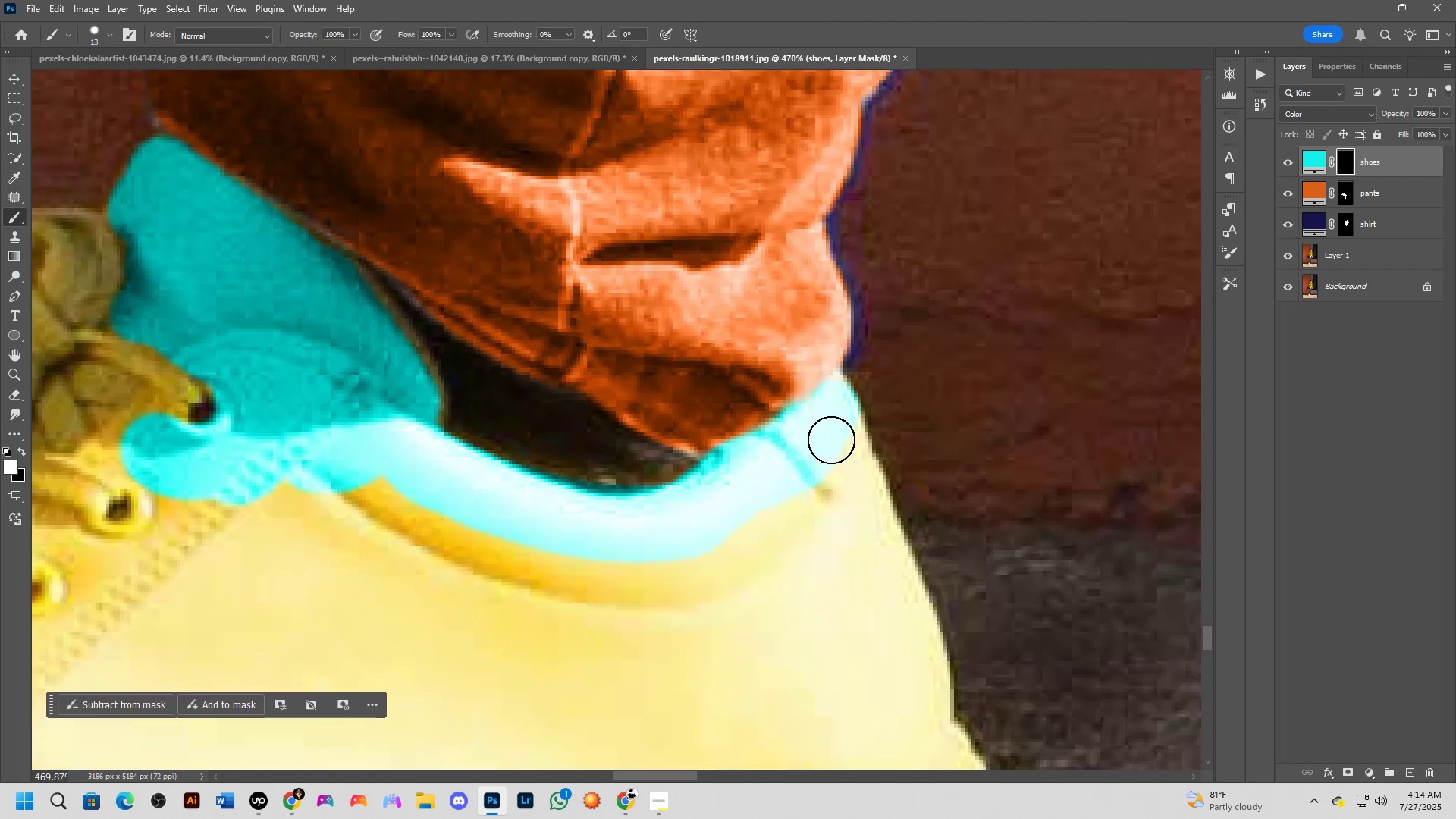 
left_click_drag(start_coordinate=[835, 428], to_coordinate=[854, 467])
 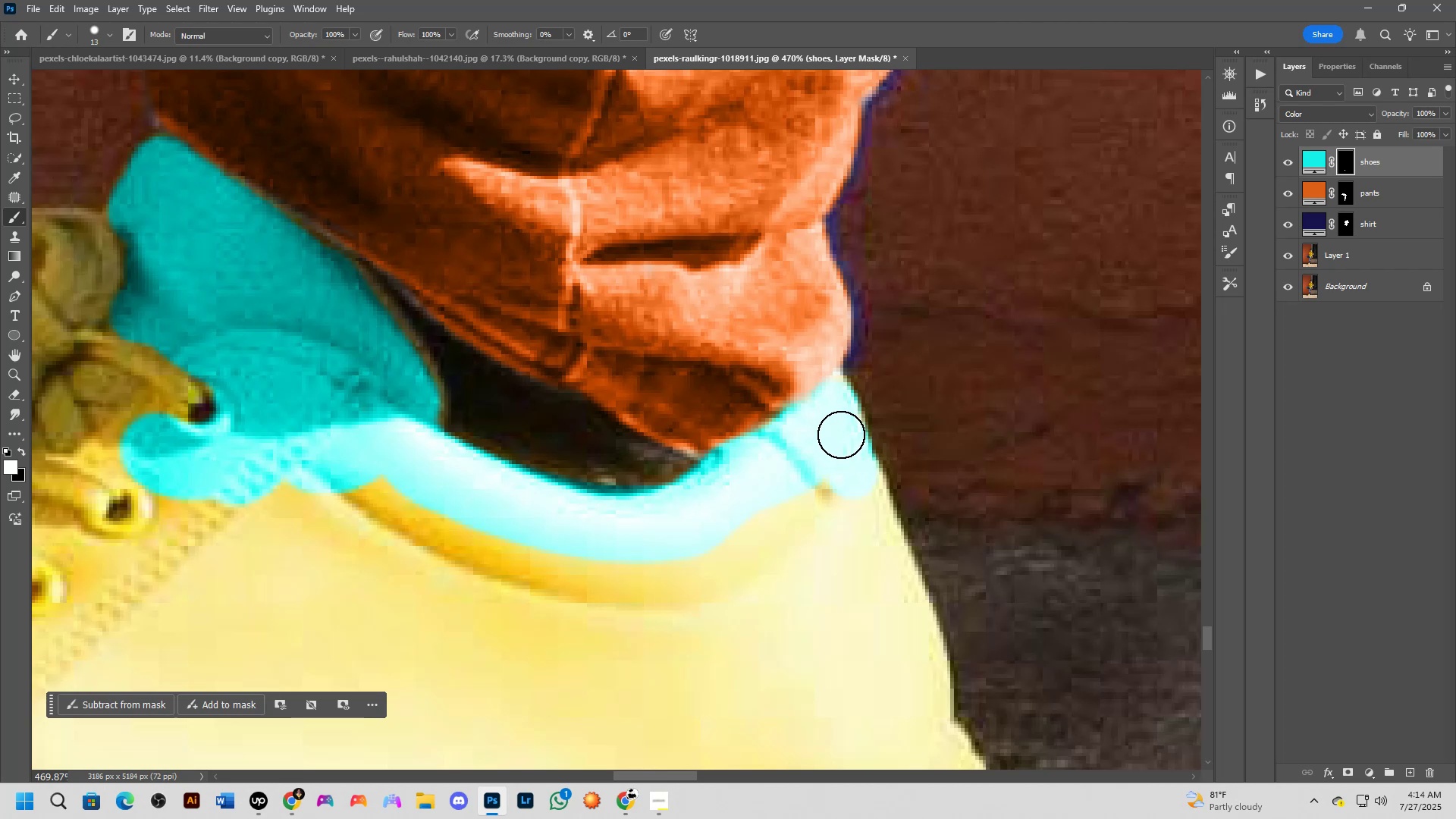 
left_click([841, 435])
 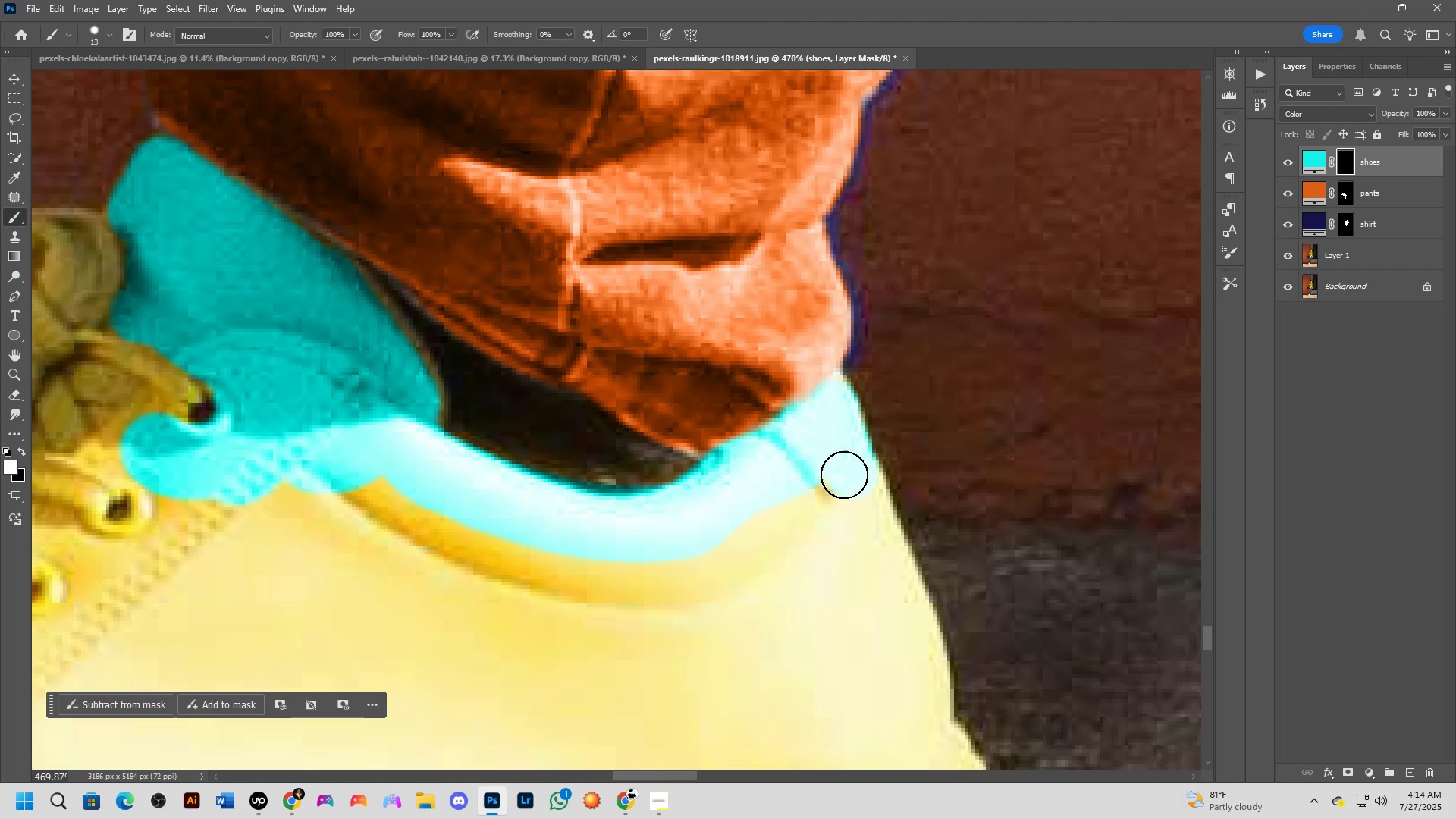 
left_click_drag(start_coordinate=[840, 455], to_coordinate=[835, 427])
 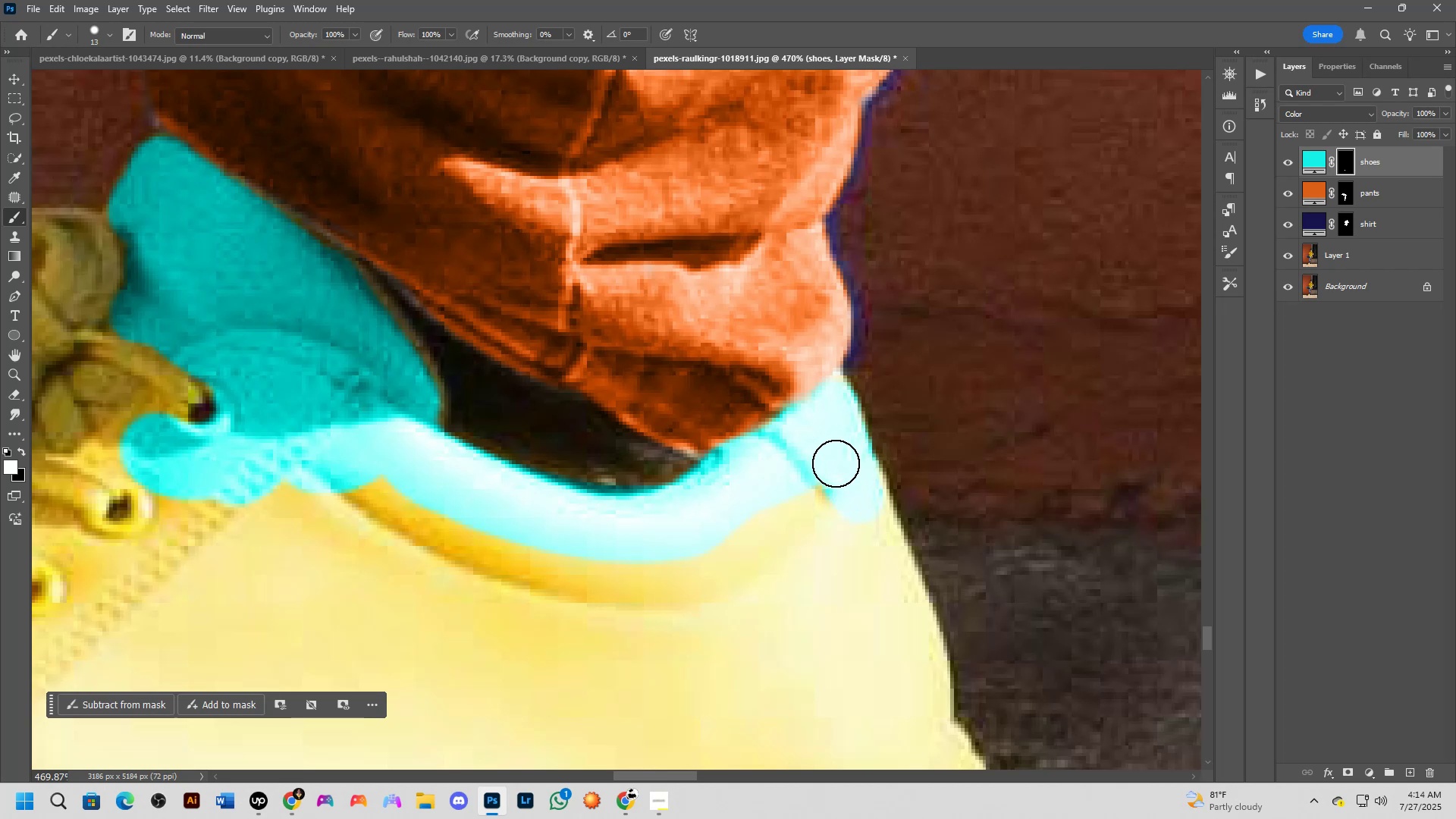 
left_click_drag(start_coordinate=[843, 478], to_coordinate=[865, 498])
 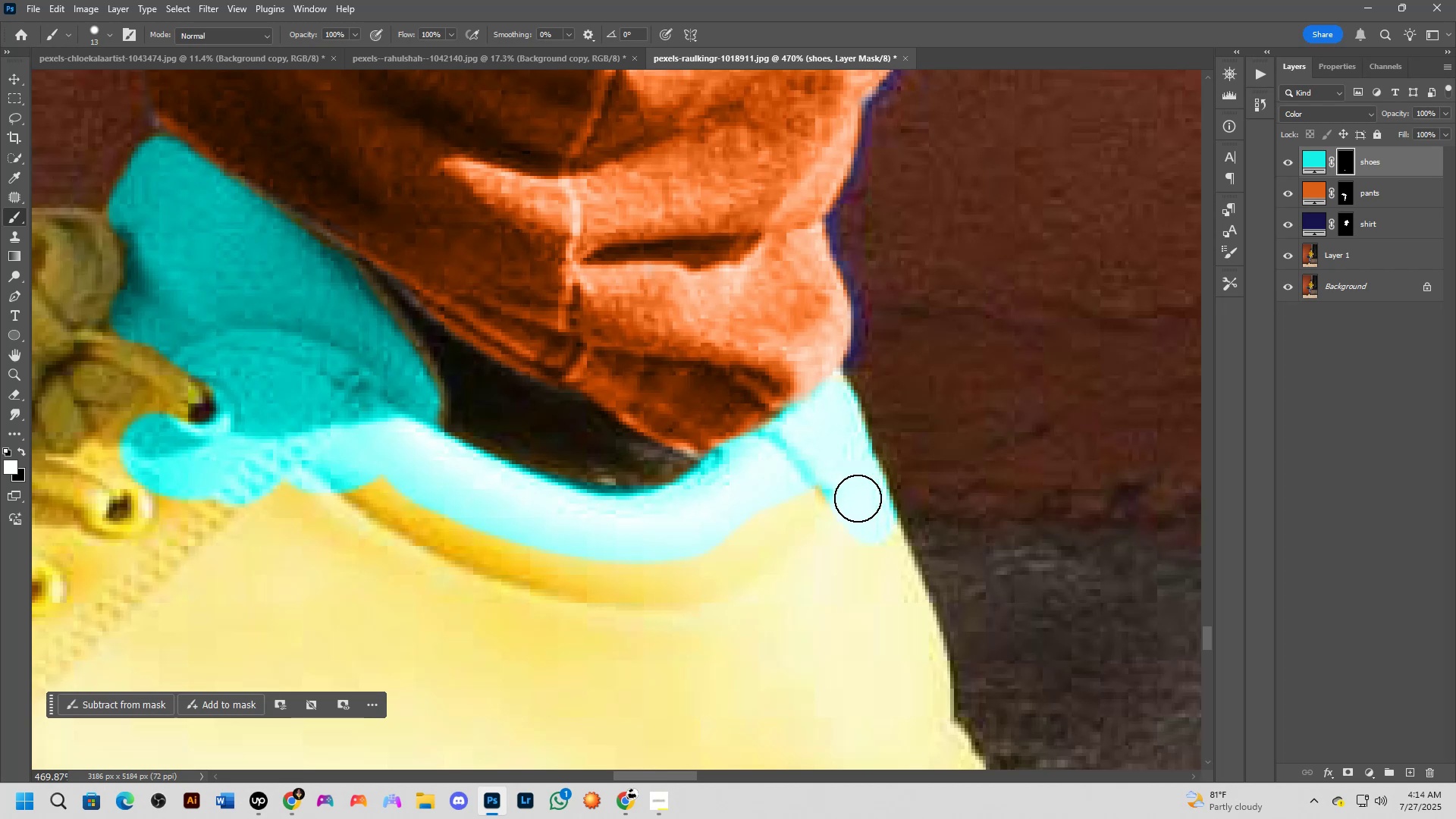 
hold_key(key=Space, duration=0.55)
 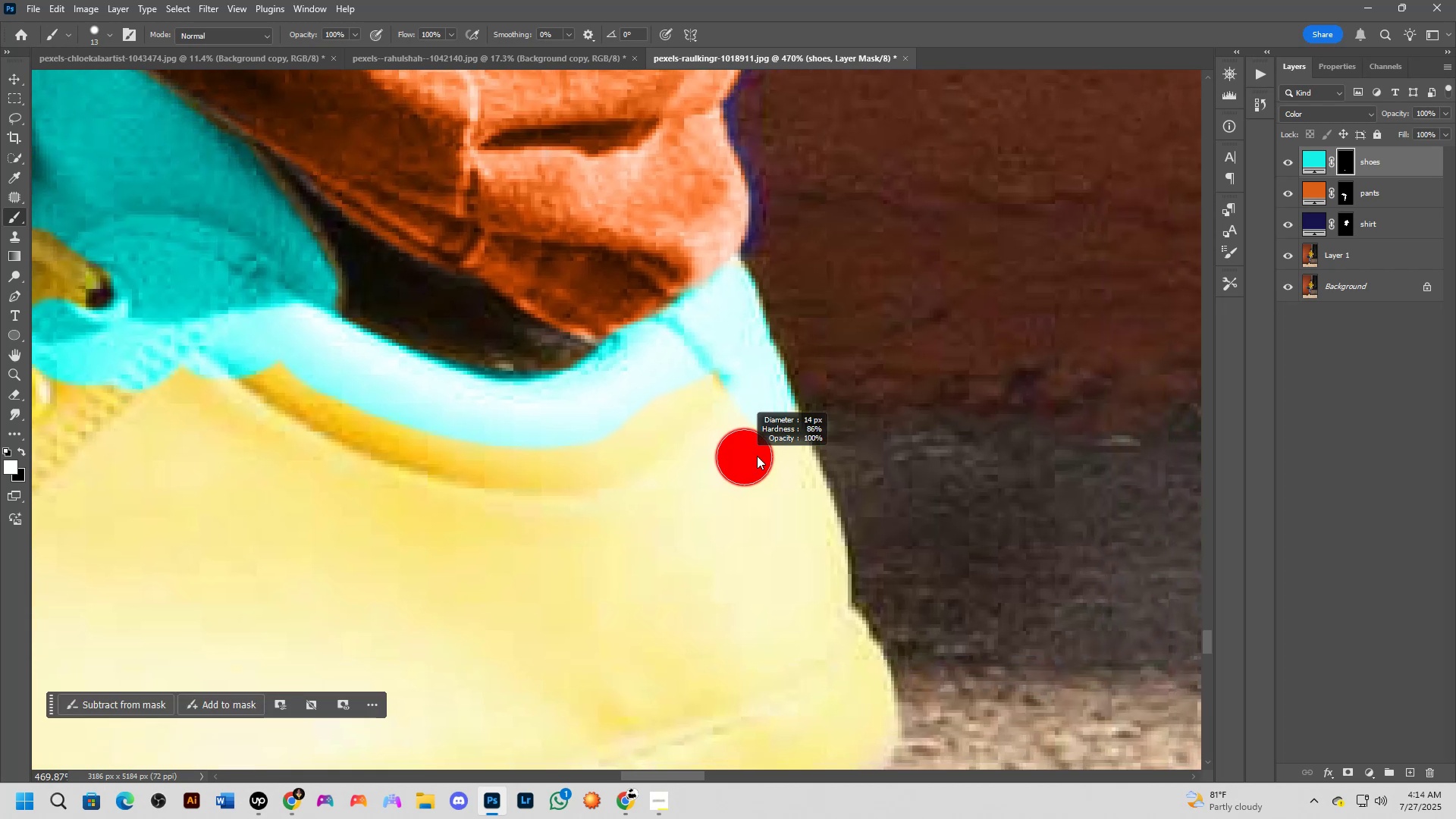 
left_click_drag(start_coordinate=[844, 512], to_coordinate=[742, 397])
 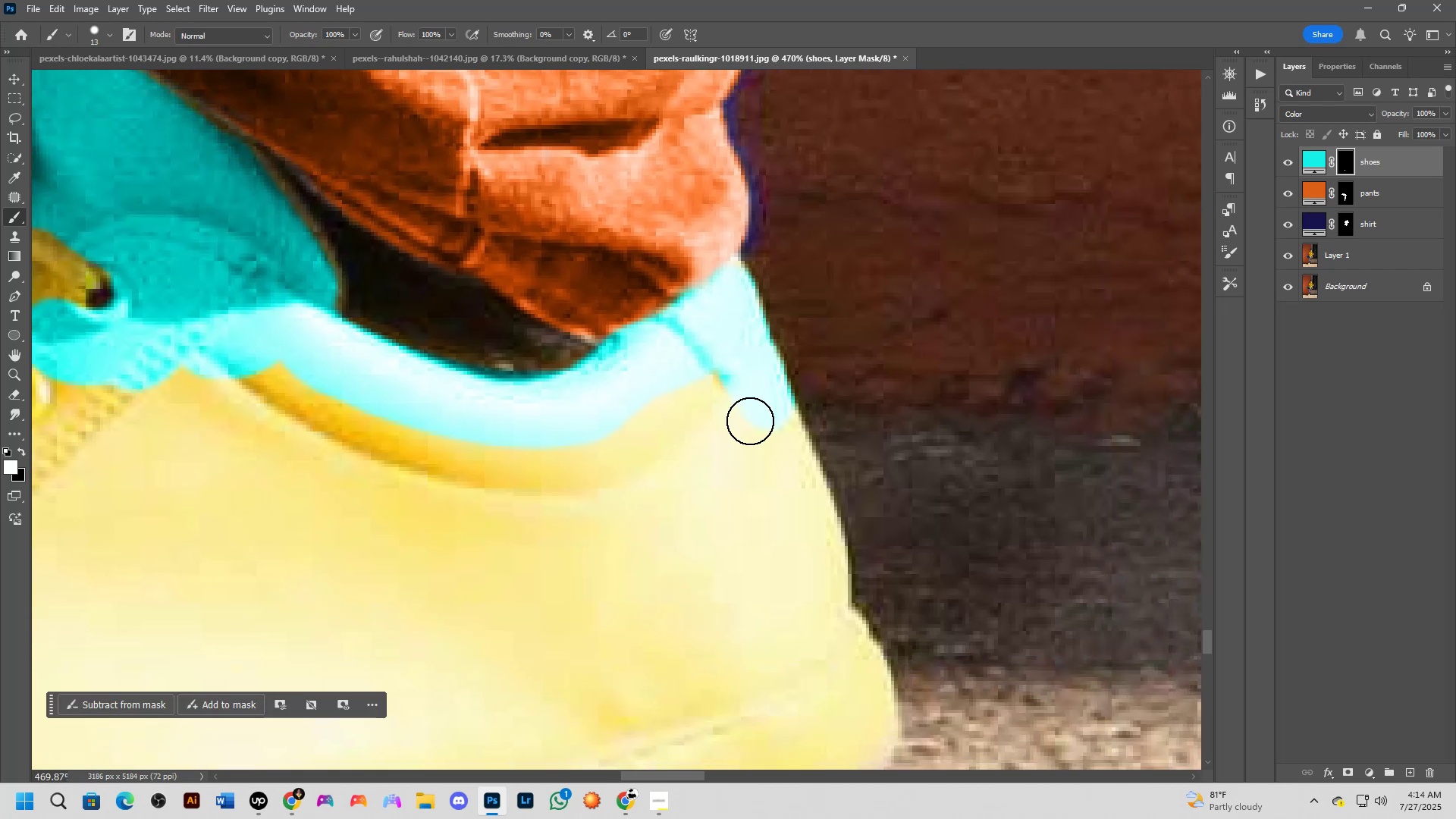 
hold_key(key=AltLeft, duration=0.56)
 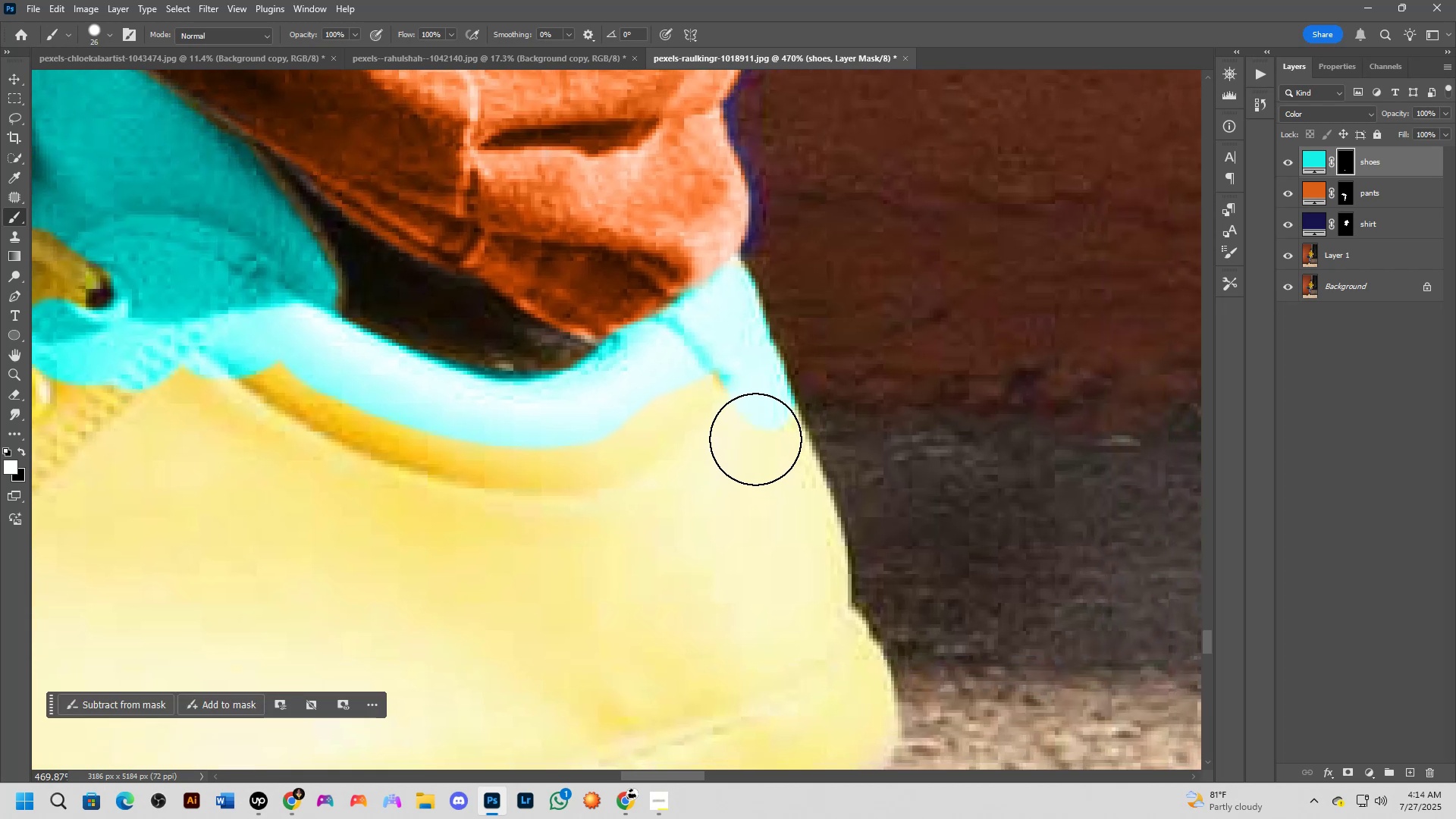 
left_click_drag(start_coordinate=[753, 438], to_coordinate=[804, 607])
 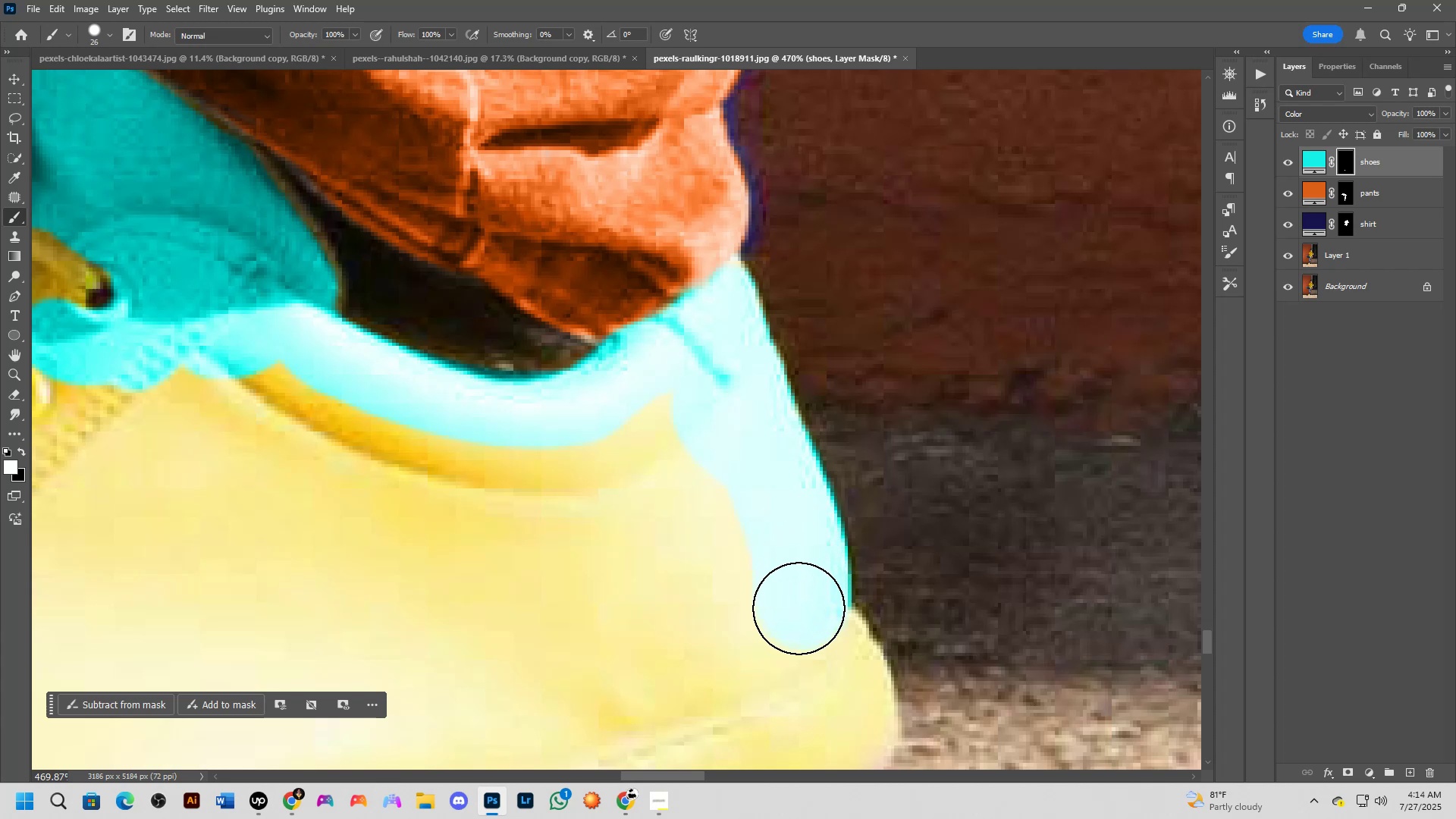 
hold_key(key=Space, duration=0.8)
 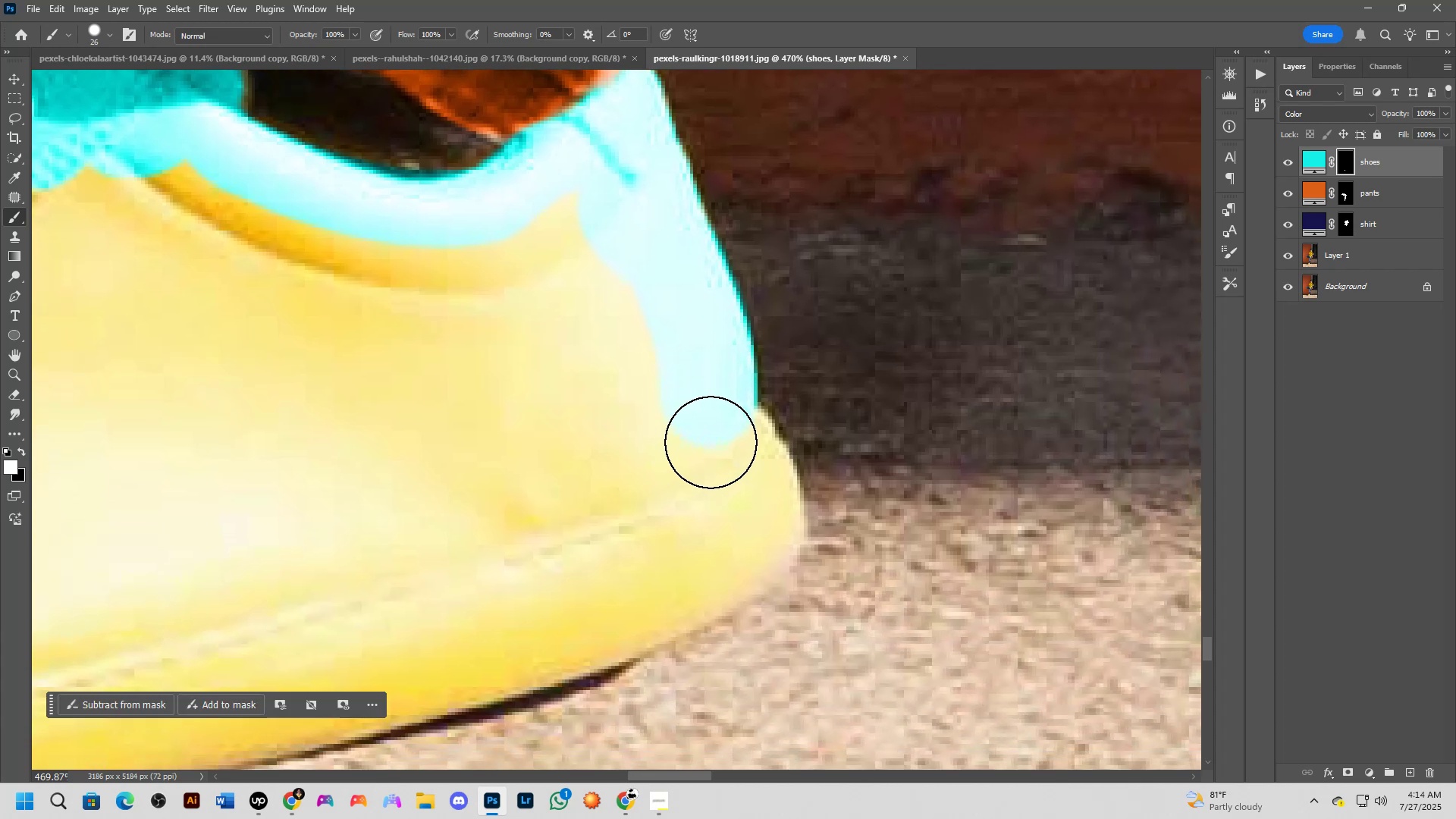 
left_click_drag(start_coordinate=[774, 566], to_coordinate=[679, 366])
 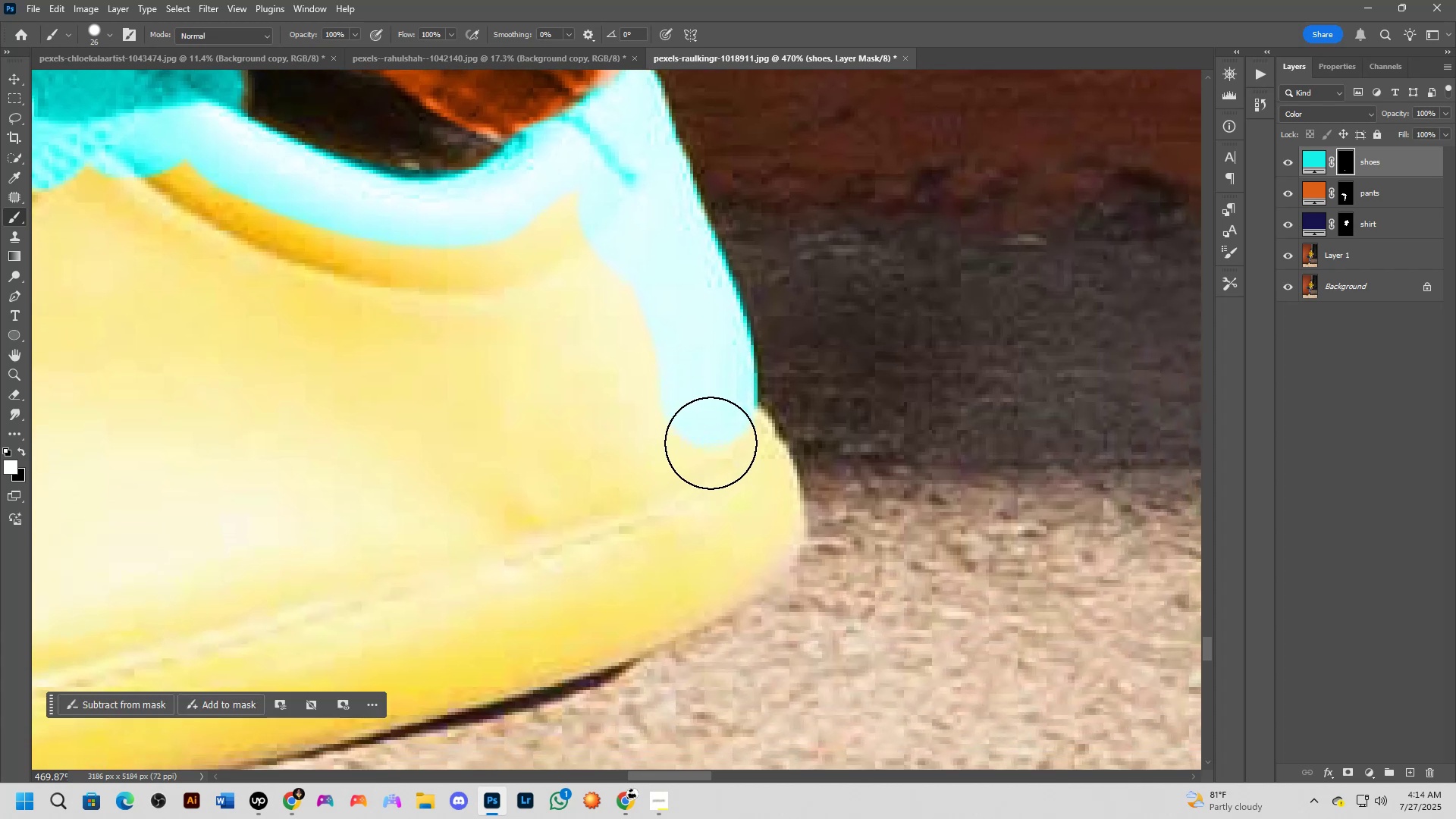 
hold_key(key=AltLeft, duration=0.88)
 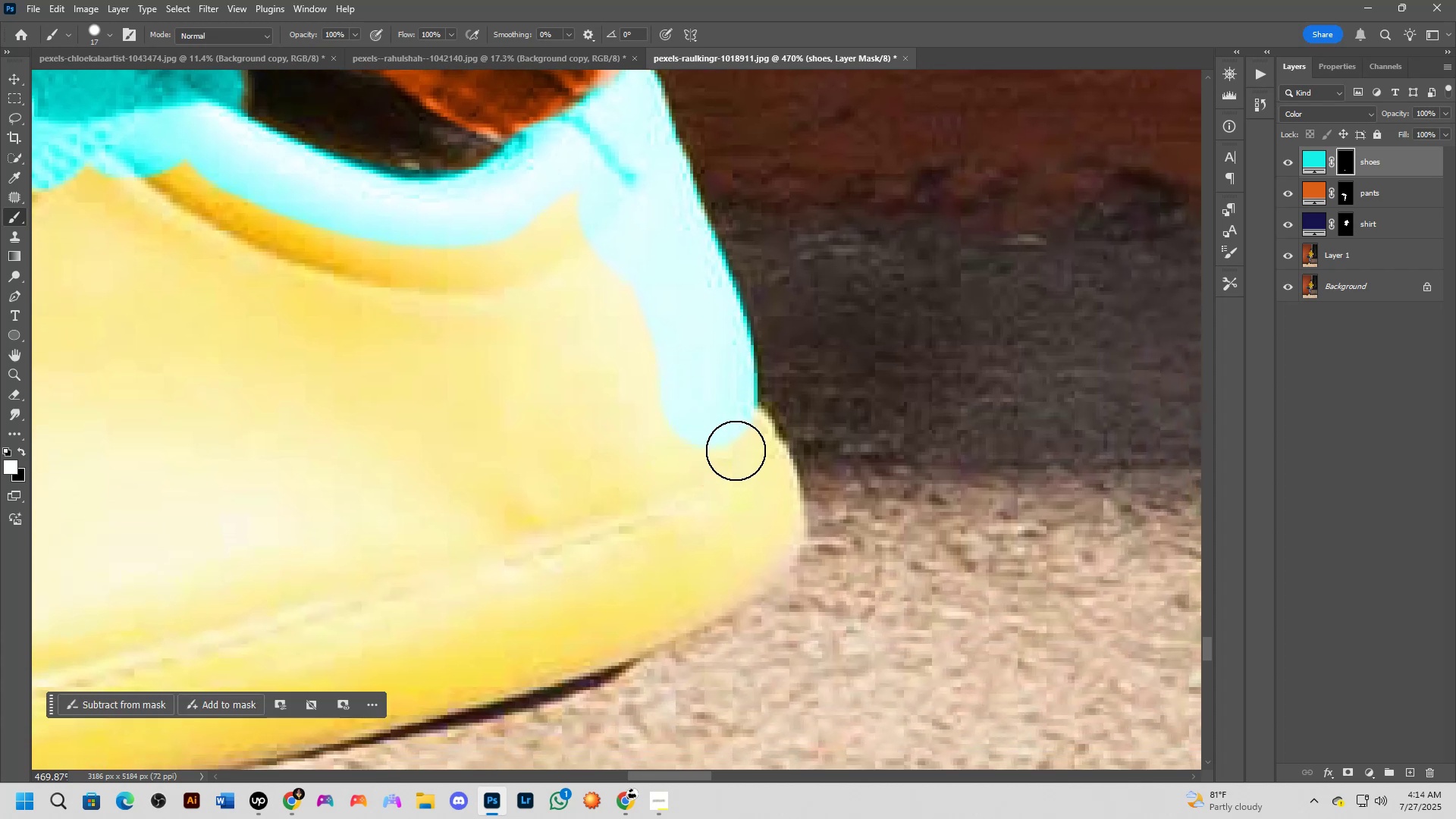 
left_click_drag(start_coordinate=[736, 446], to_coordinate=[747, 438])
 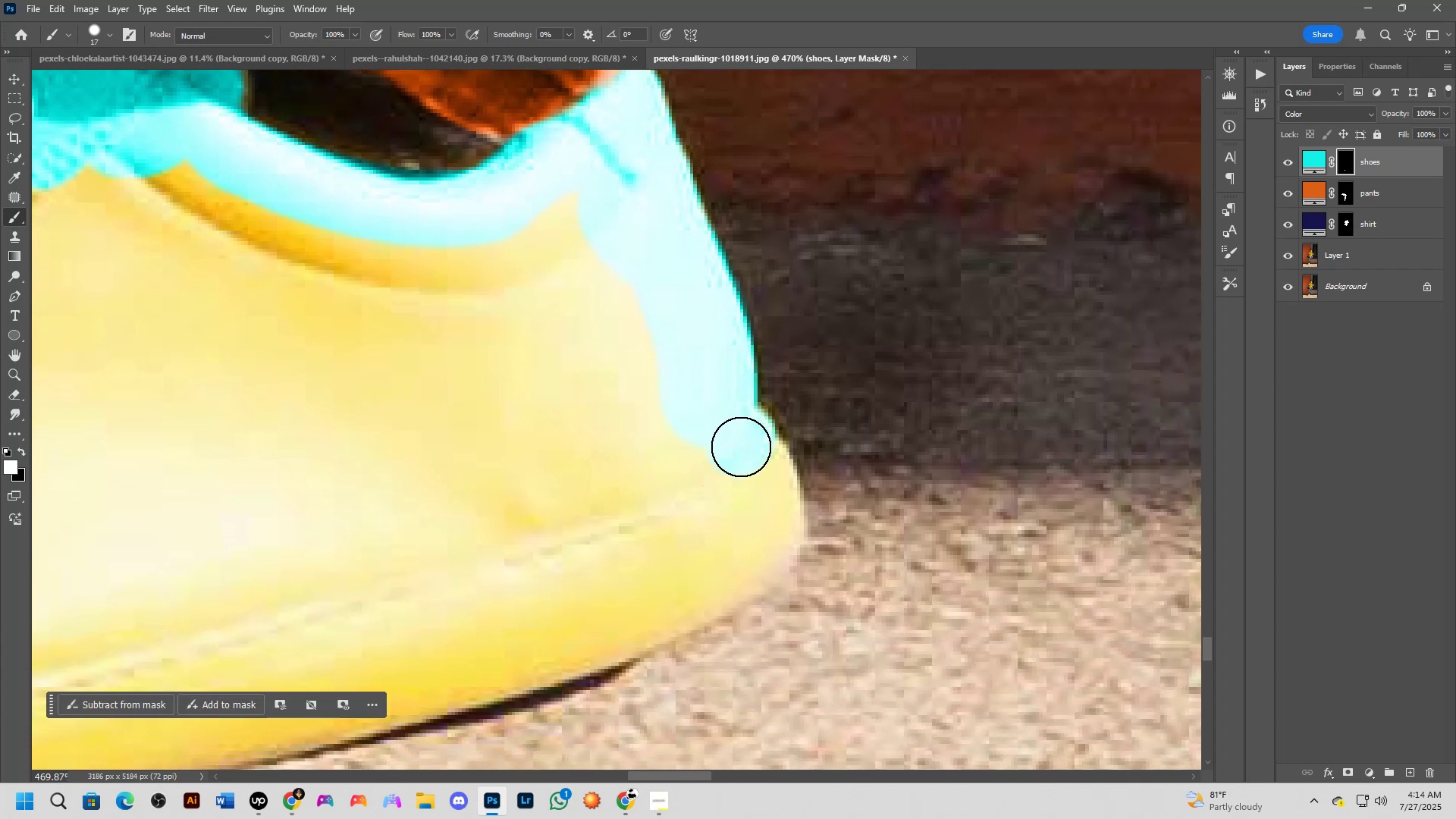 
left_click_drag(start_coordinate=[741, 447], to_coordinate=[686, 604])
 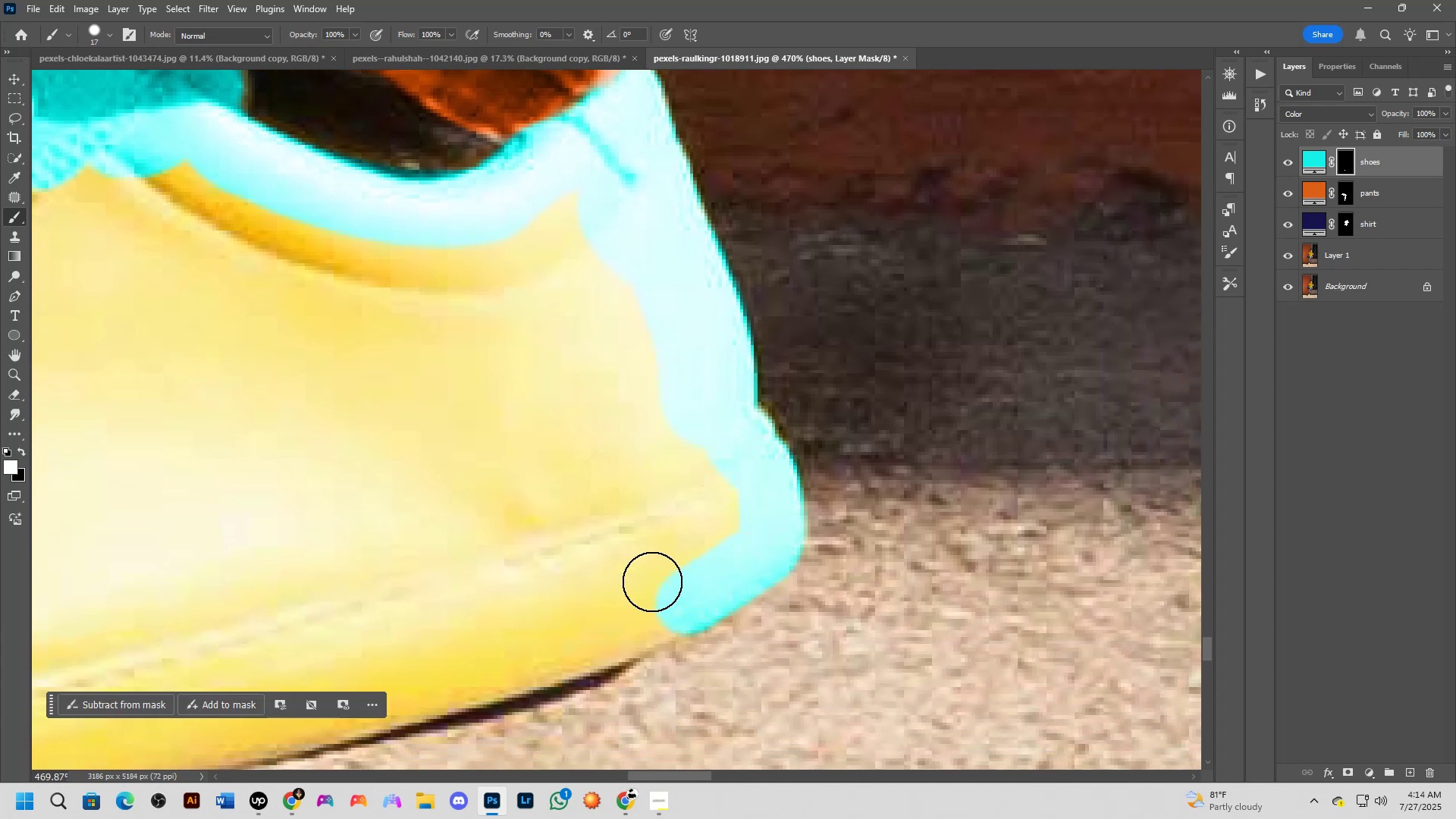 
hold_key(key=Space, duration=0.64)
 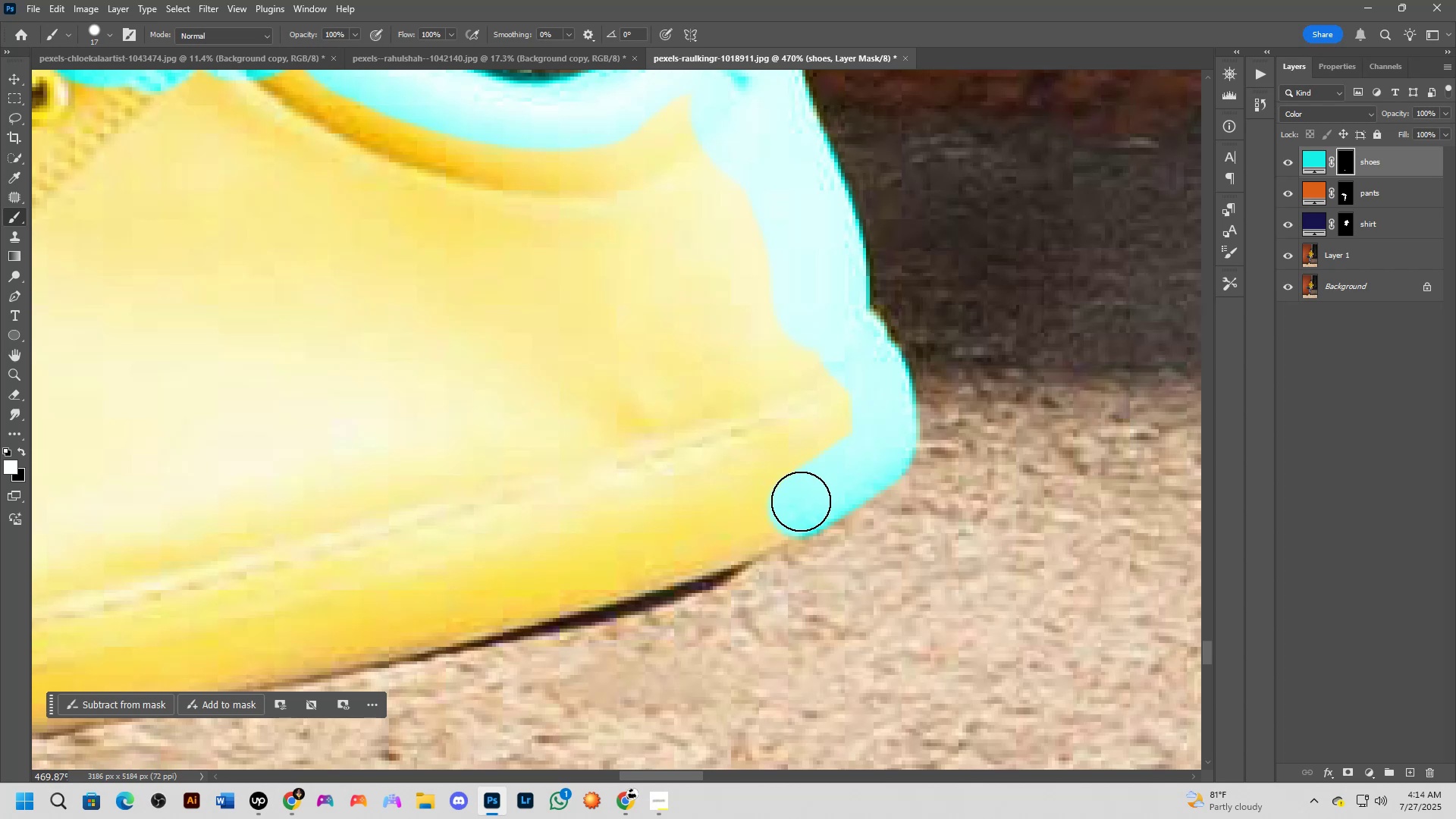 
left_click_drag(start_coordinate=[596, 555], to_coordinate=[708, 458])
 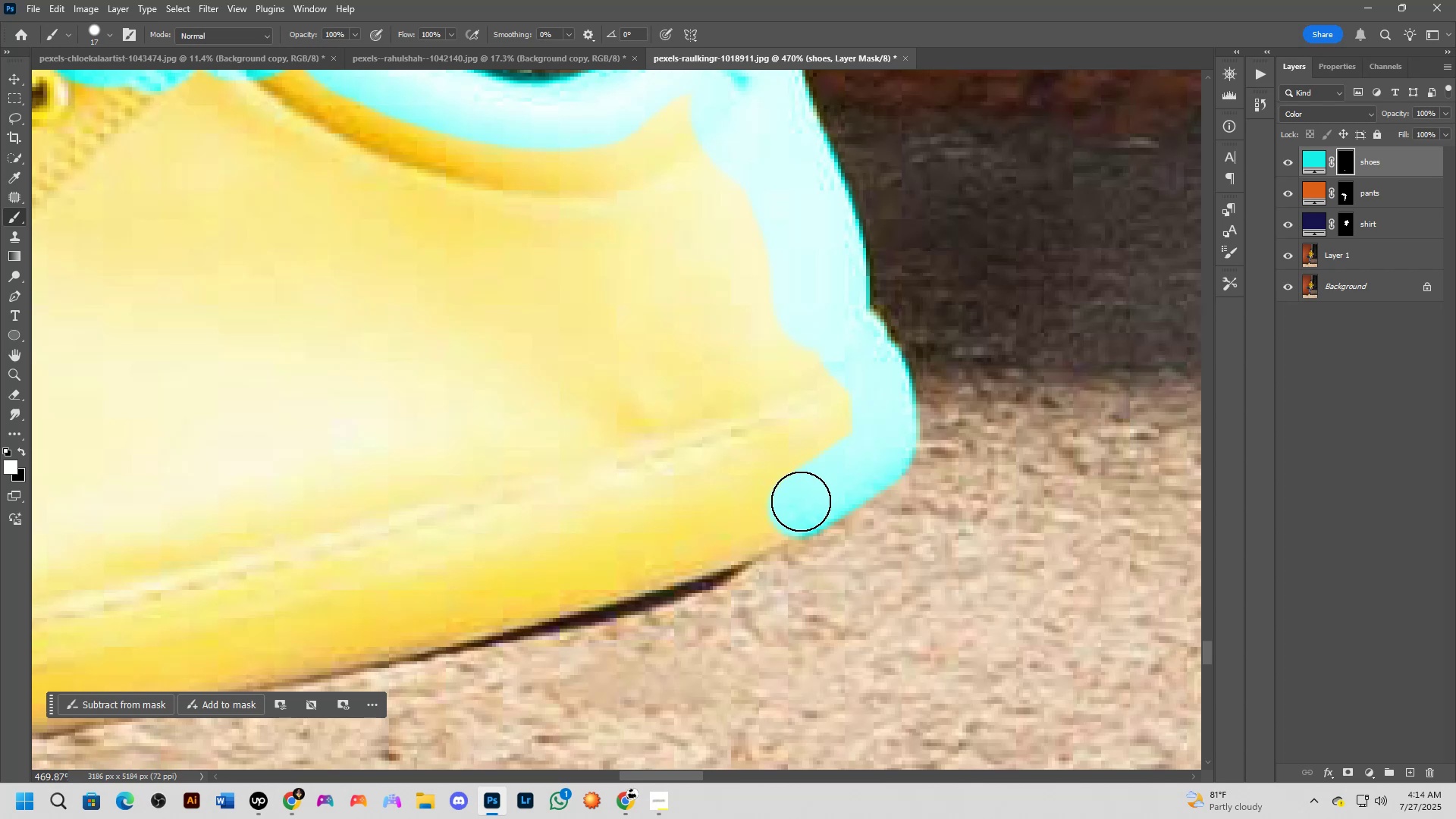 
left_click_drag(start_coordinate=[789, 510], to_coordinate=[677, 551])
 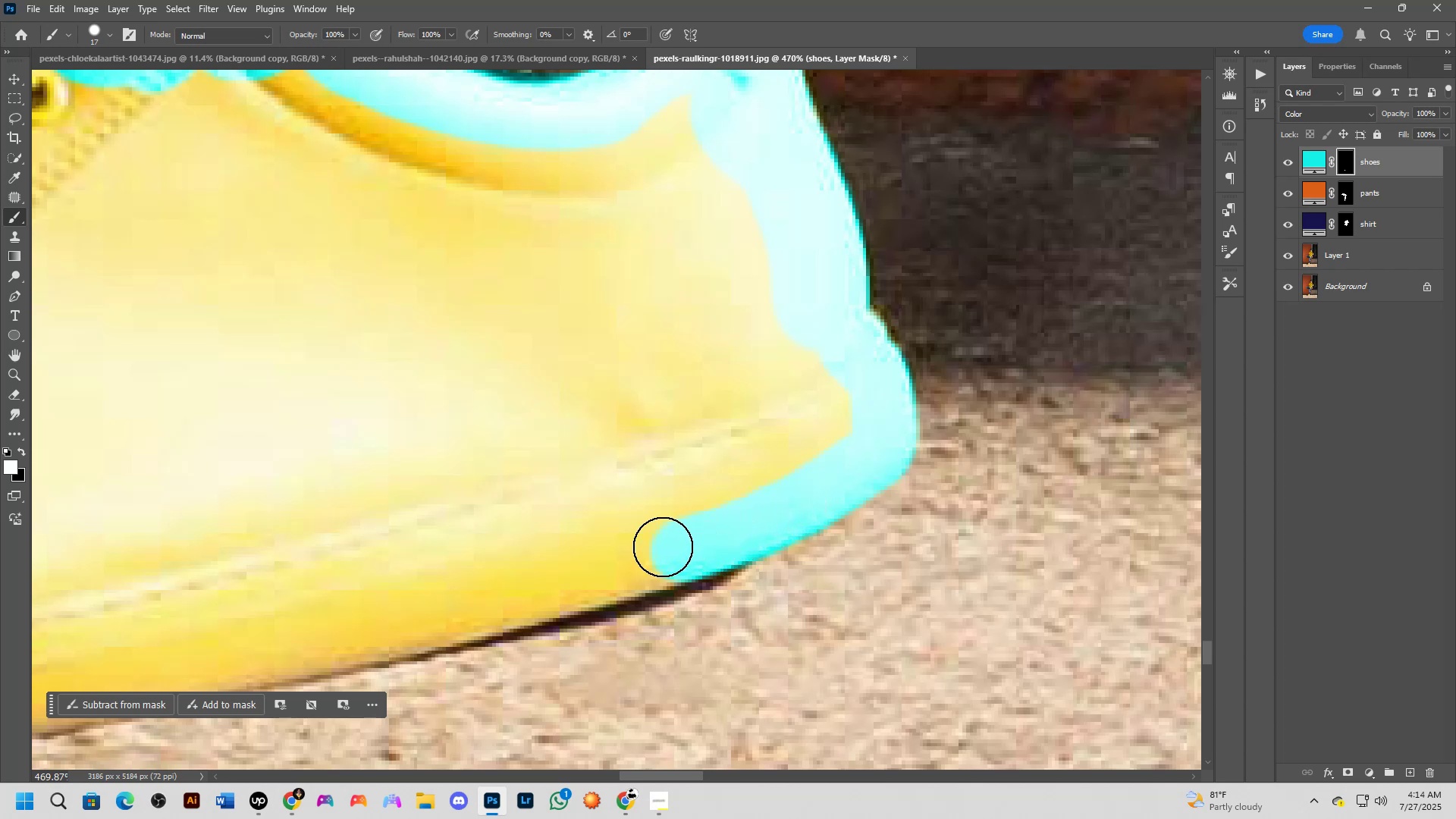 
hold_key(key=Space, duration=0.59)
 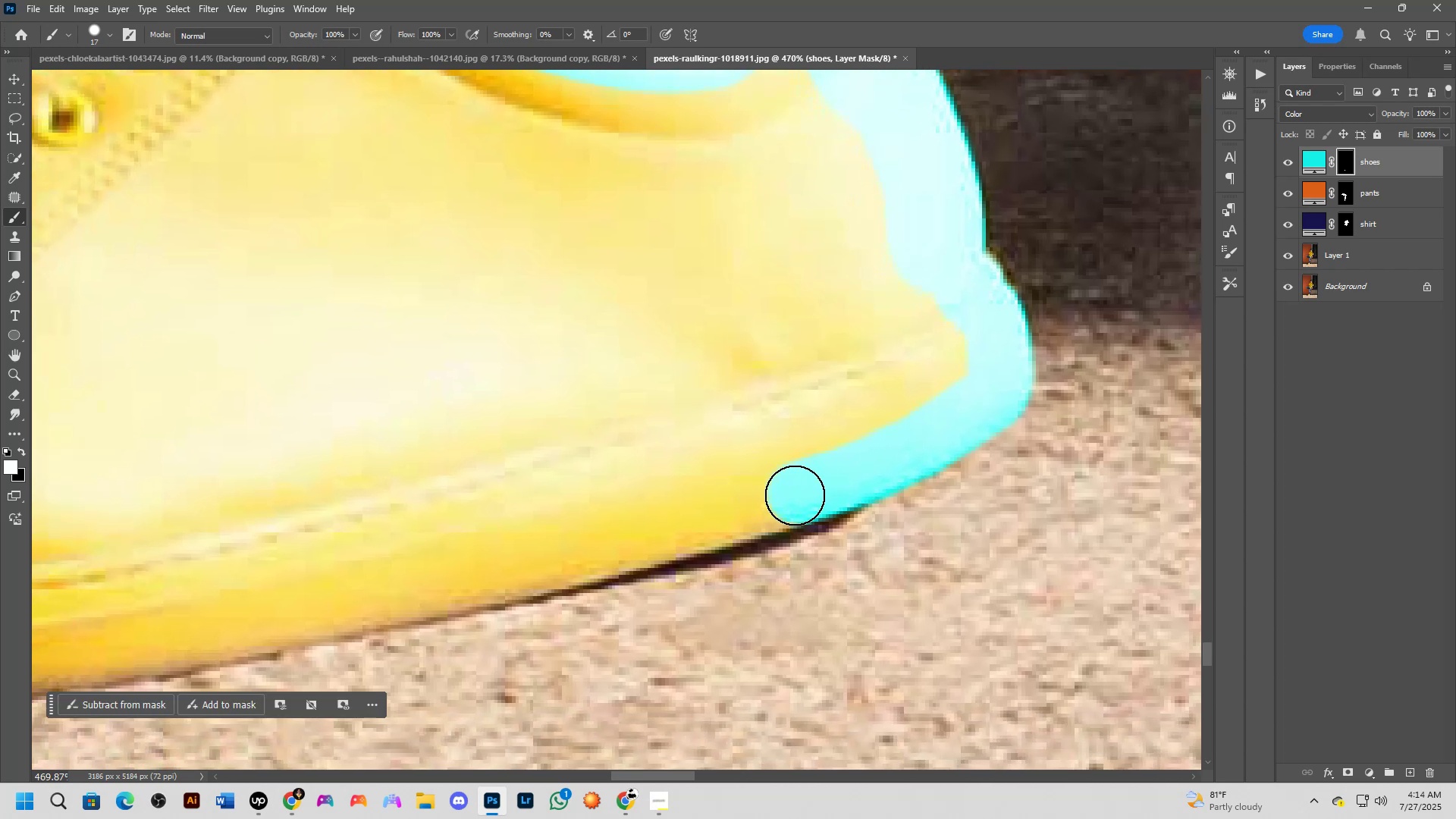 
left_click_drag(start_coordinate=[601, 536], to_coordinate=[717, 479])
 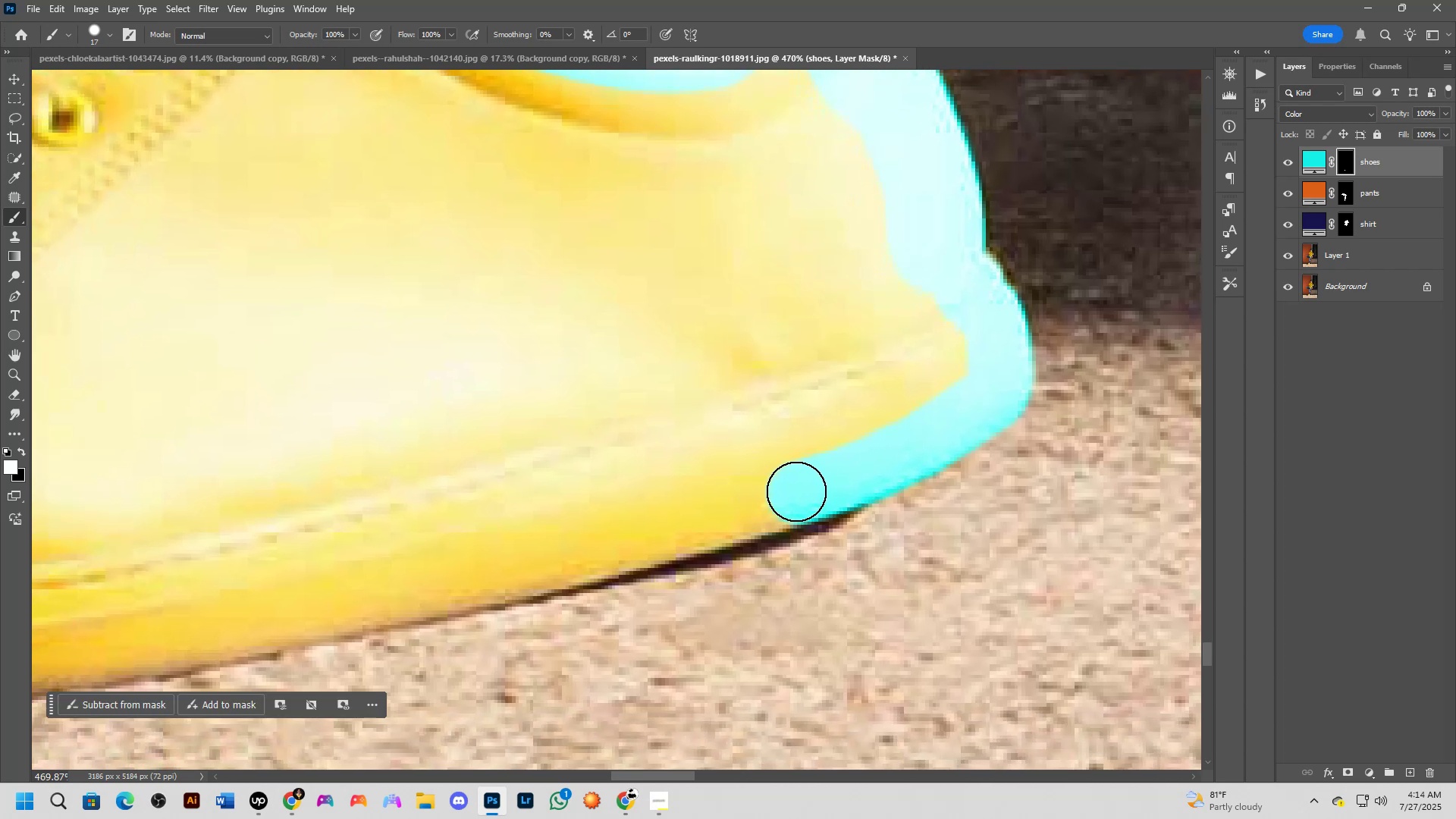 
left_click_drag(start_coordinate=[792, 495], to_coordinate=[565, 555])
 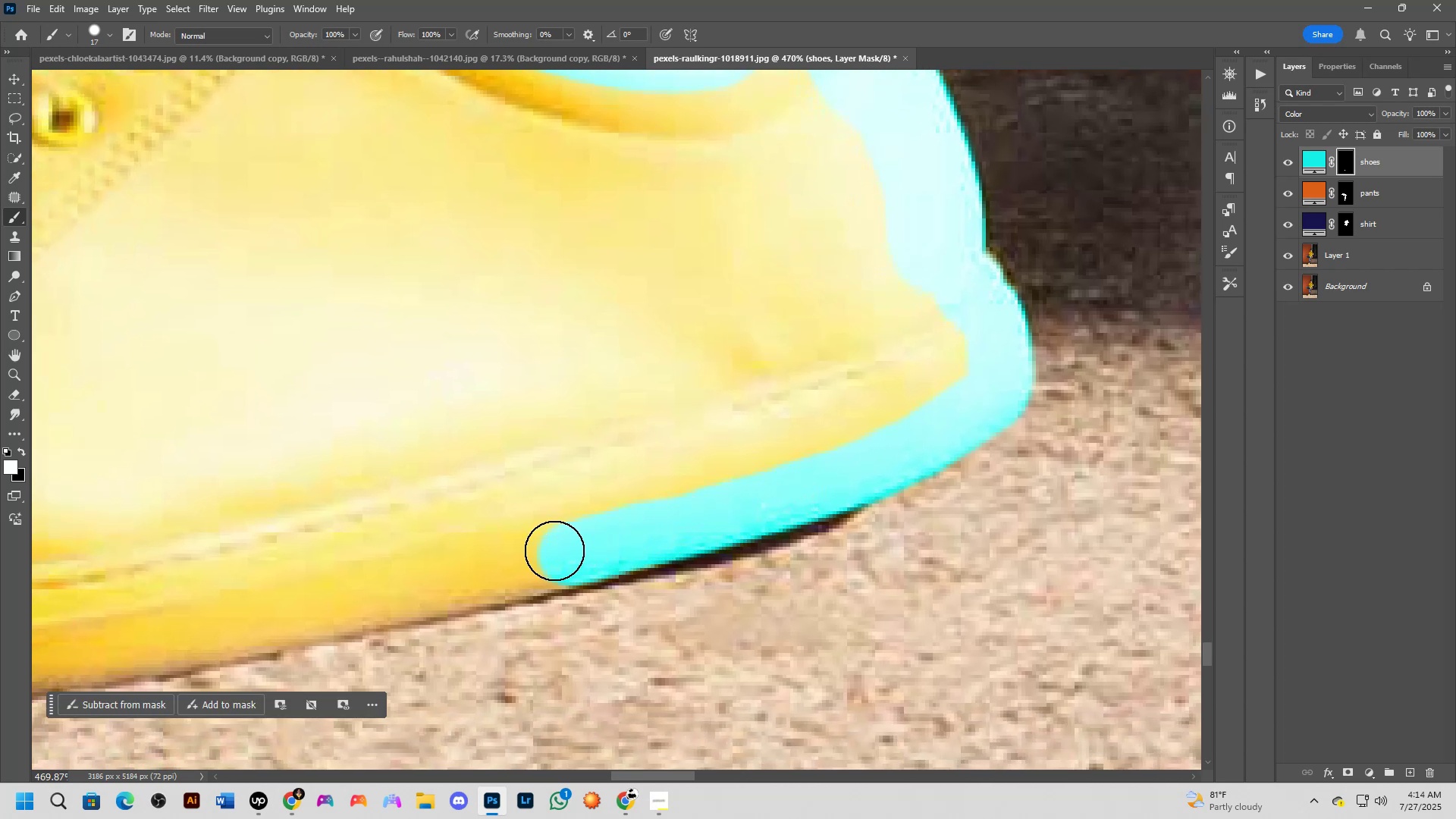 
hold_key(key=Space, duration=0.61)
 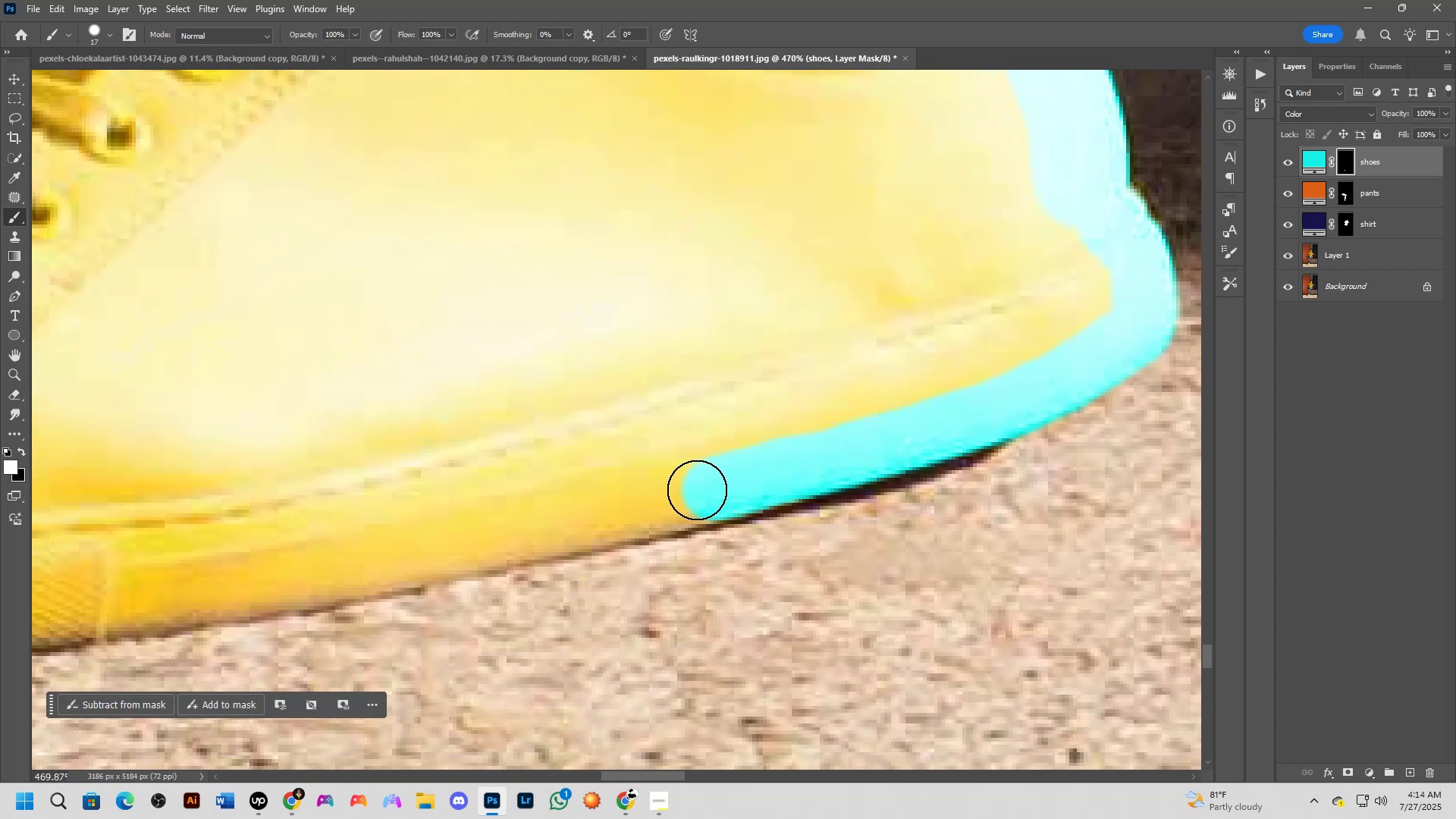 
left_click_drag(start_coordinate=[548, 501], to_coordinate=[686, 438])
 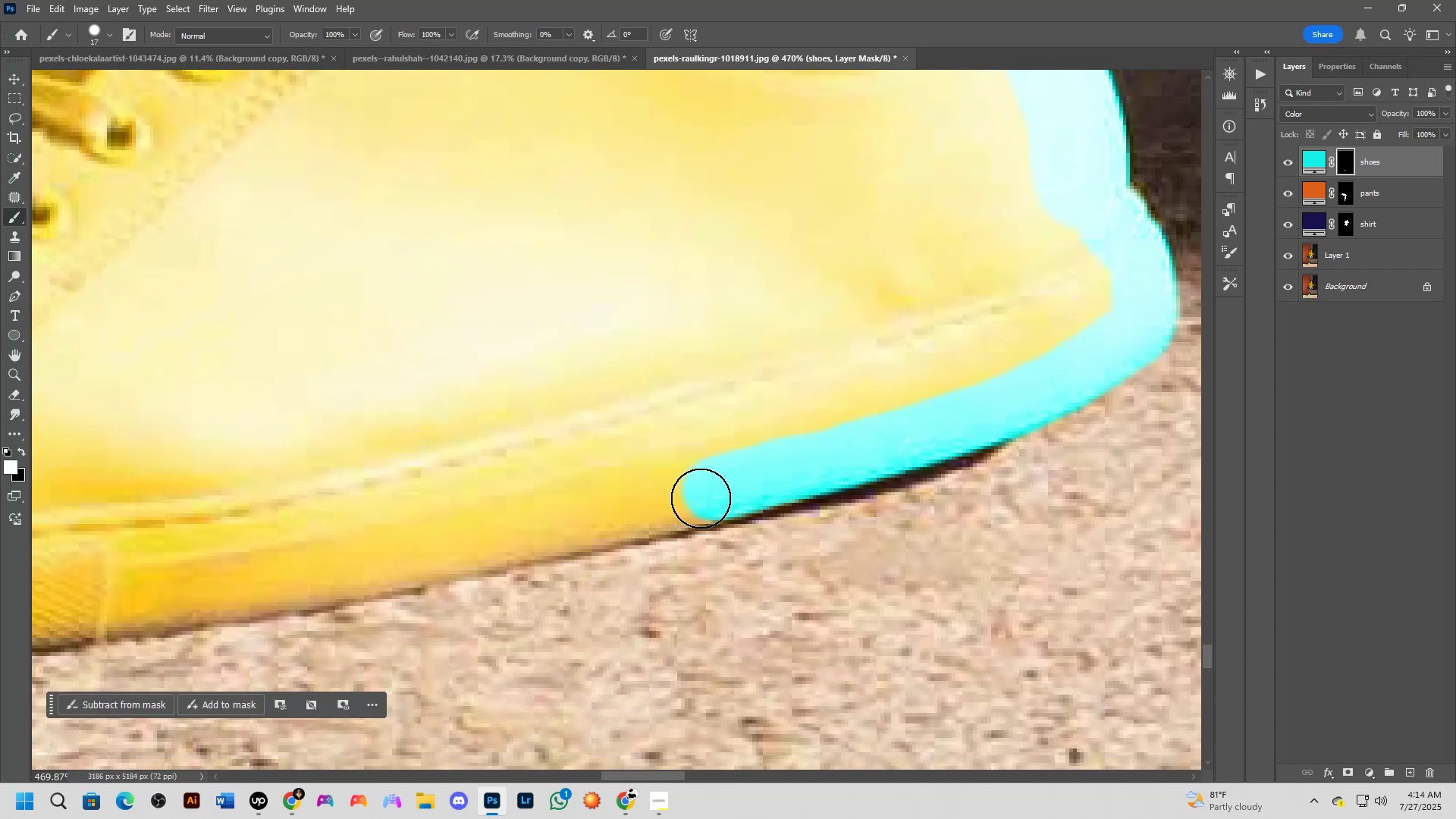 
left_click_drag(start_coordinate=[686, 497], to_coordinate=[550, 525])
 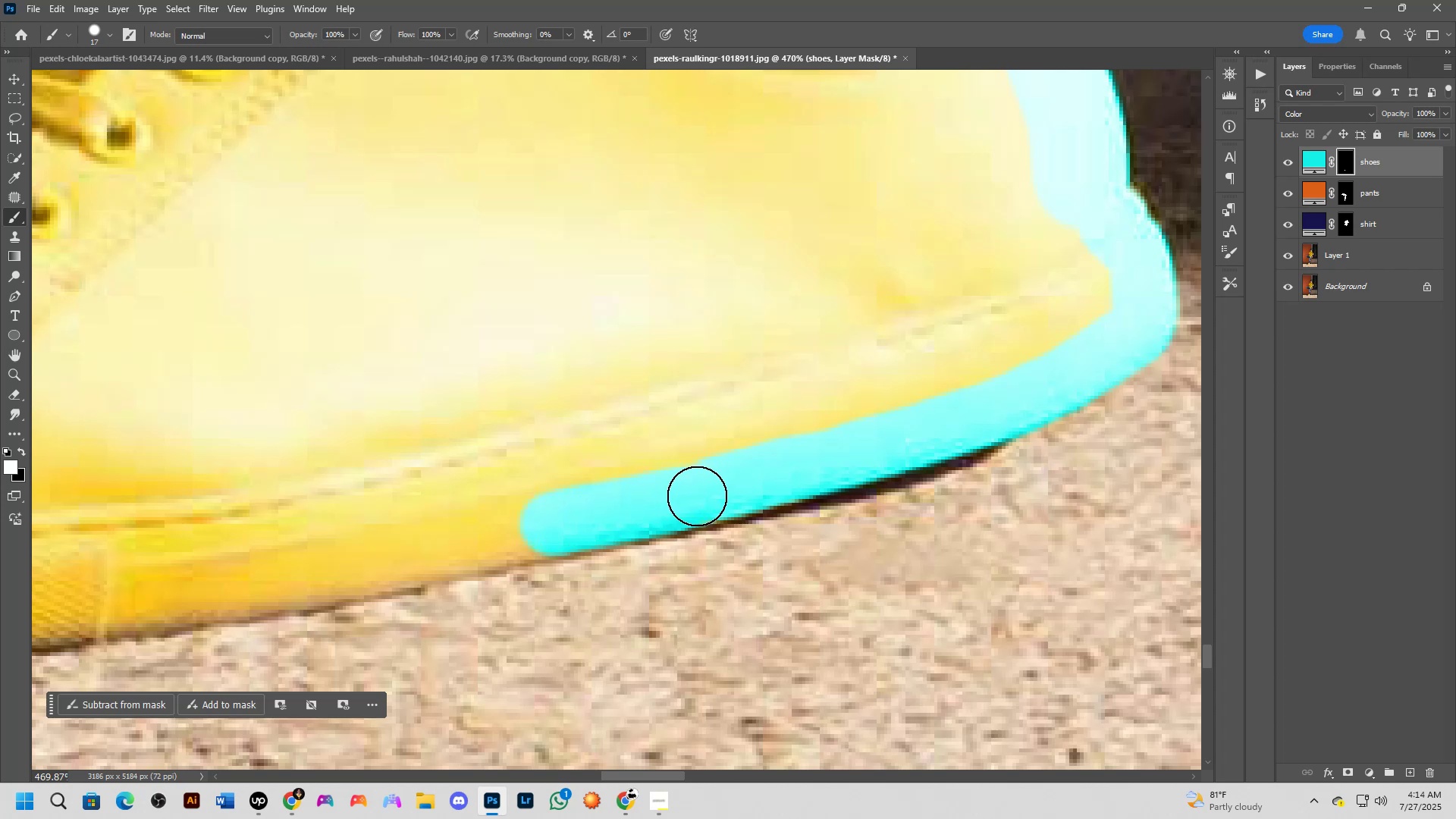 
hold_key(key=Space, duration=0.55)
 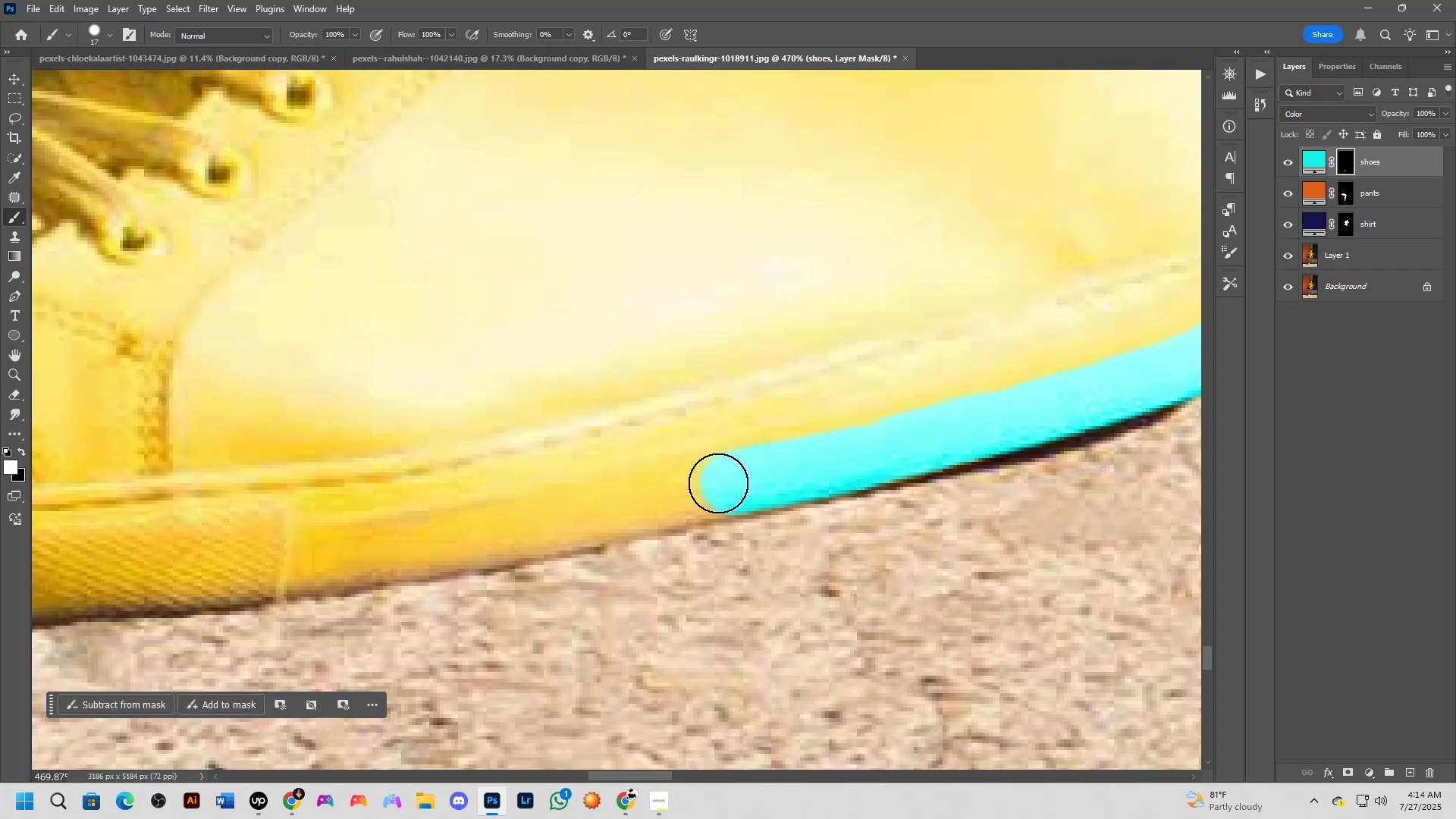 
left_click_drag(start_coordinate=[573, 469], to_coordinate=[752, 428])
 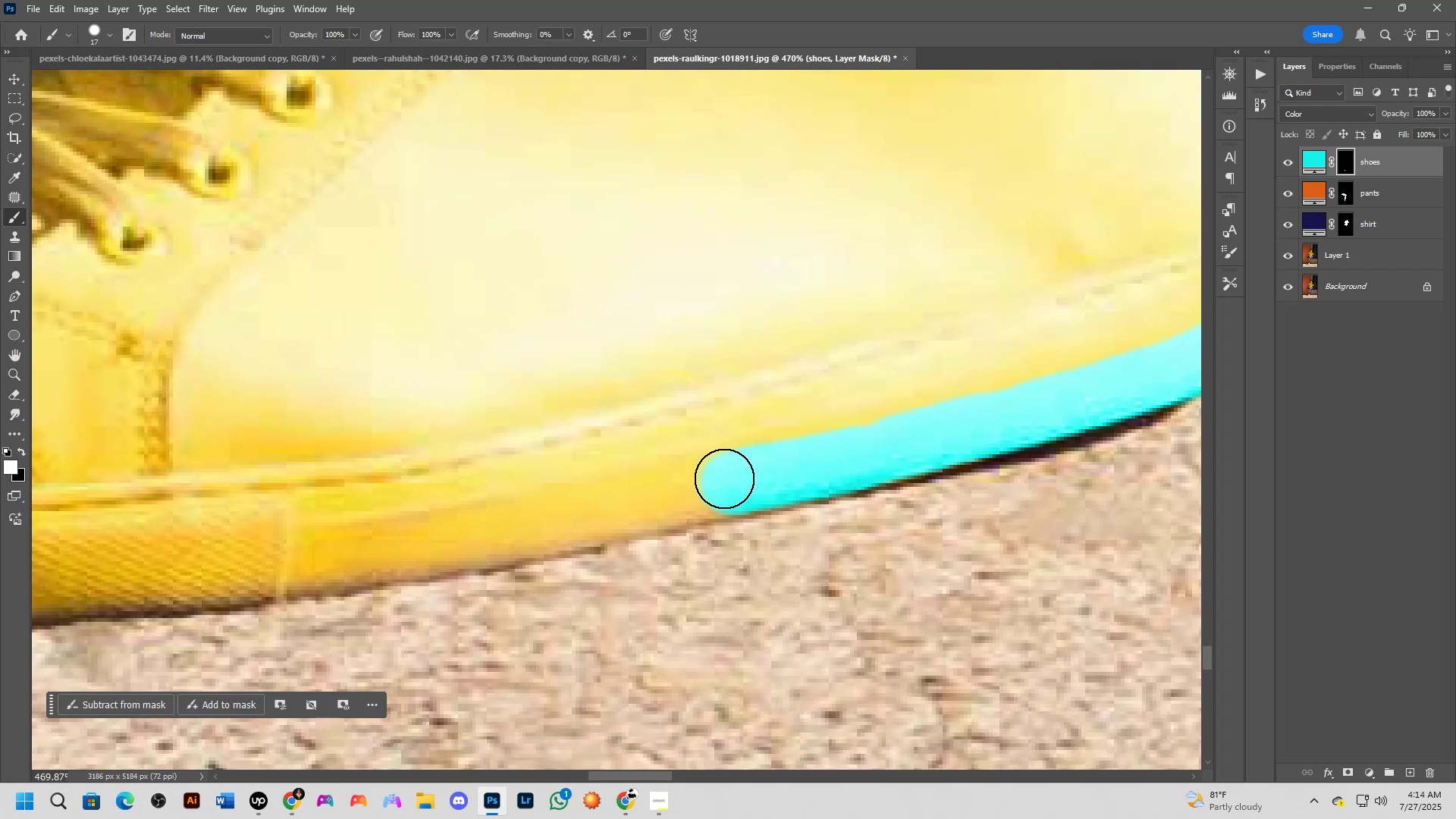 
left_click_drag(start_coordinate=[718, 484], to_coordinate=[597, 512])
 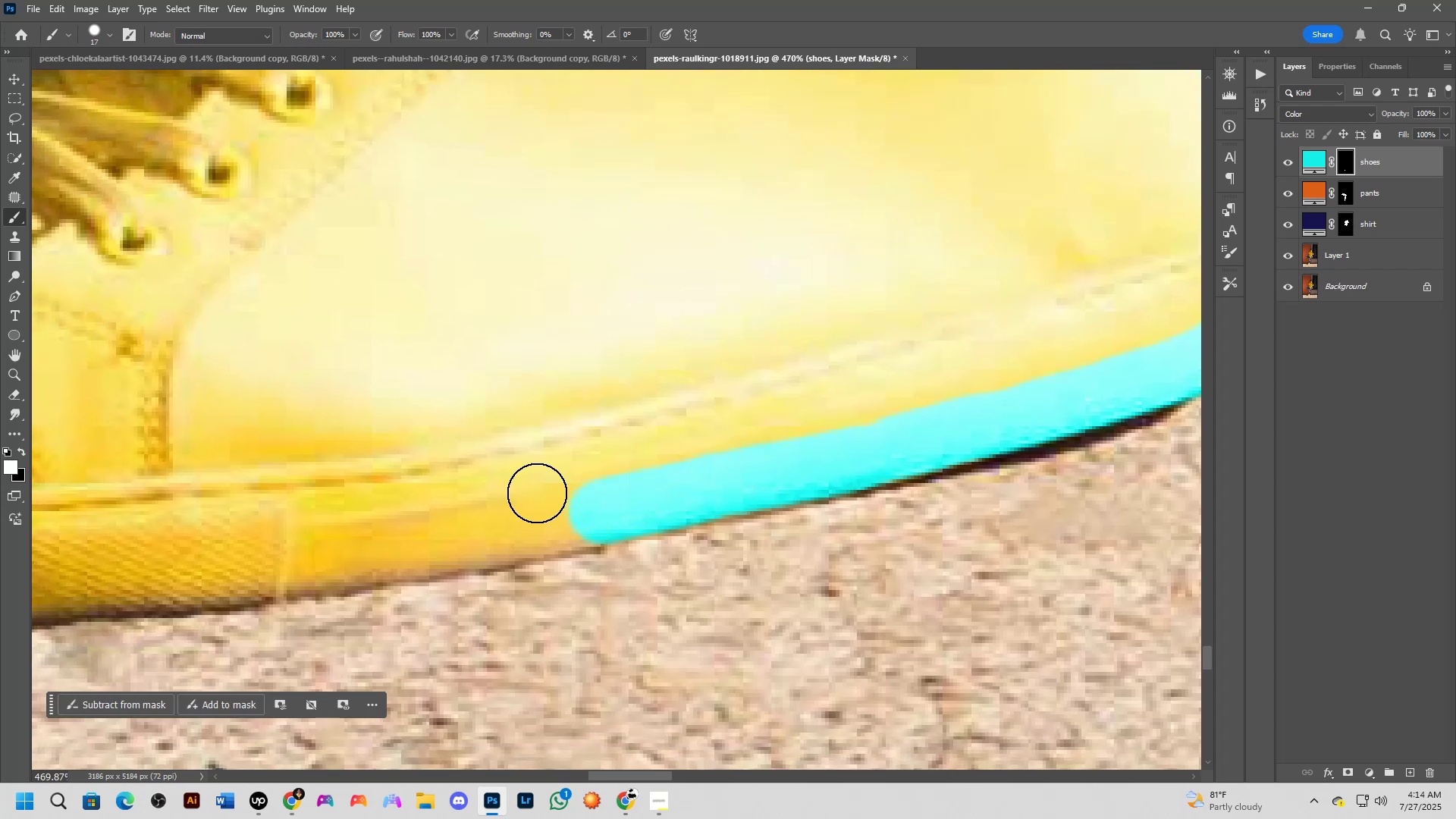 
hold_key(key=Space, duration=0.48)
 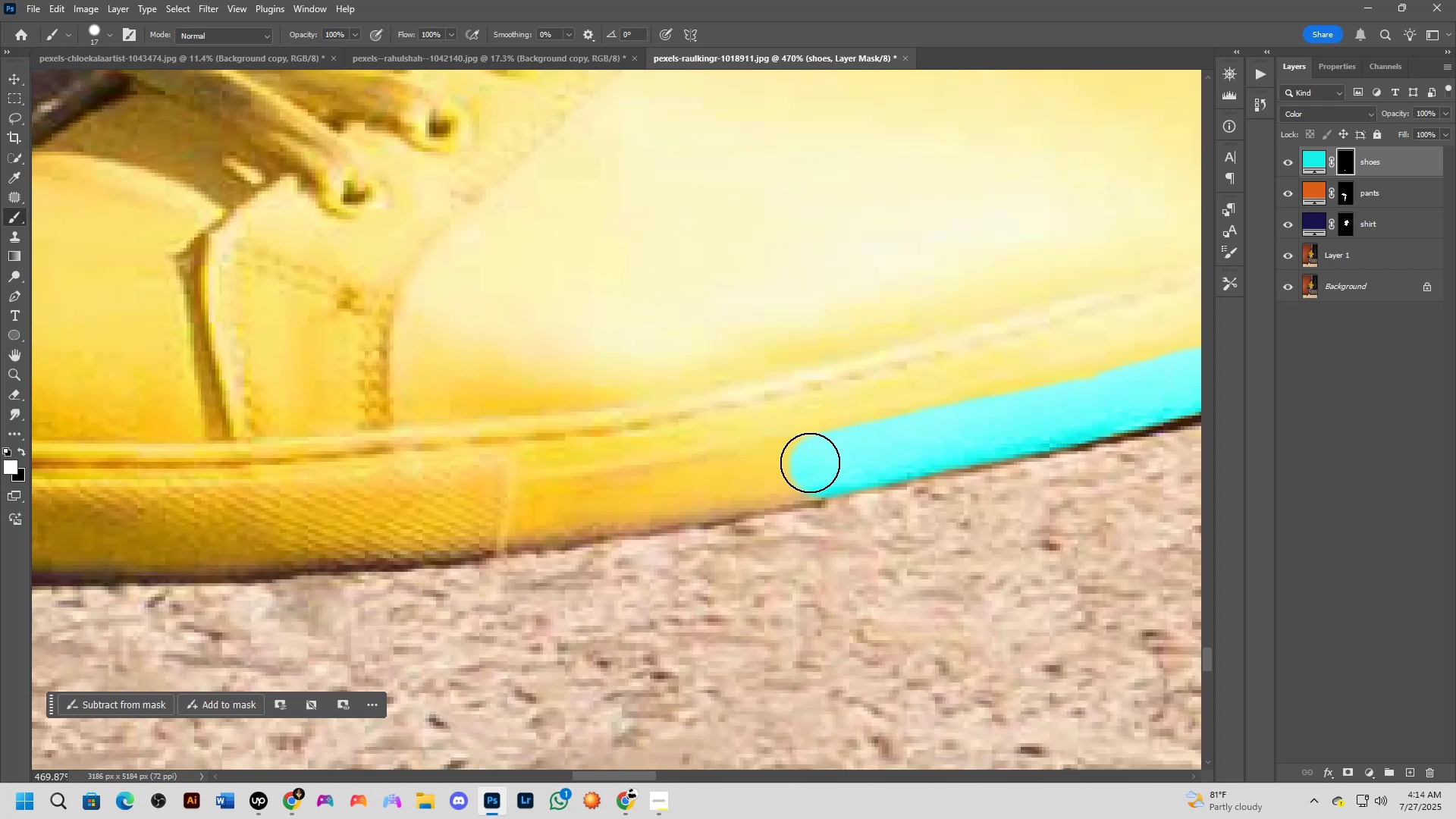 
left_click_drag(start_coordinate=[521, 475], to_coordinate=[712, 433])
 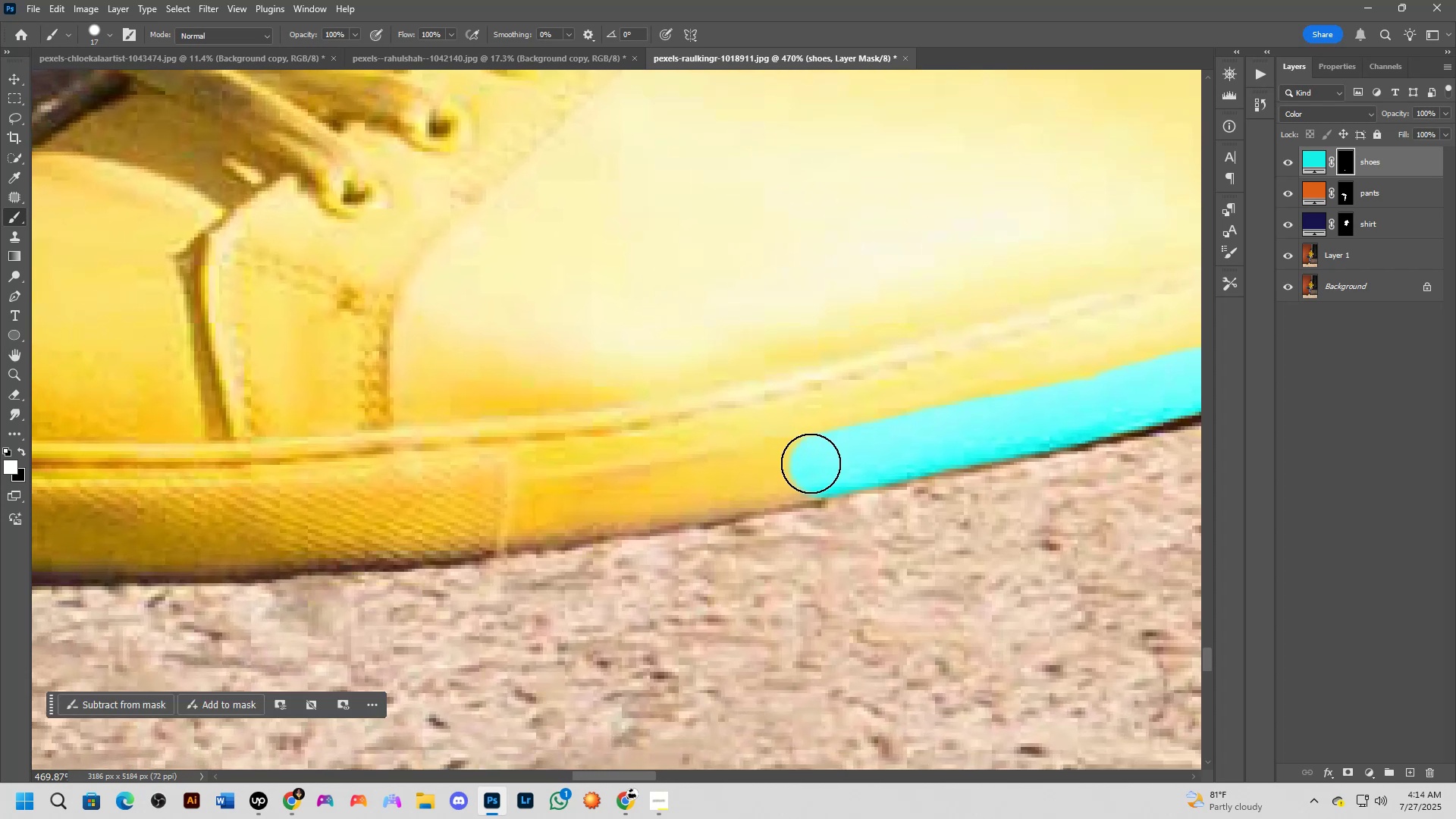 
left_click_drag(start_coordinate=[809, 470], to_coordinate=[605, 507])
 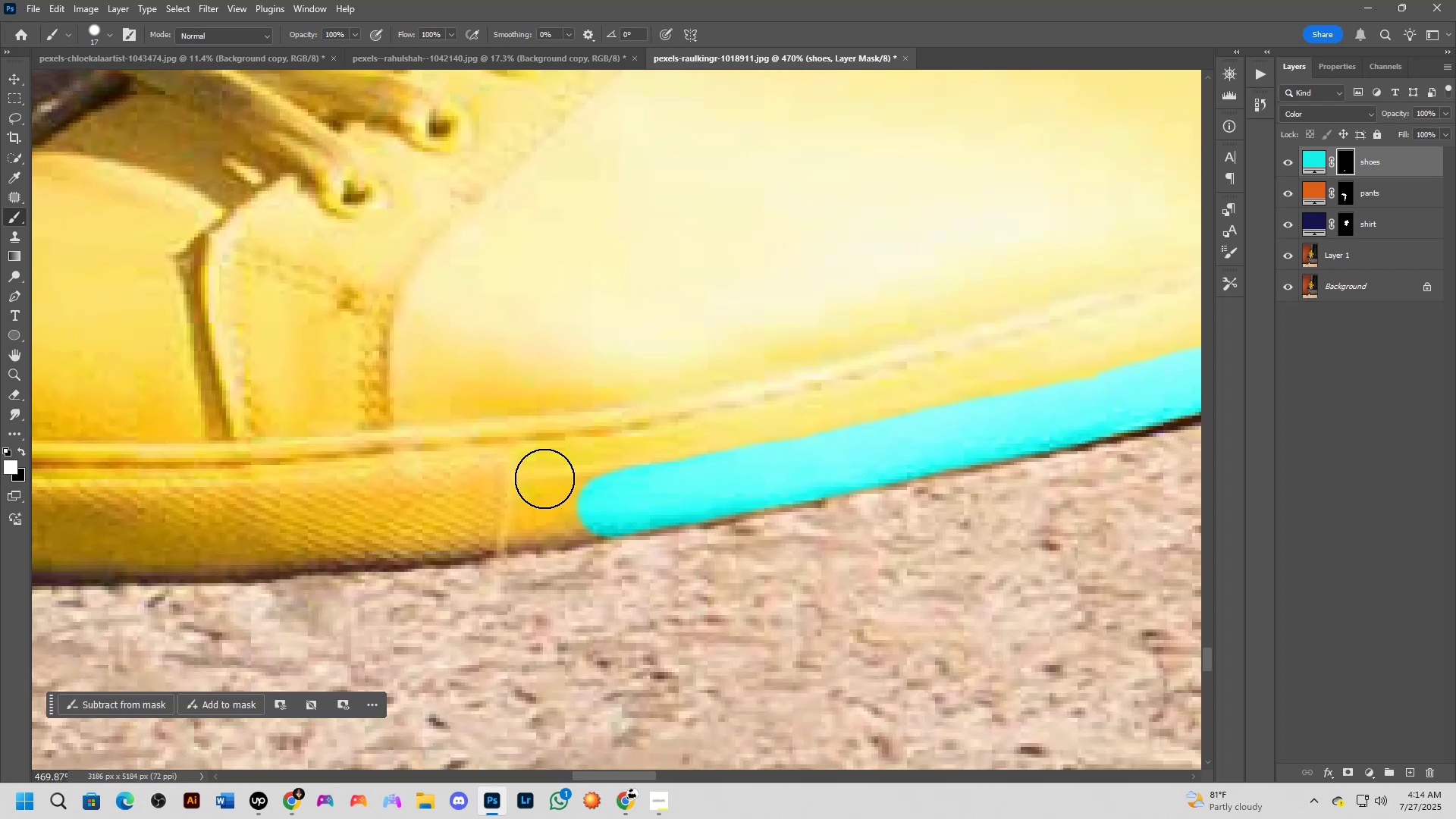 
hold_key(key=Space, duration=0.5)
 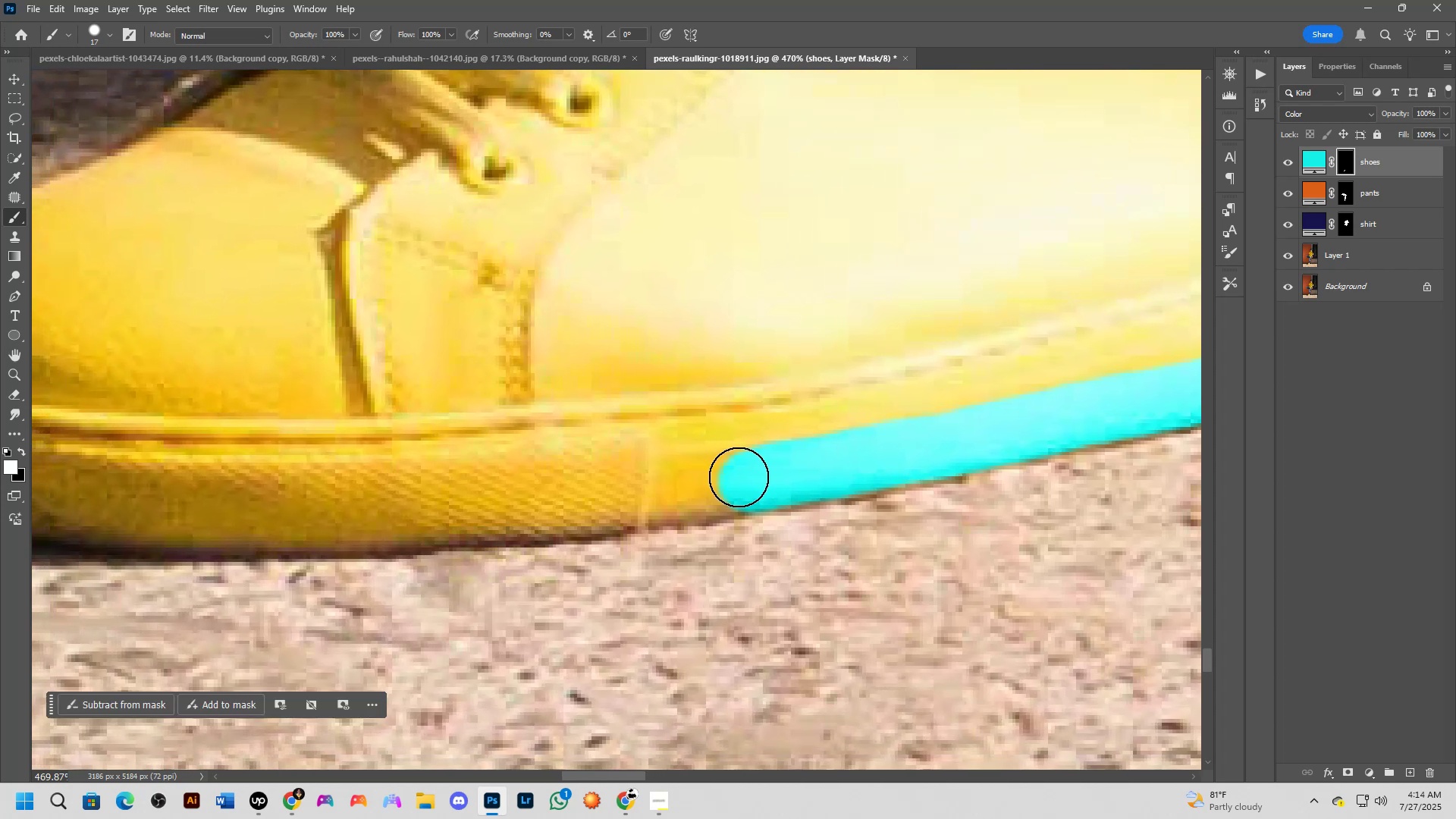 
left_click_drag(start_coordinate=[566, 464], to_coordinate=[682, 441])
 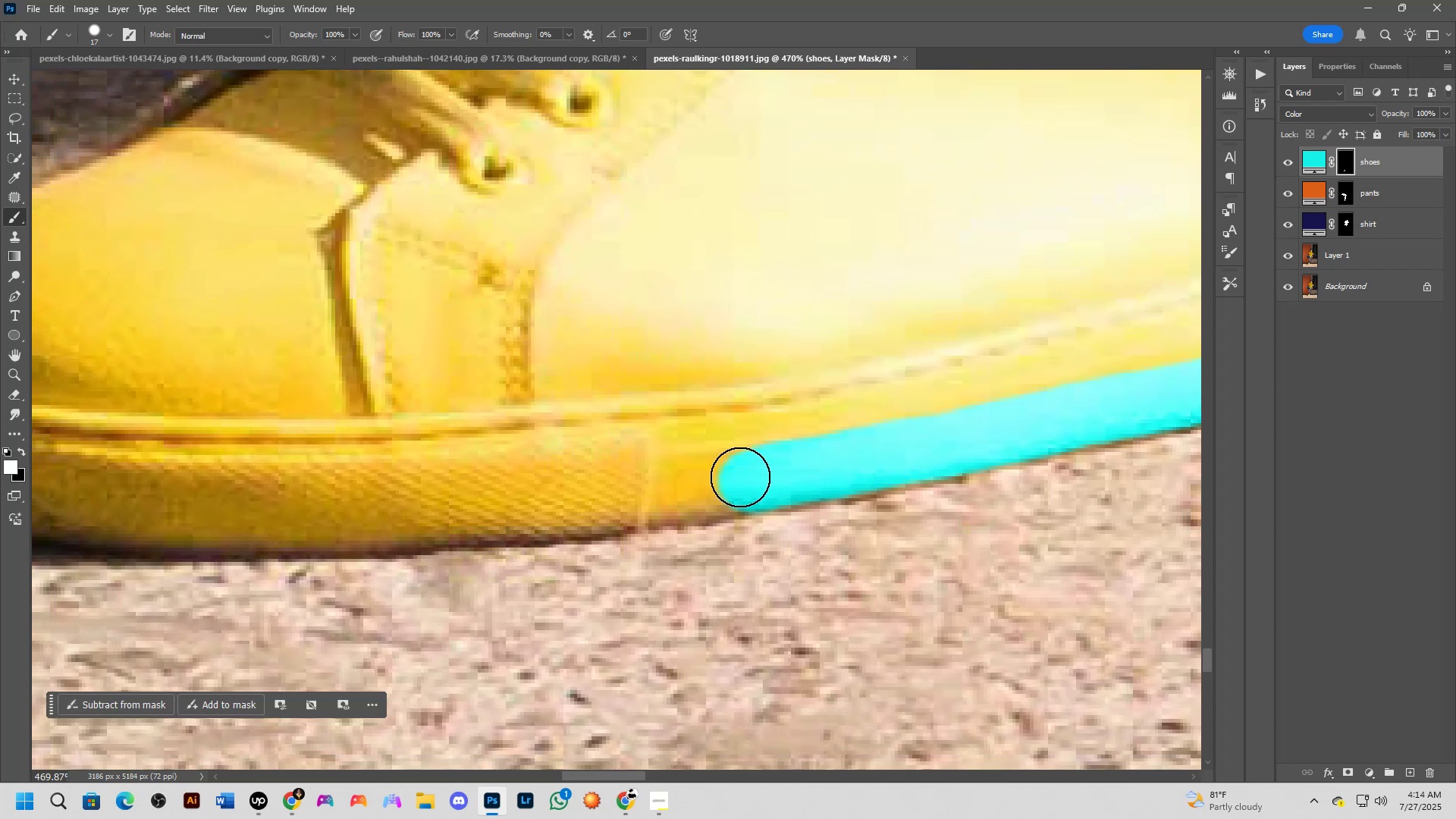 
left_click_drag(start_coordinate=[743, 477], to_coordinate=[610, 500])
 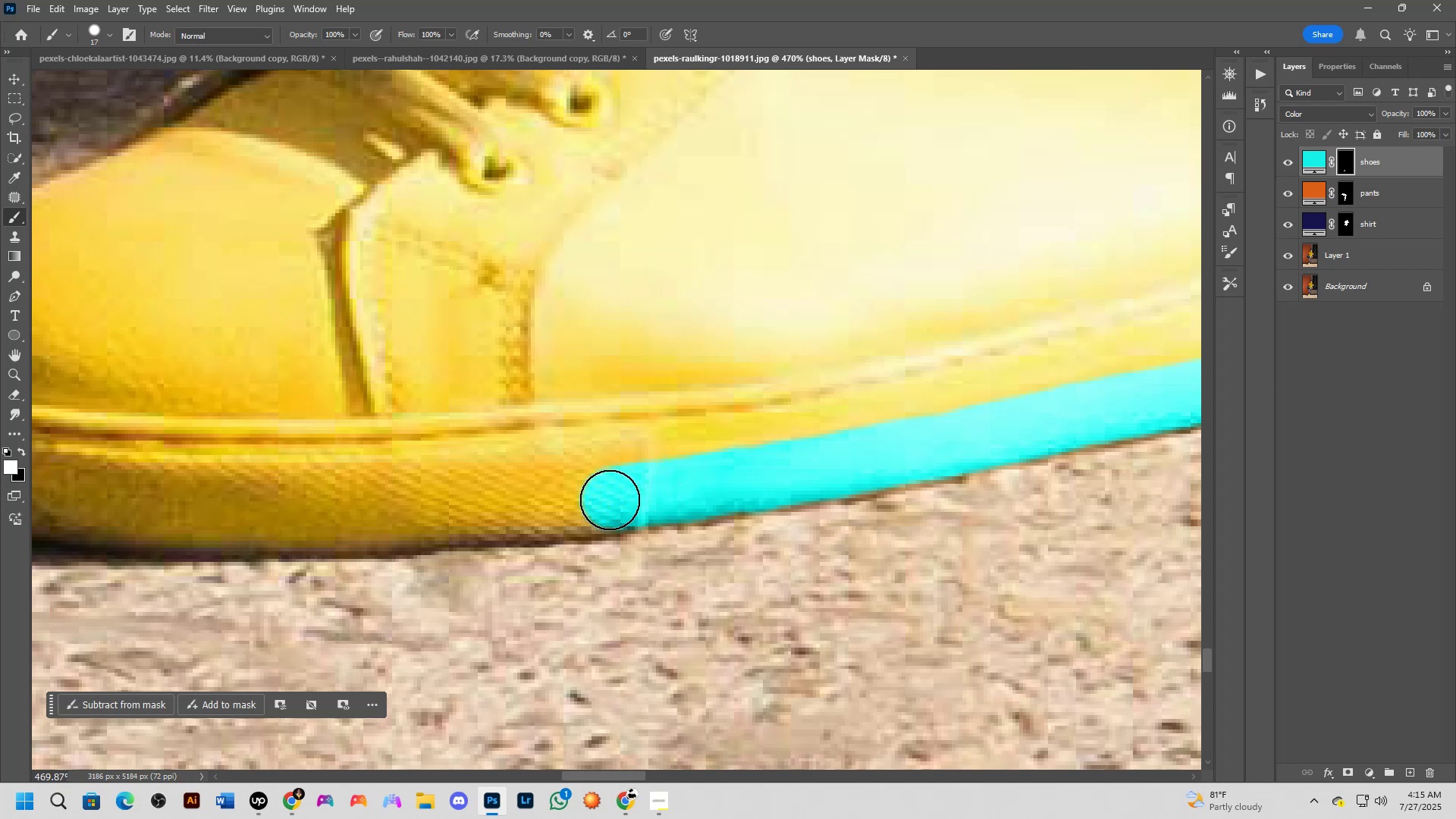 
hold_key(key=Space, duration=0.6)
 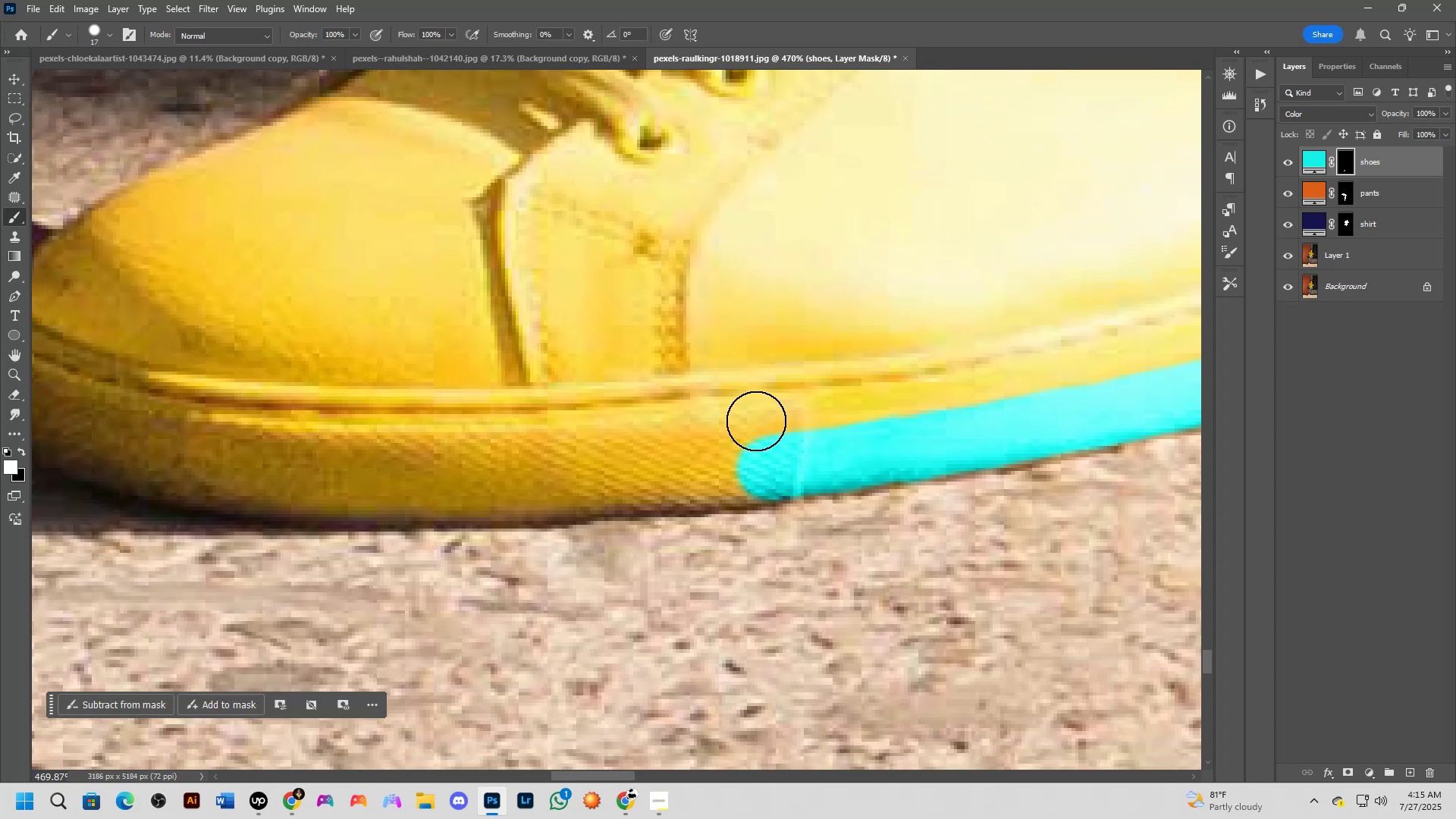 
left_click_drag(start_coordinate=[593, 479], to_coordinate=[748, 449])
 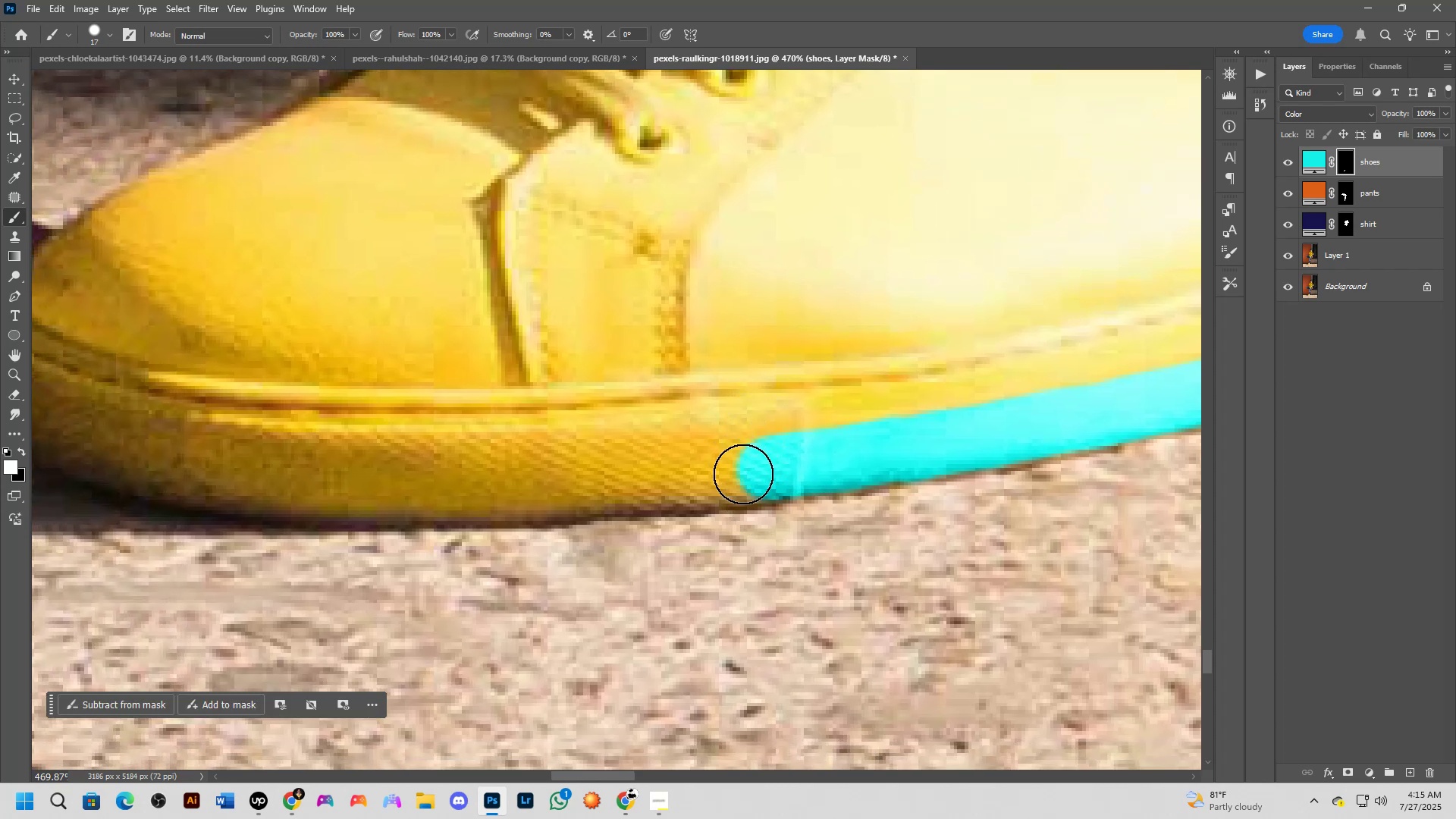 
left_click_drag(start_coordinate=[754, 473], to_coordinate=[601, 485])
 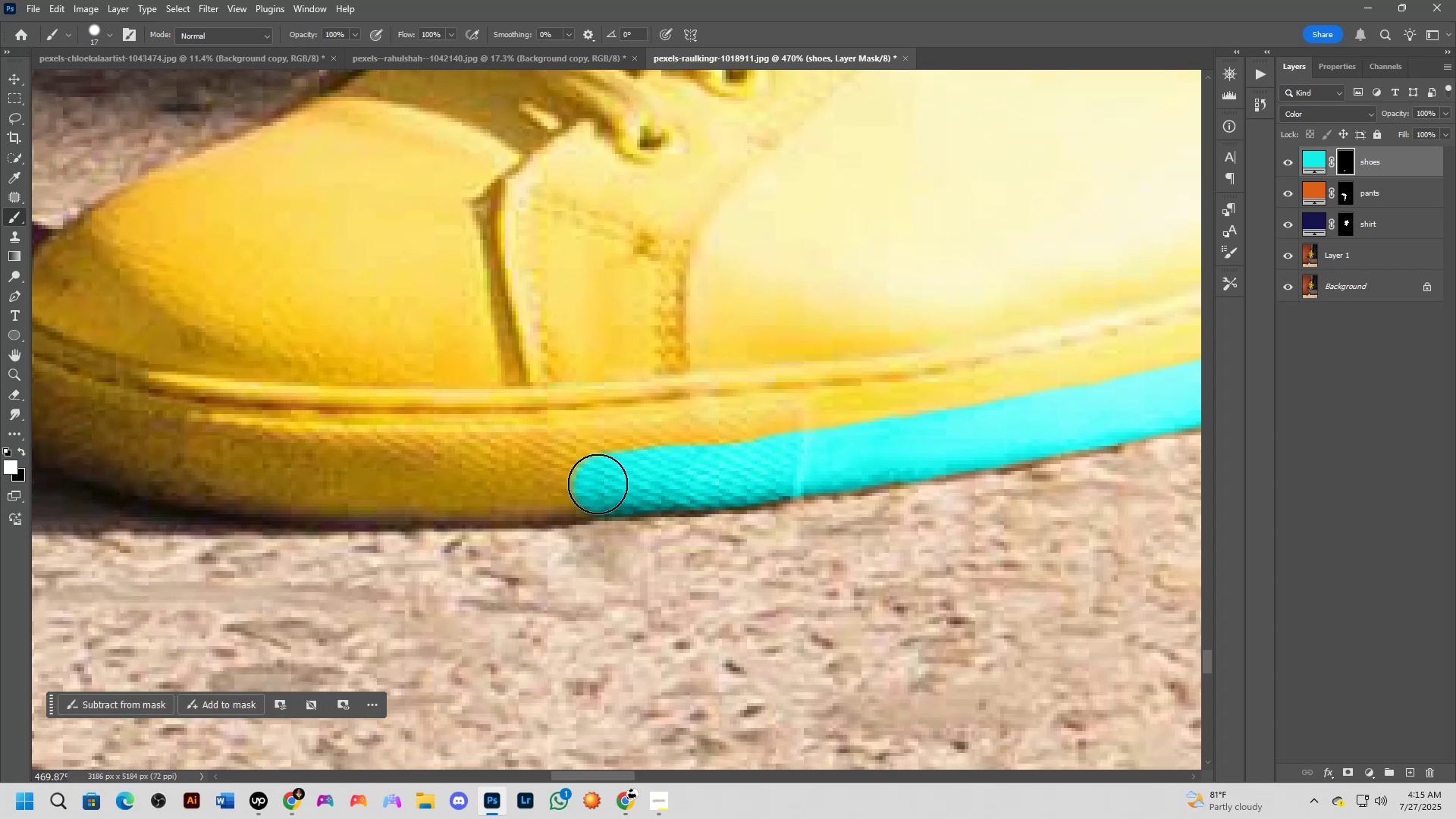 
hold_key(key=Space, duration=0.6)
 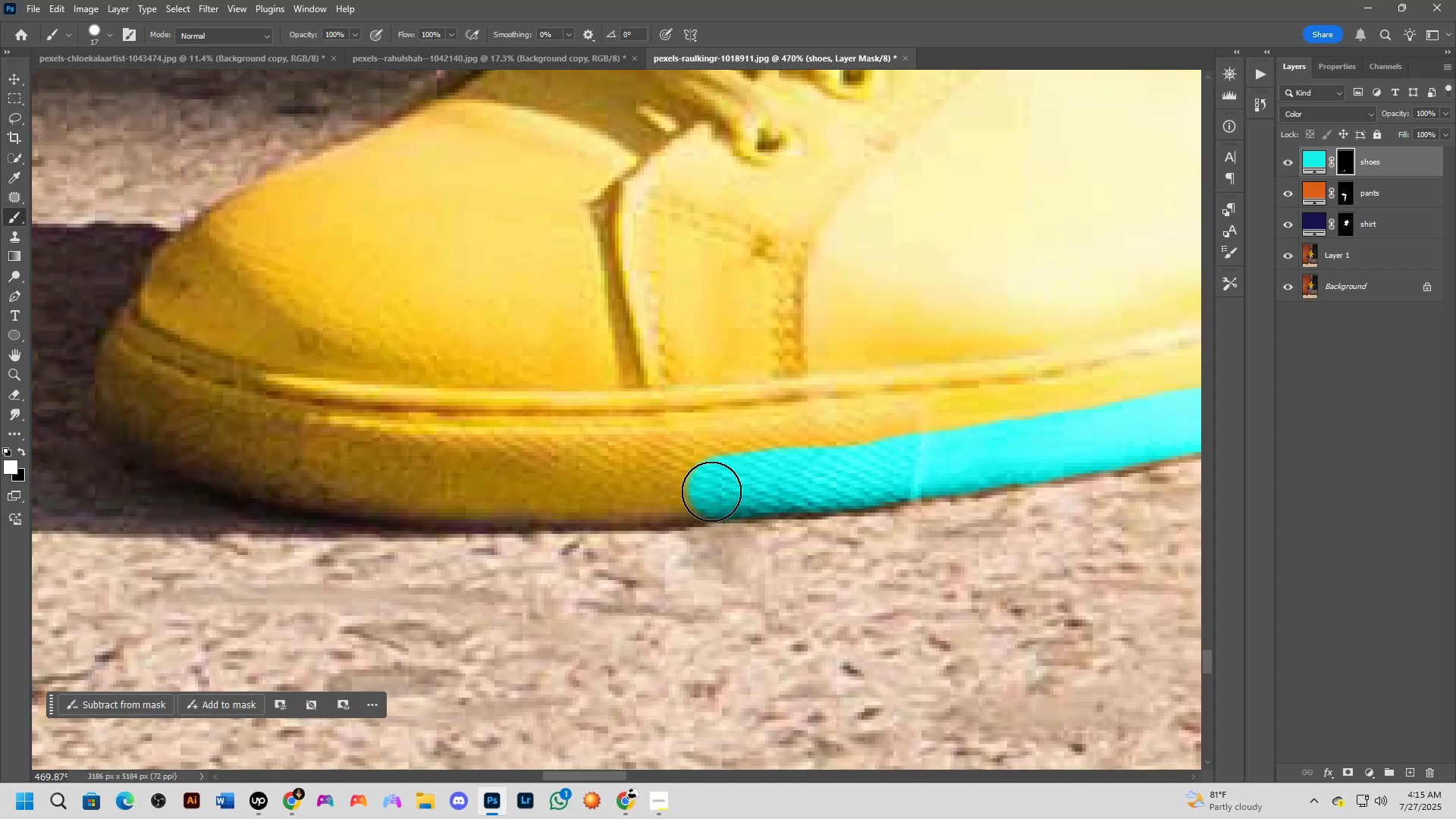 
left_click_drag(start_coordinate=[564, 473], to_coordinate=[682, 475])
 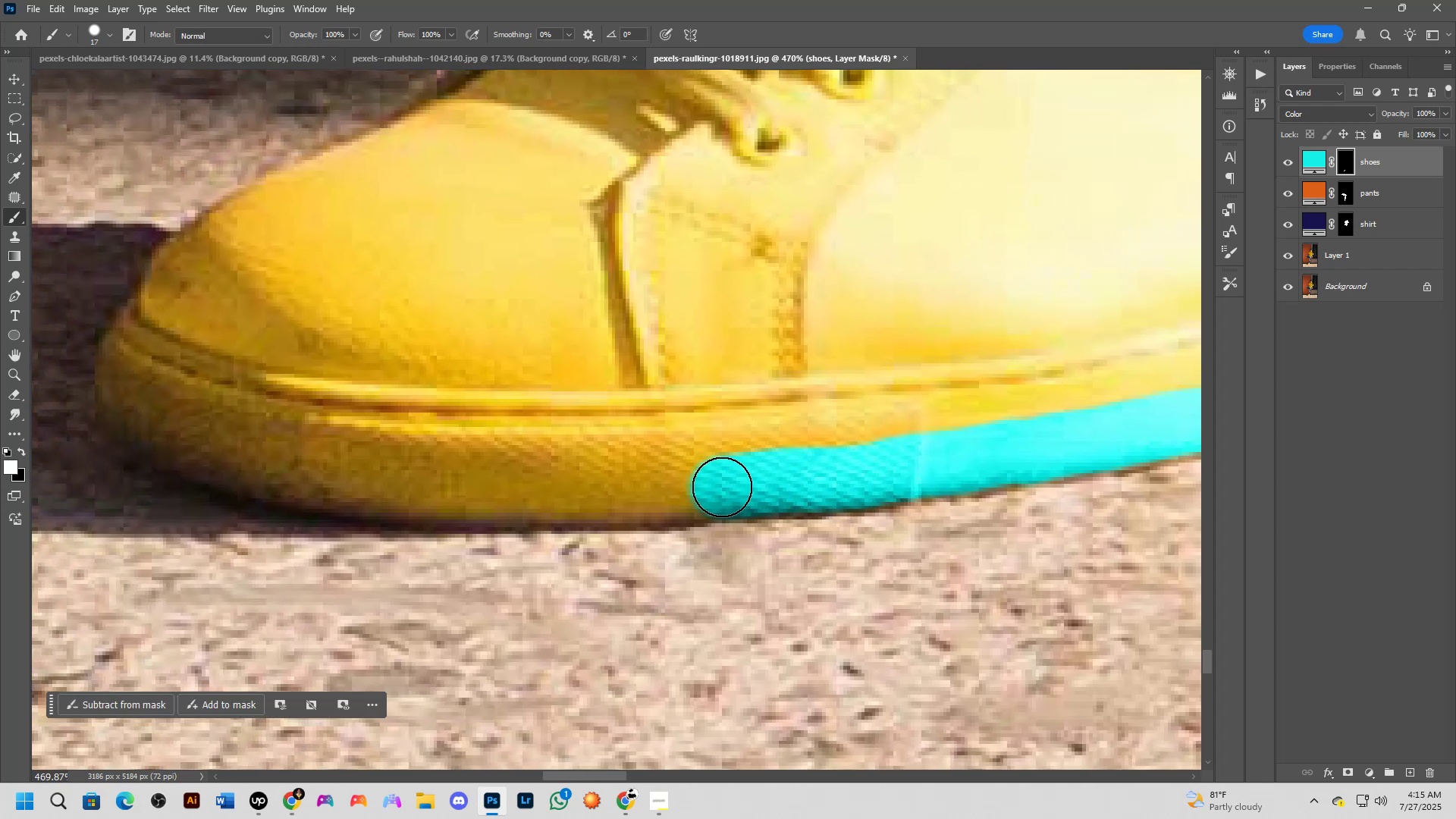 
left_click_drag(start_coordinate=[717, 489], to_coordinate=[601, 491])
 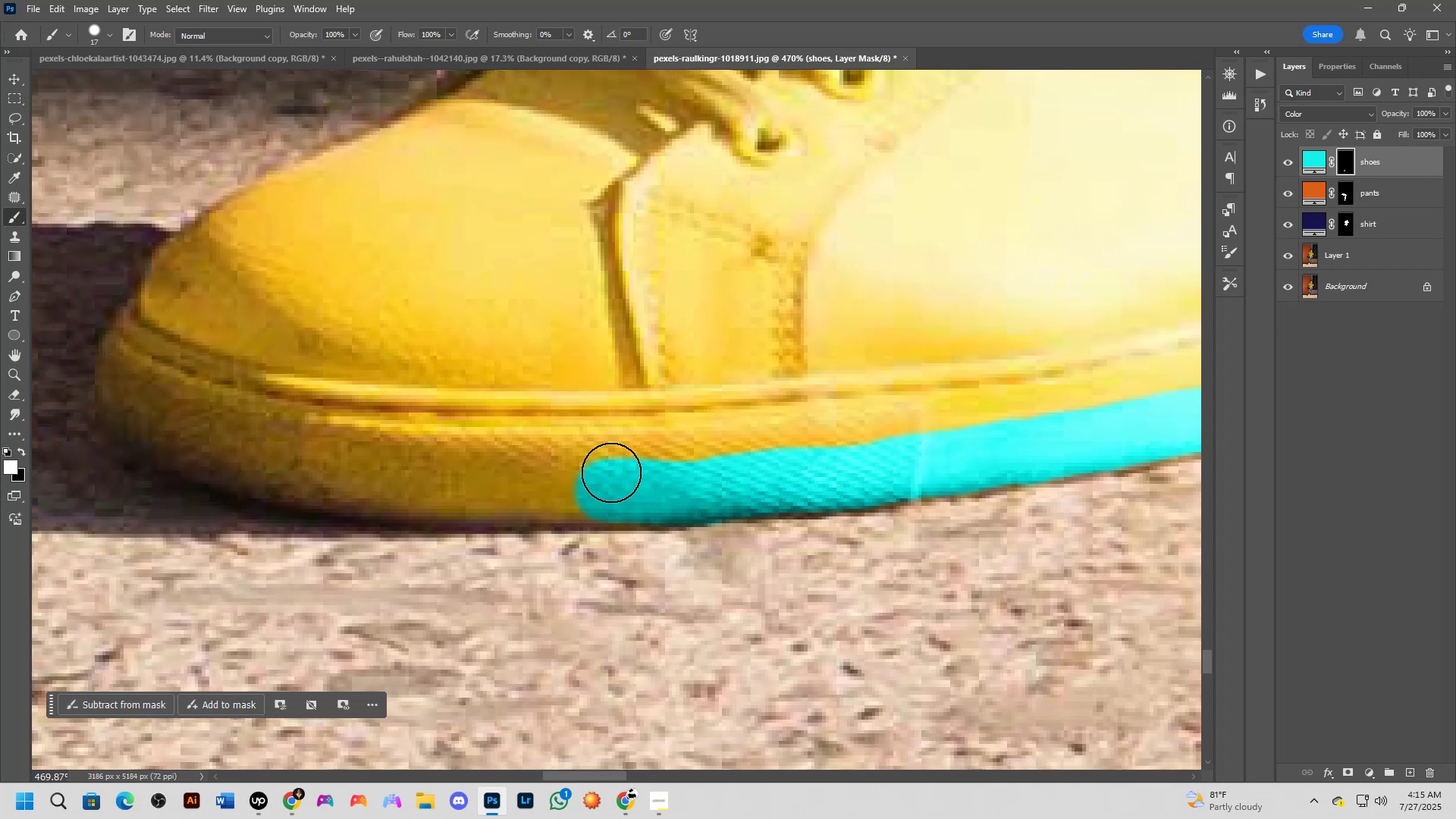 
hold_key(key=Space, duration=0.55)
 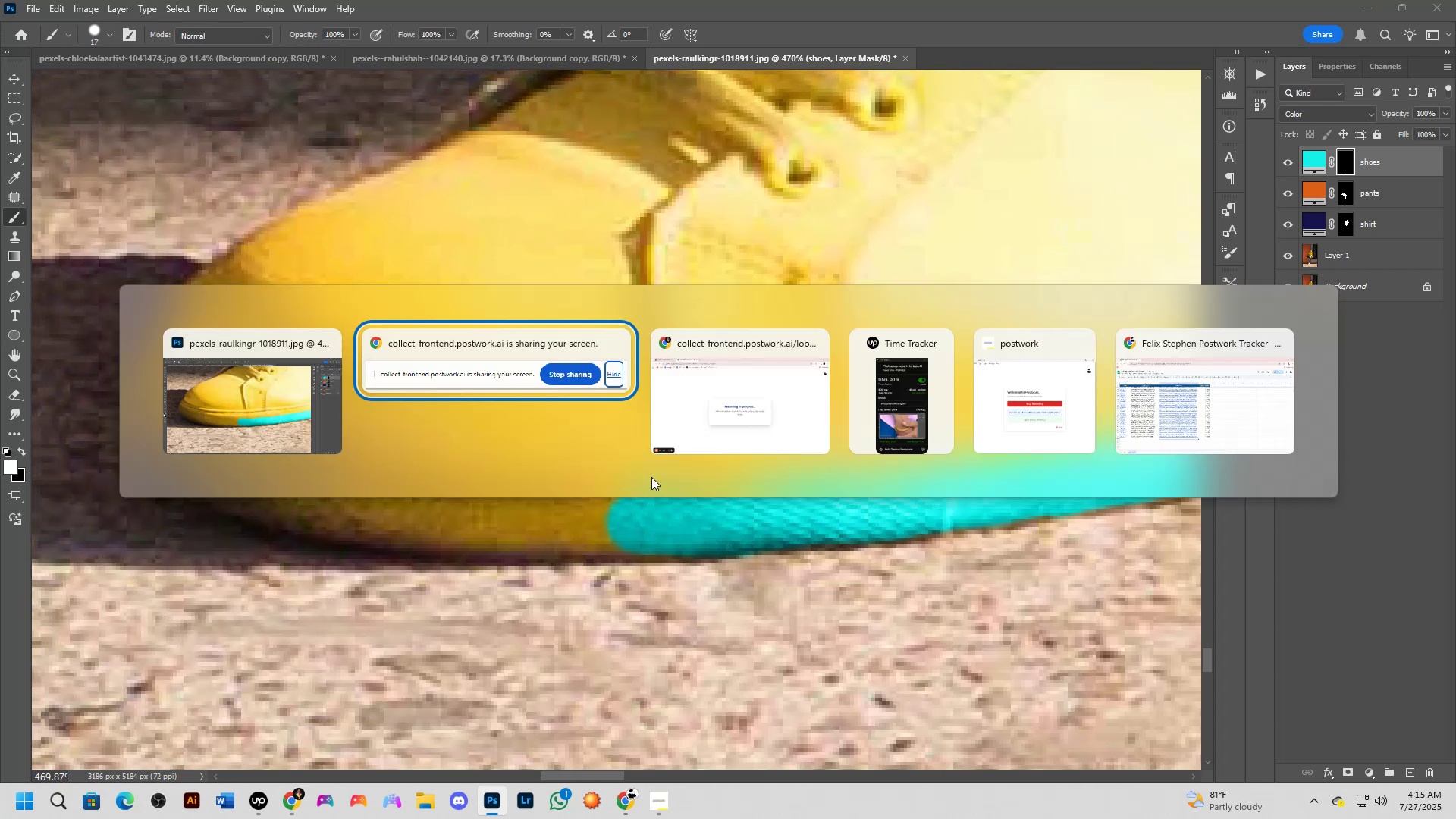 
left_click_drag(start_coordinate=[617, 453], to_coordinate=[648, 485])
 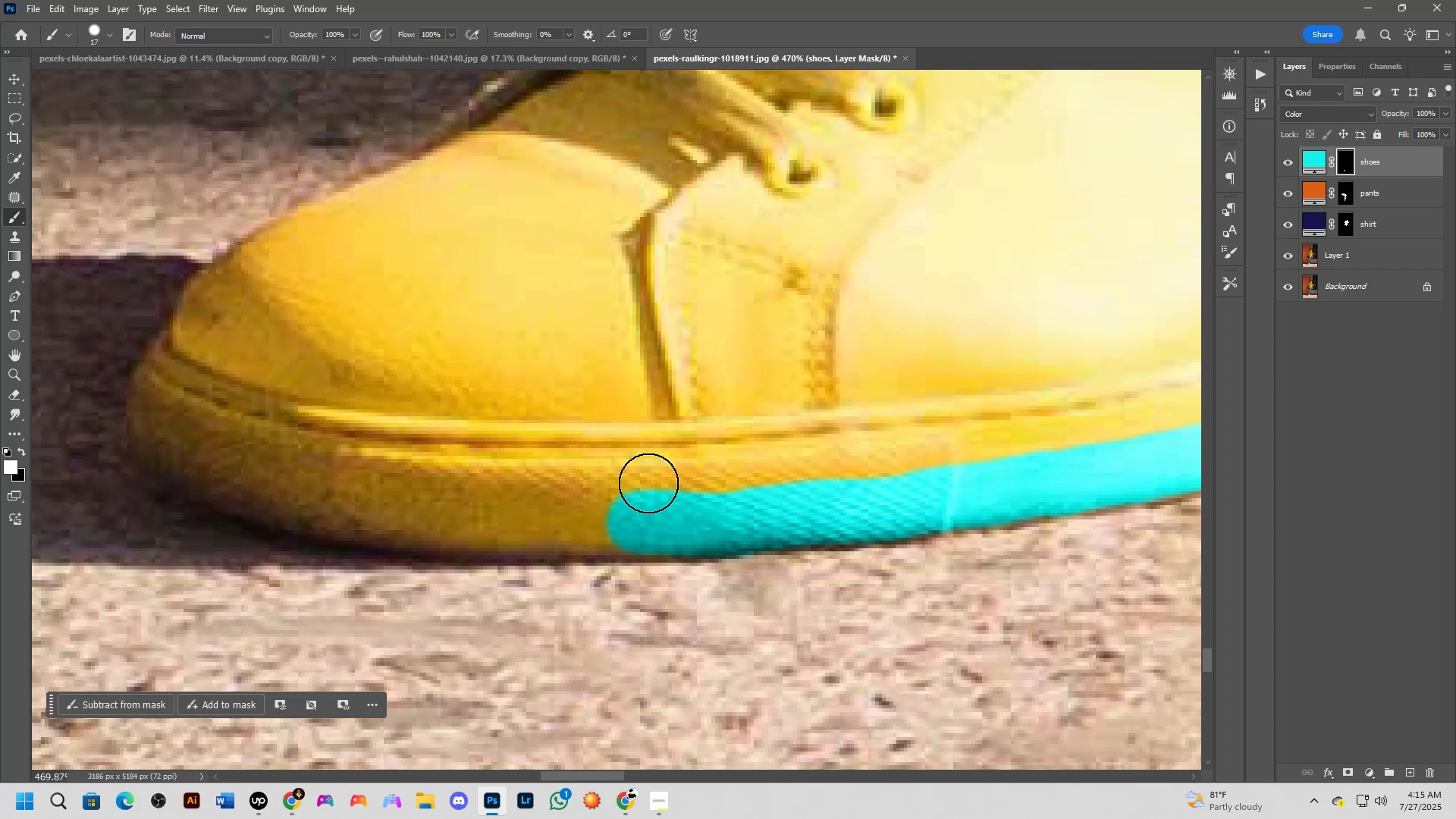 
key(Alt+Tab)
 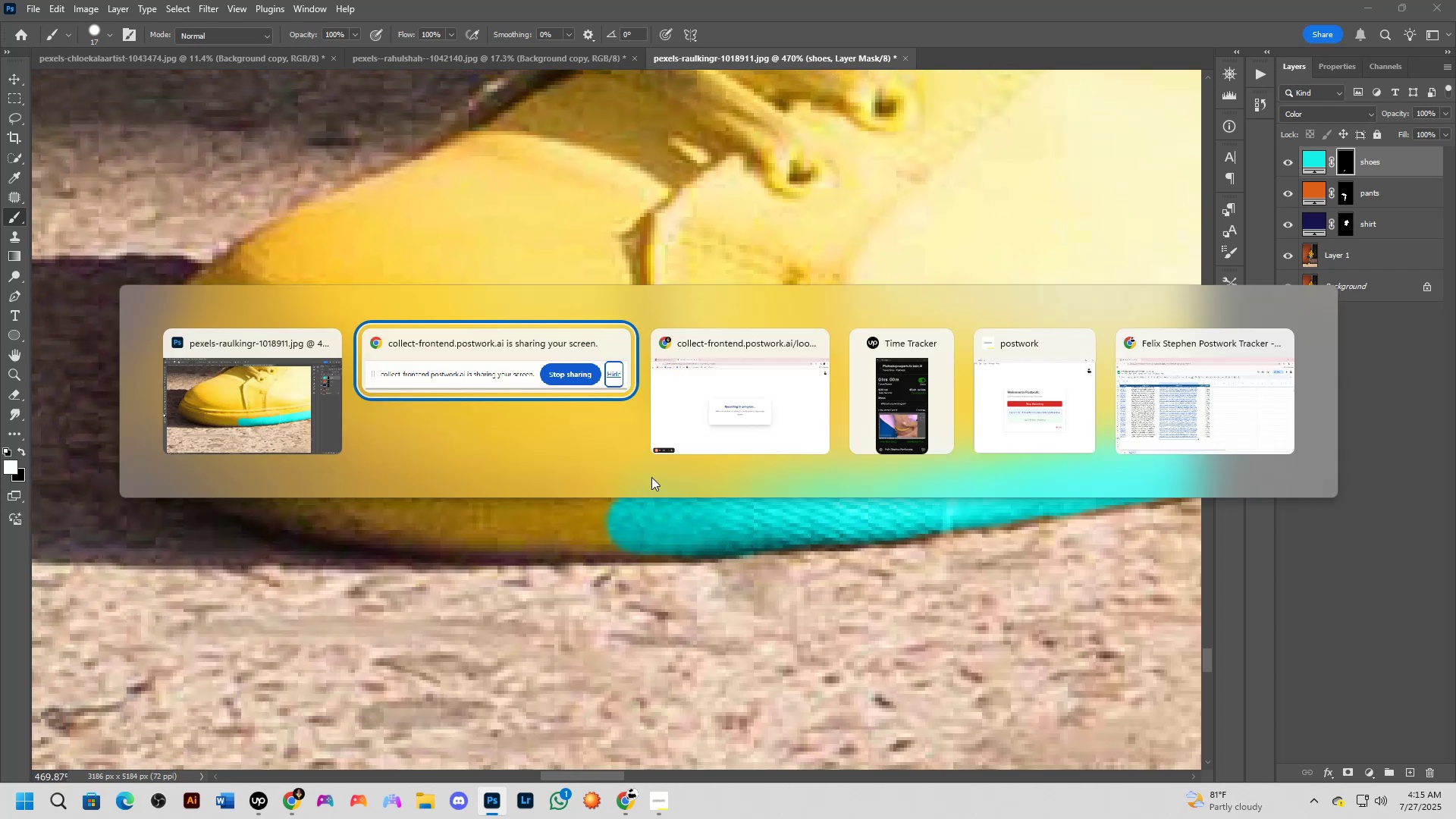 
key(Alt+Tab)
 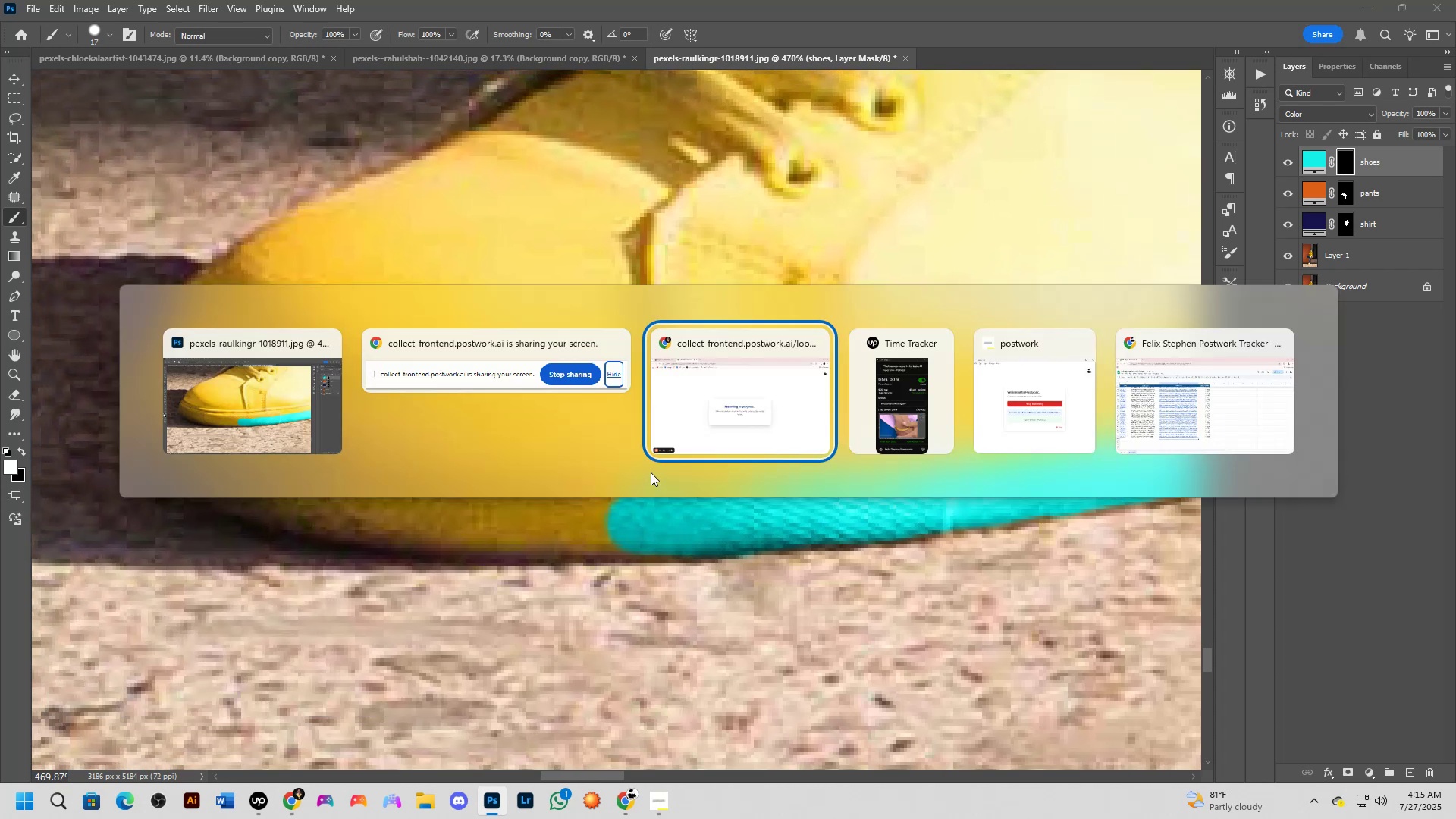 
key(Alt+Tab)
 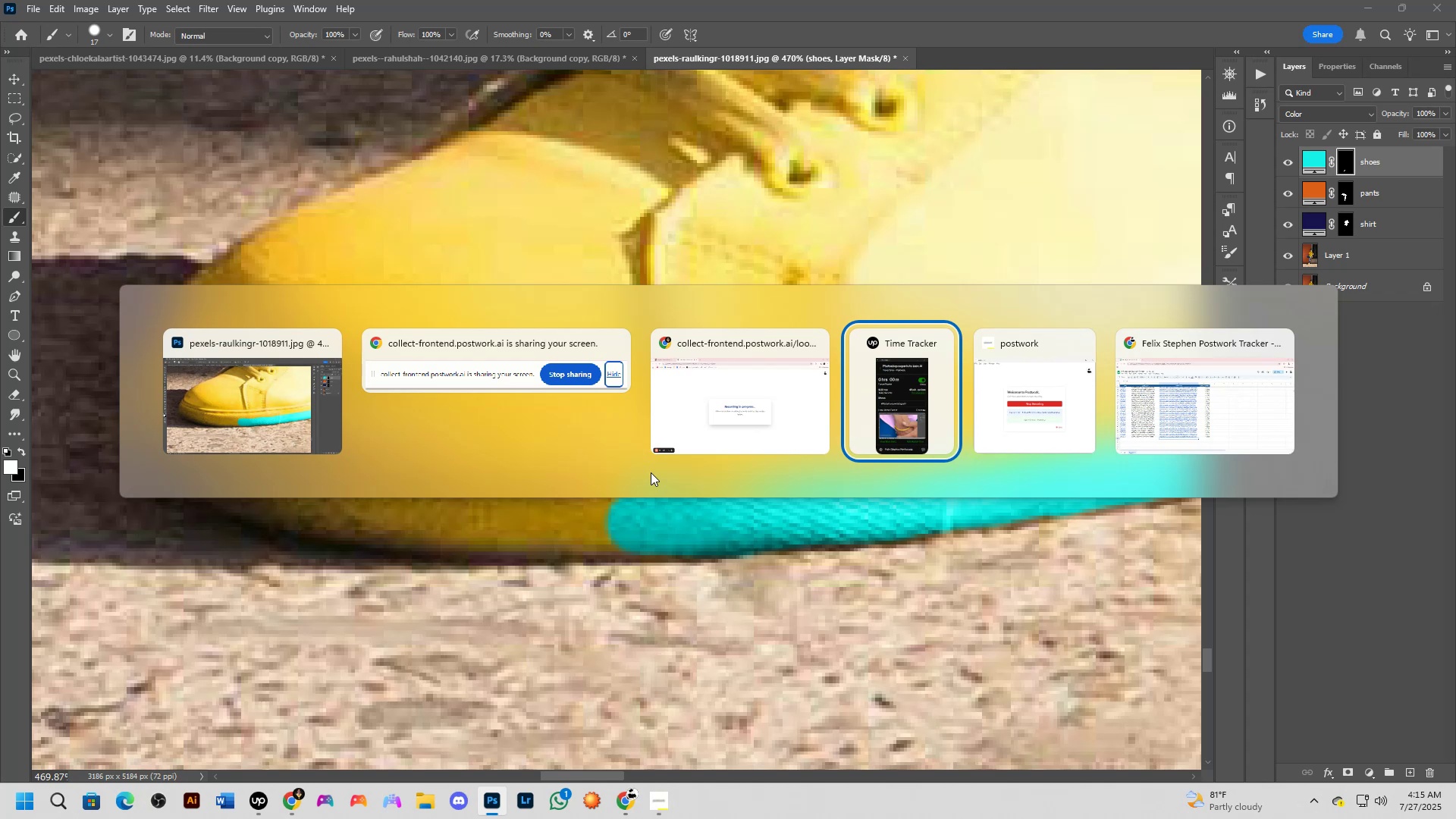 
key(Alt+Tab)
 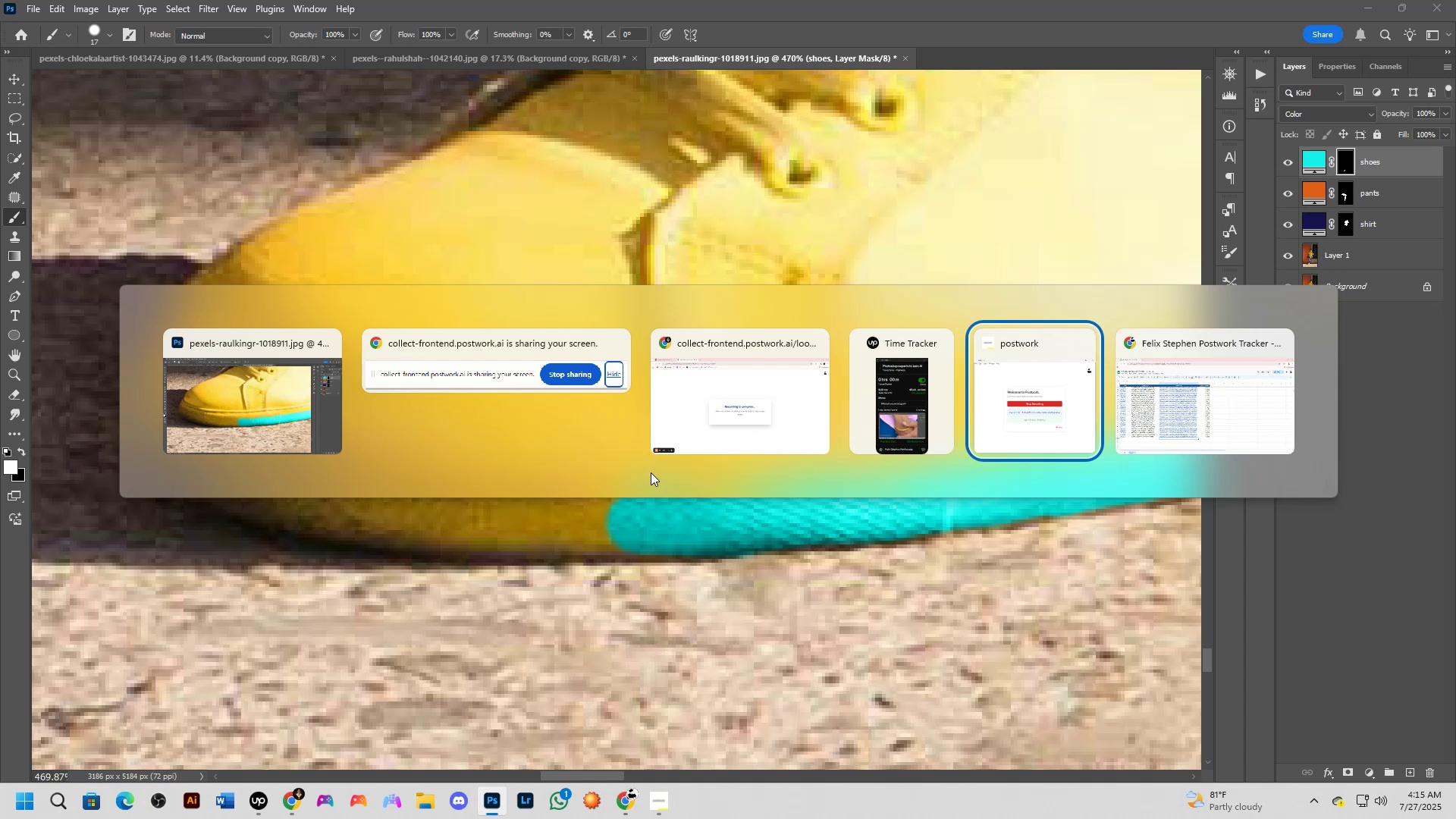 
key(Alt+Tab)
 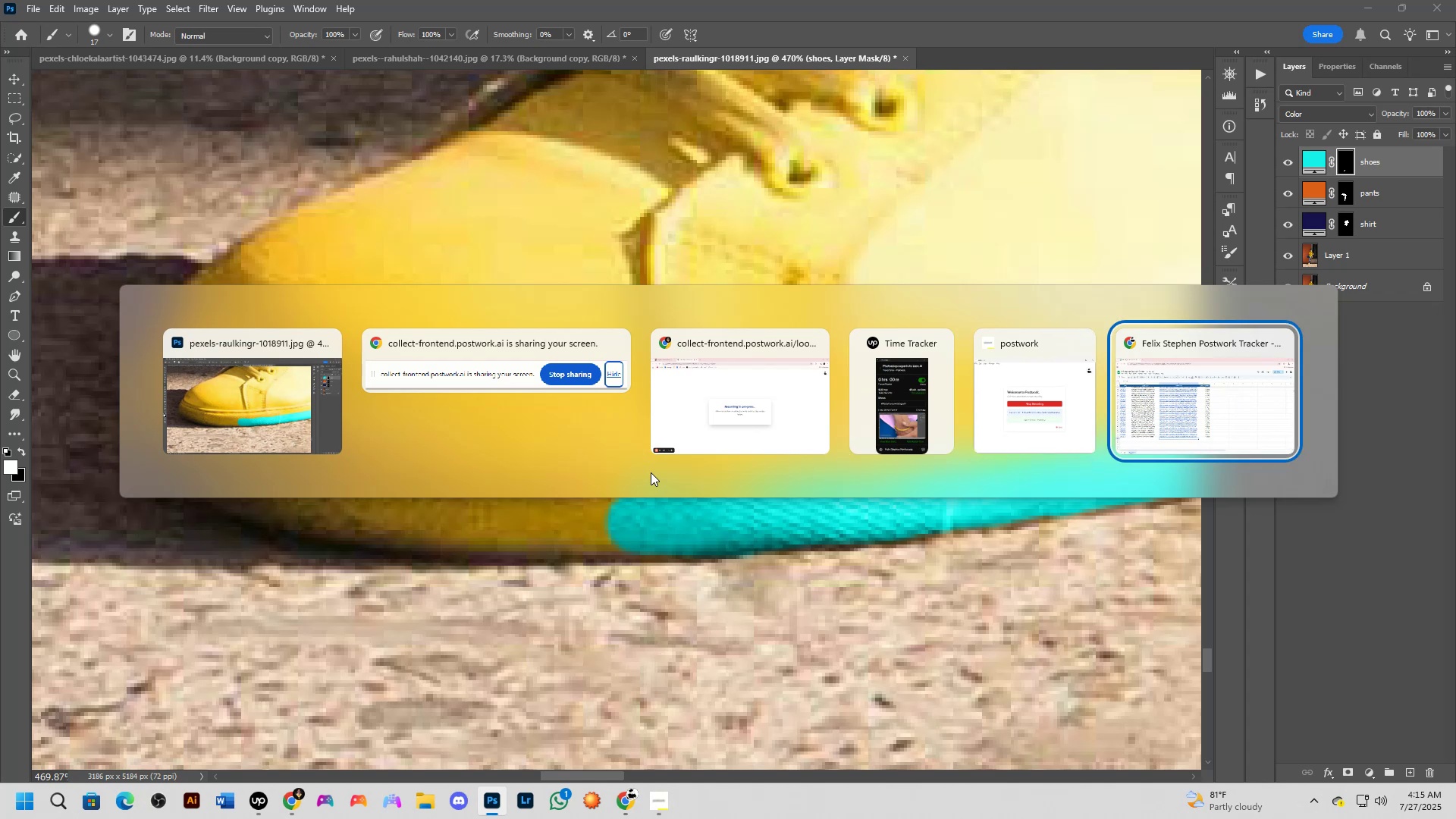 
key(Alt+Tab)
 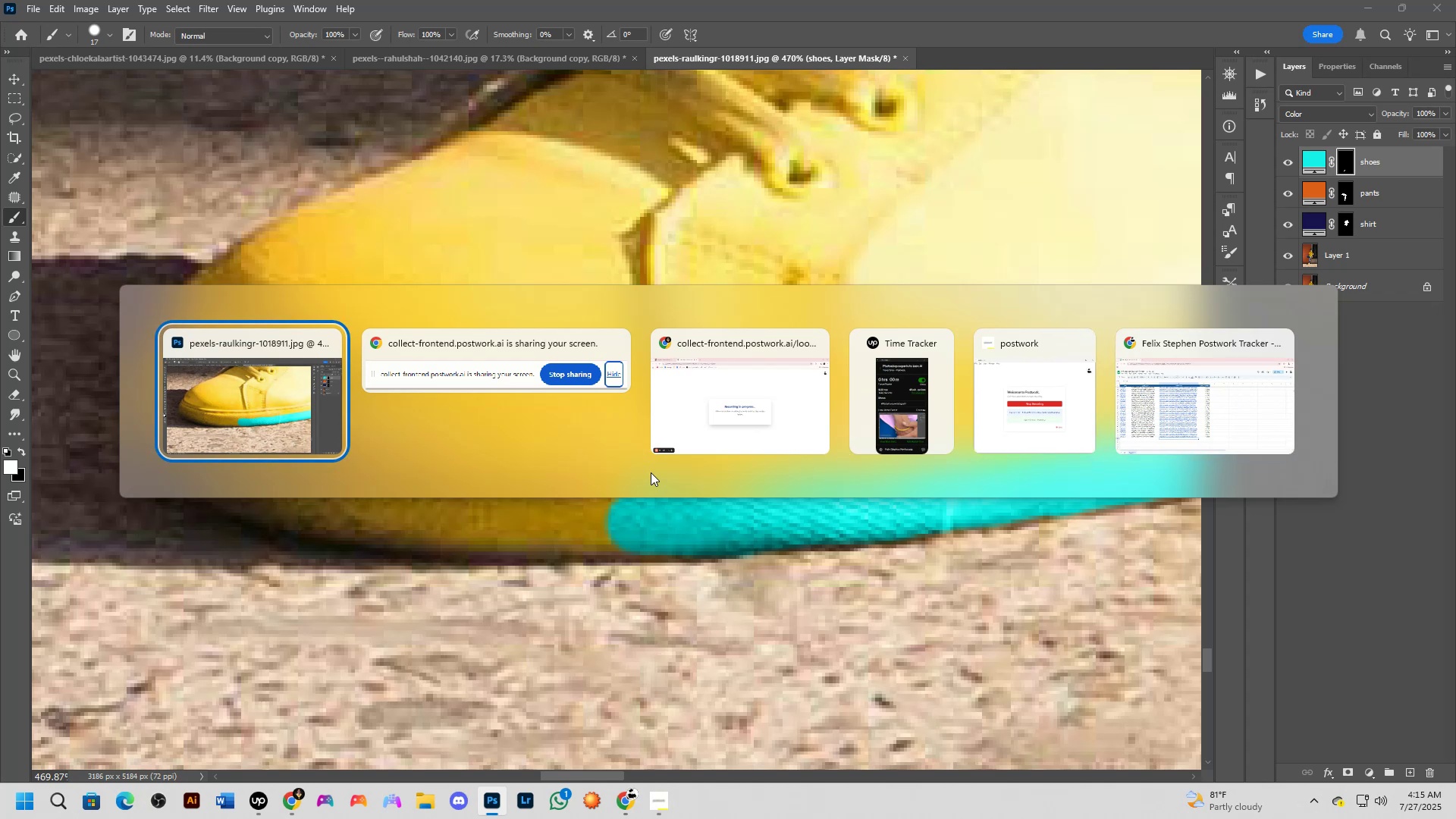 
key(Alt+Tab)
 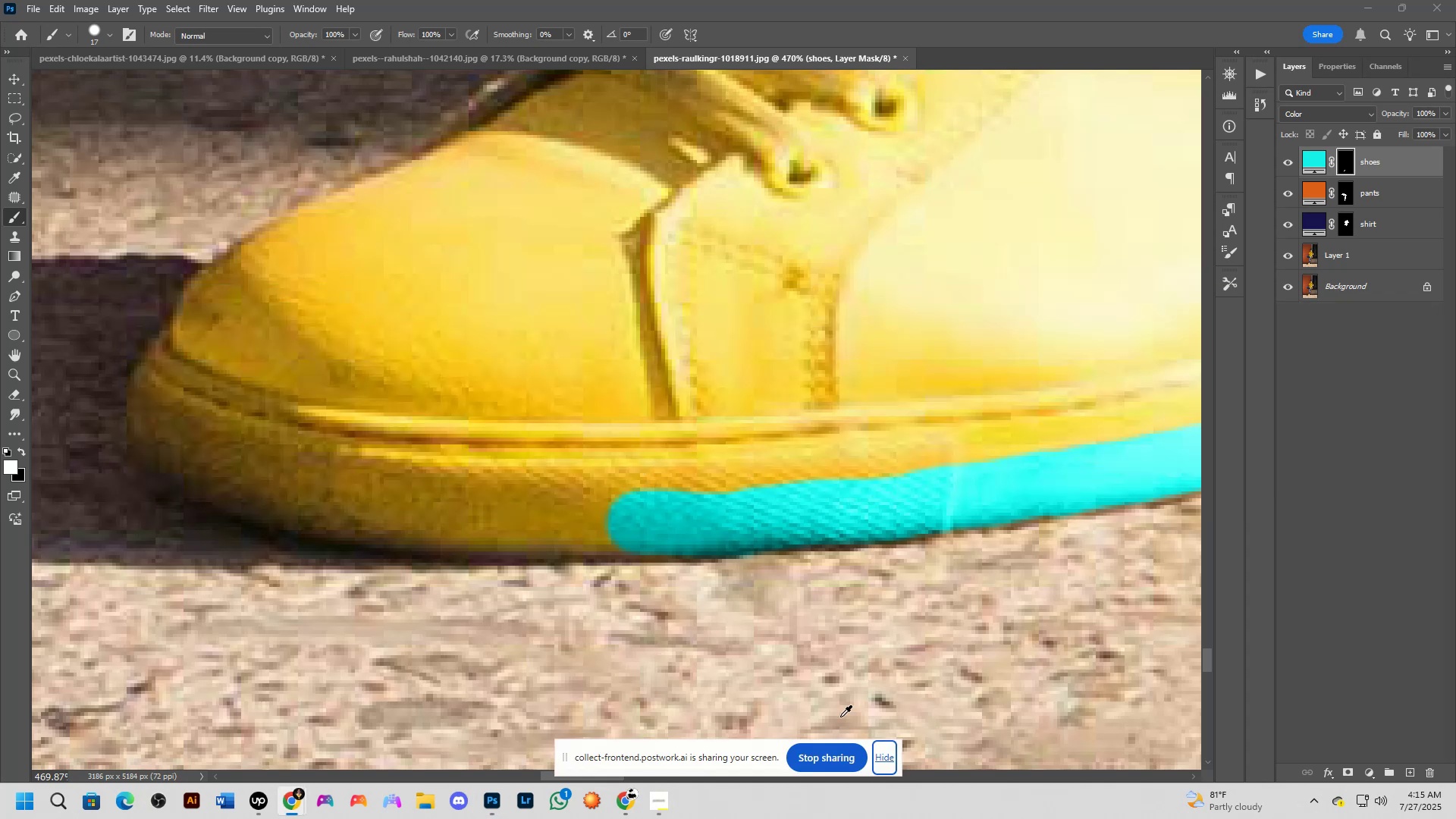 
left_click([887, 758])
 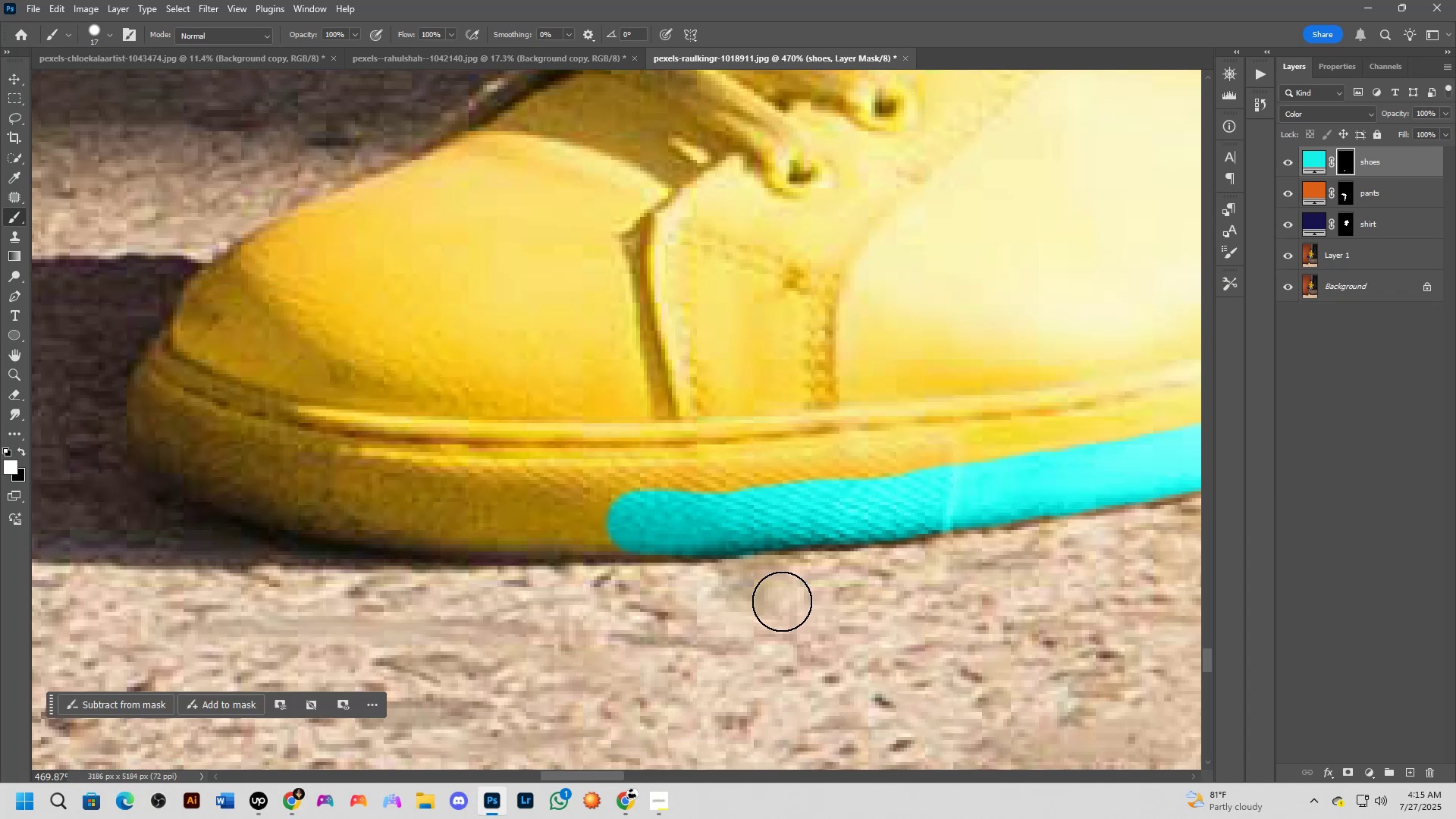 
key(Alt+Tab)
 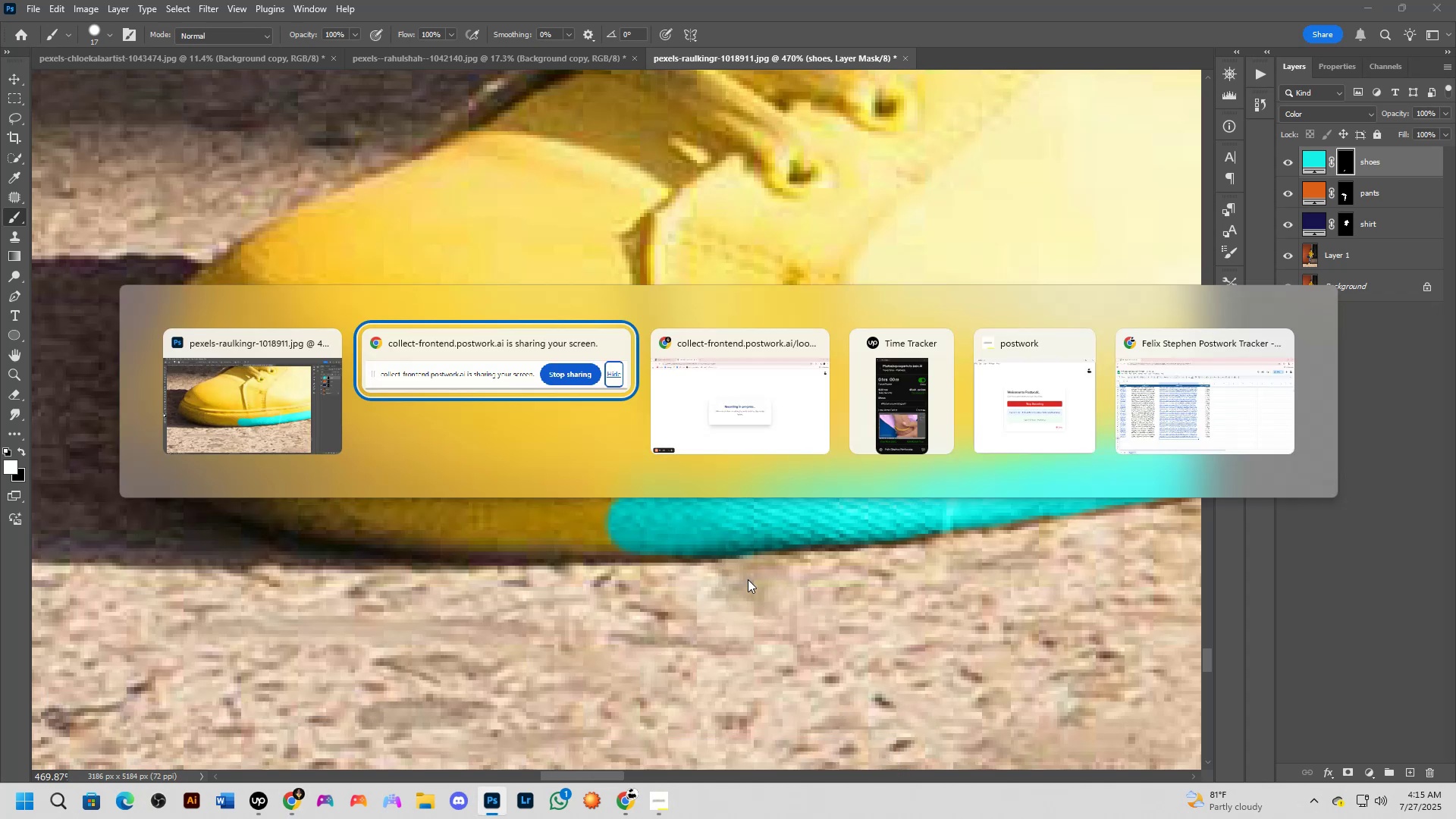 
key(Alt+Tab)
 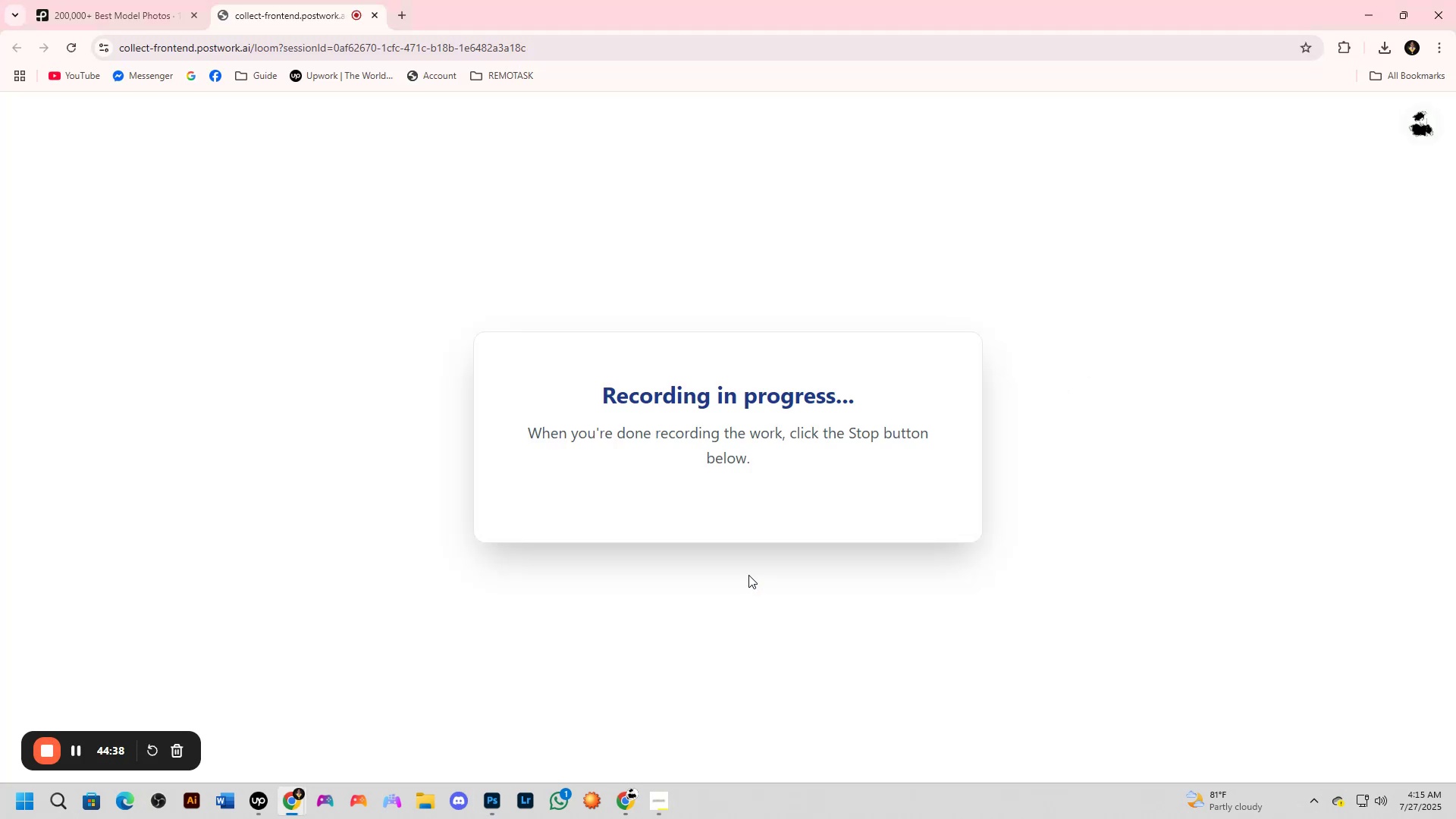 
key(Alt+Tab)
 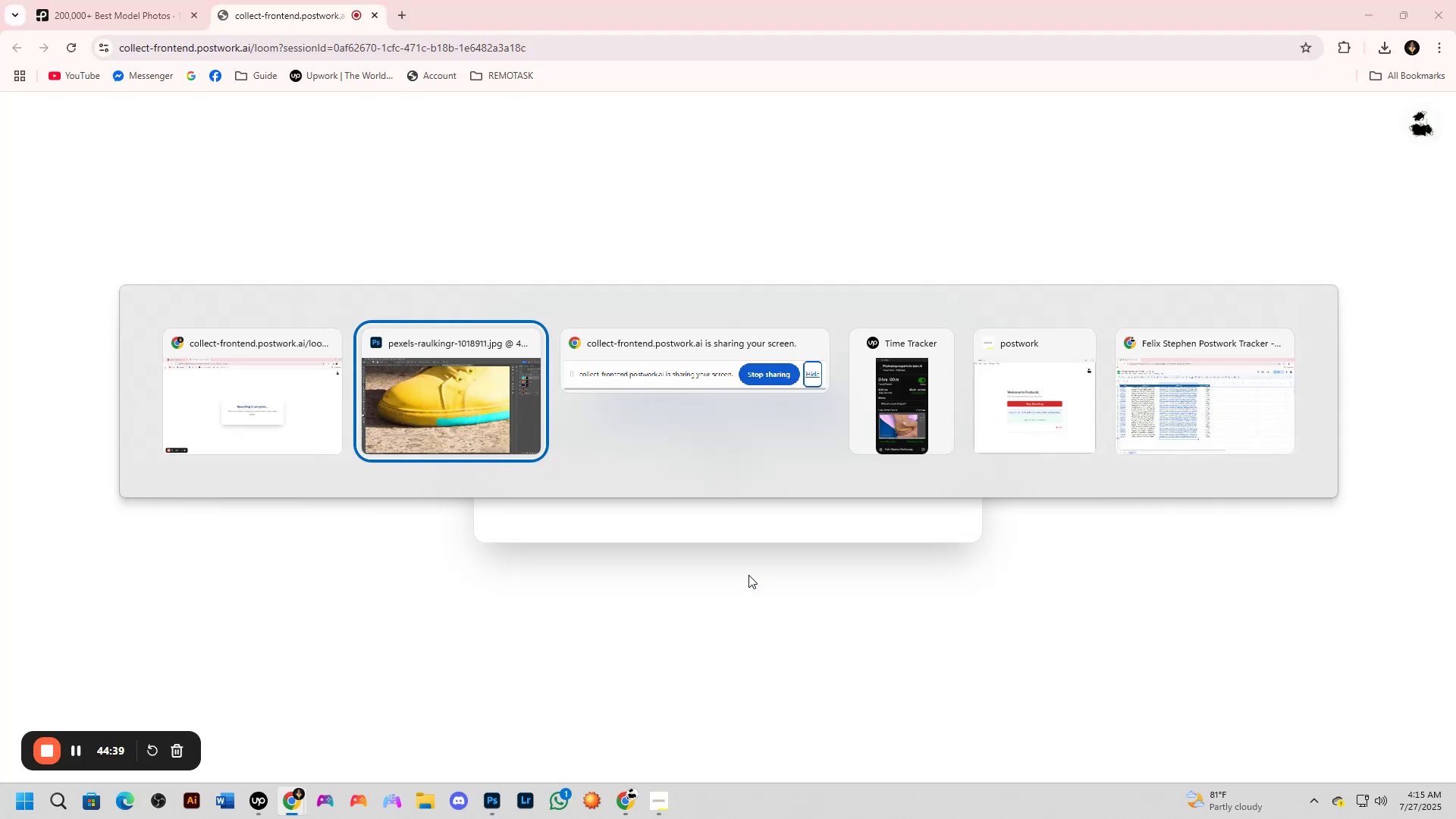 
key(Alt+Tab)
 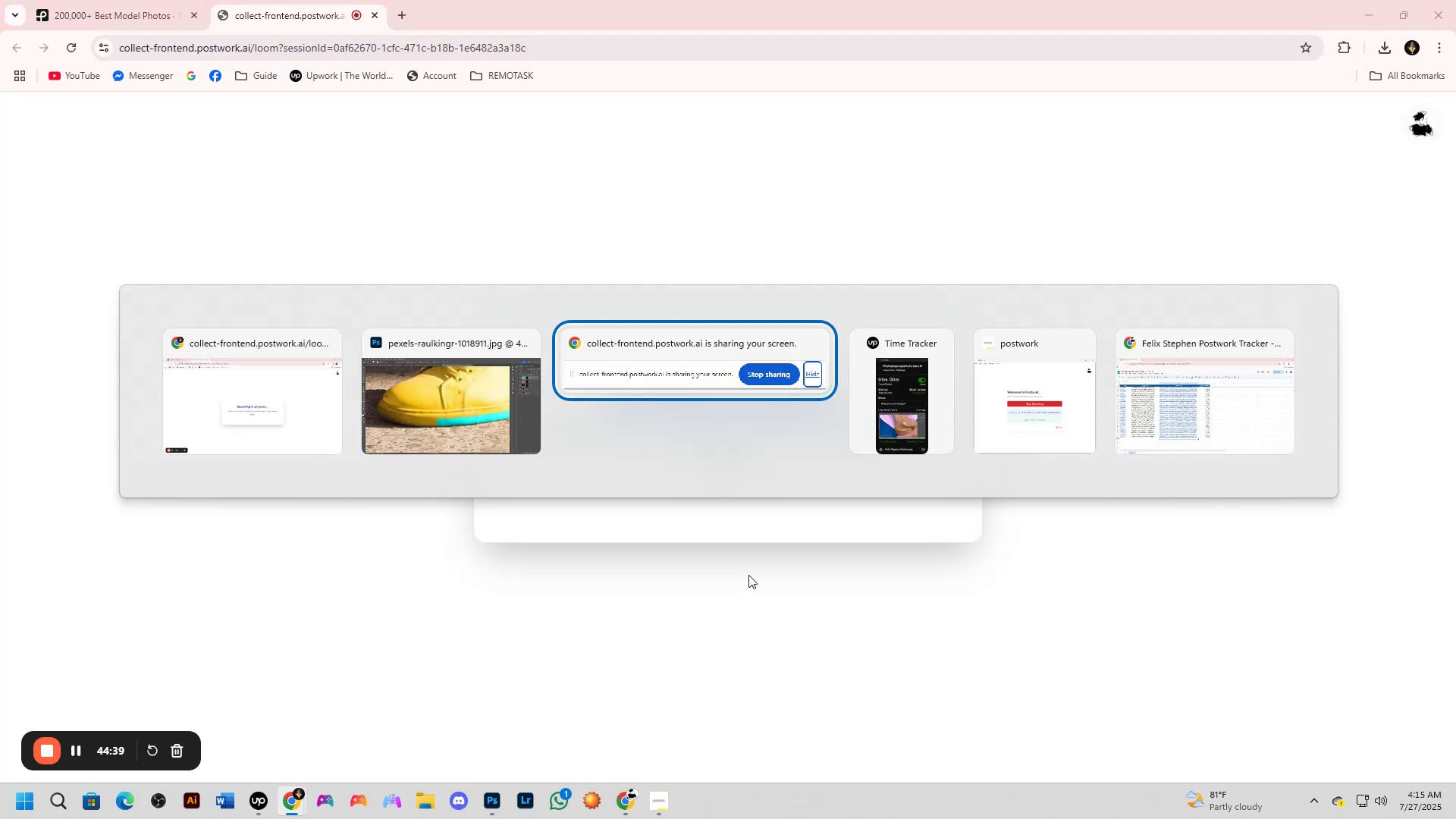 
key(Alt+Tab)
 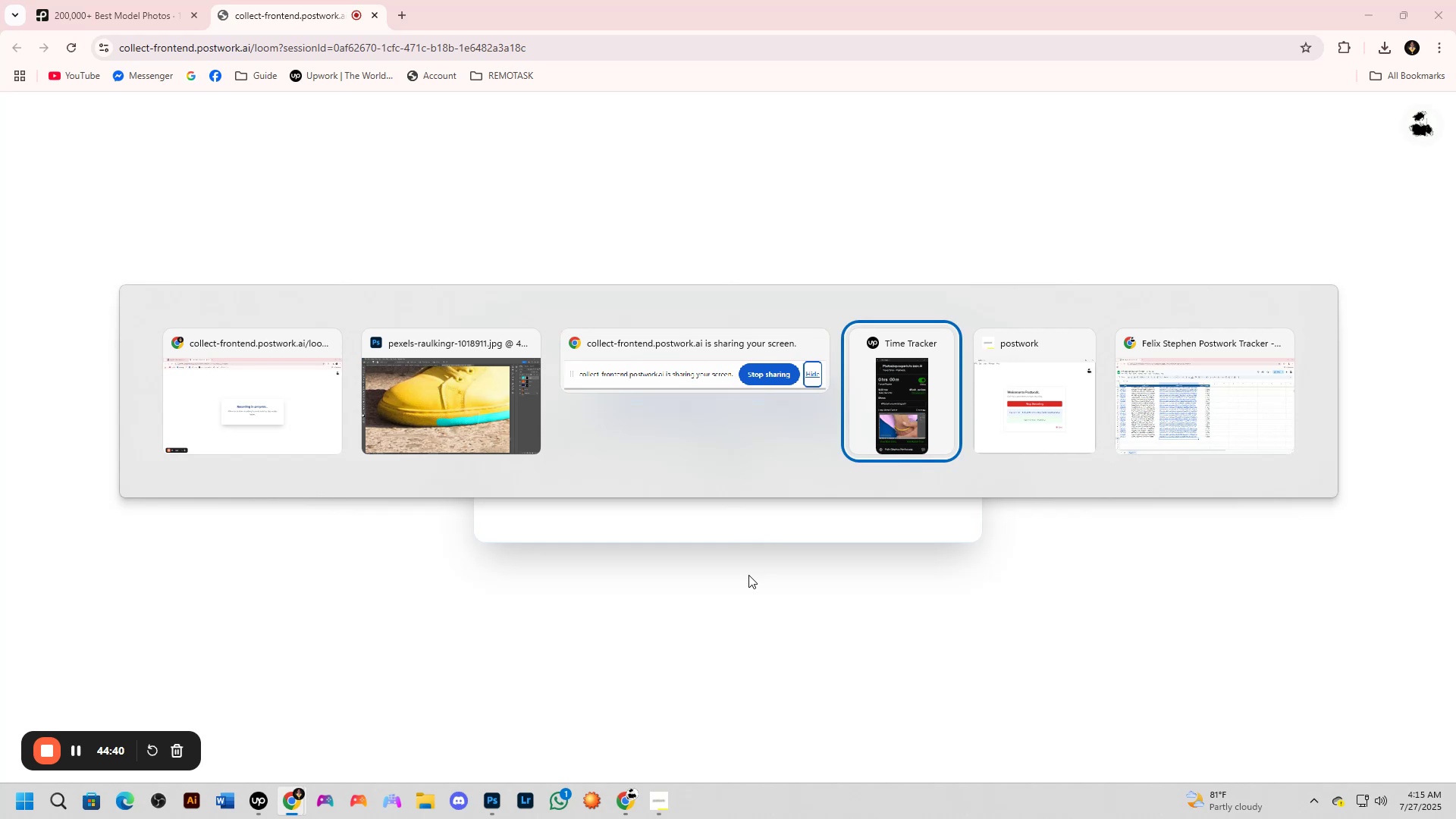 
key(Alt+Tab)
 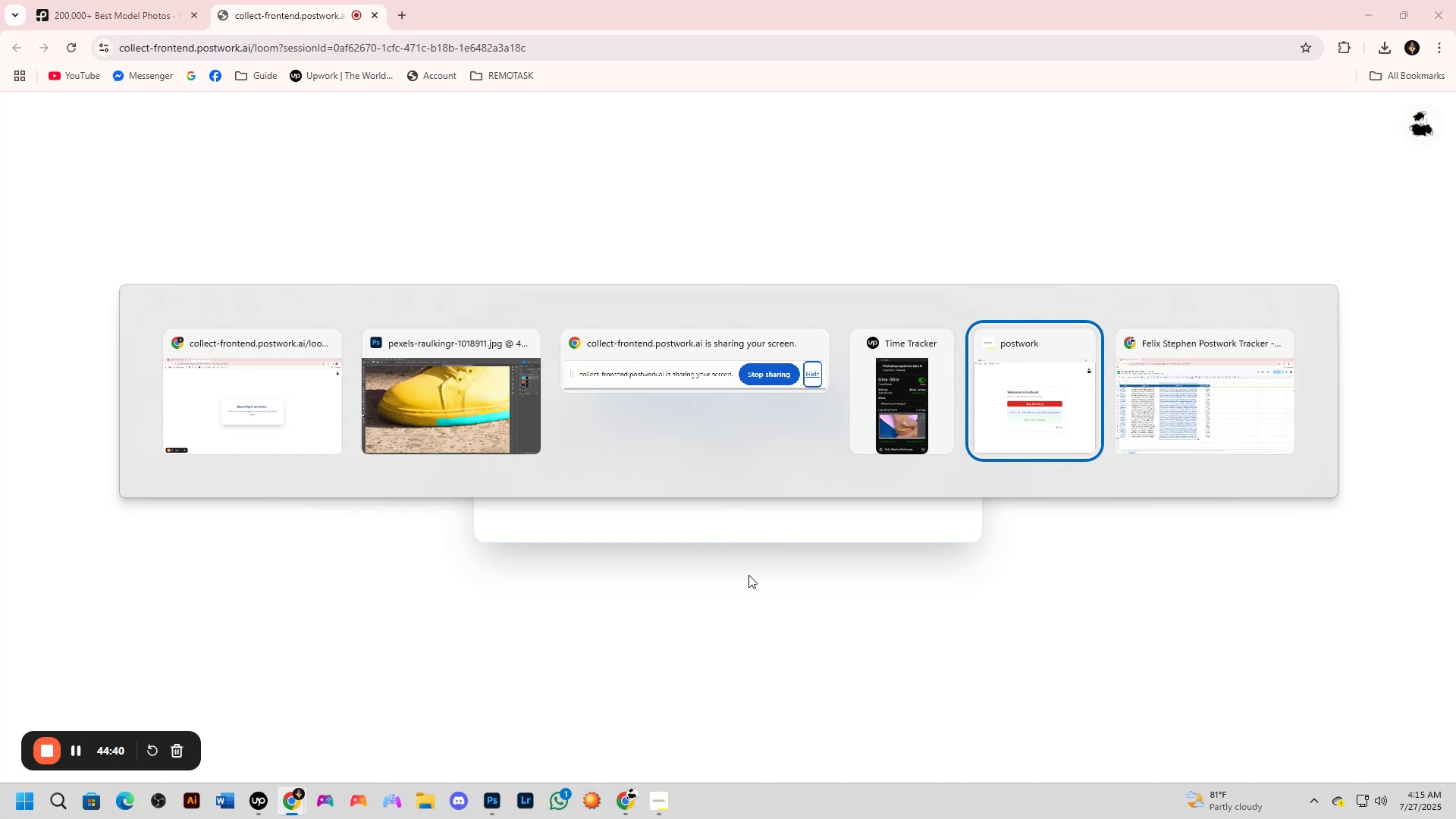 
key(Alt+Tab)
 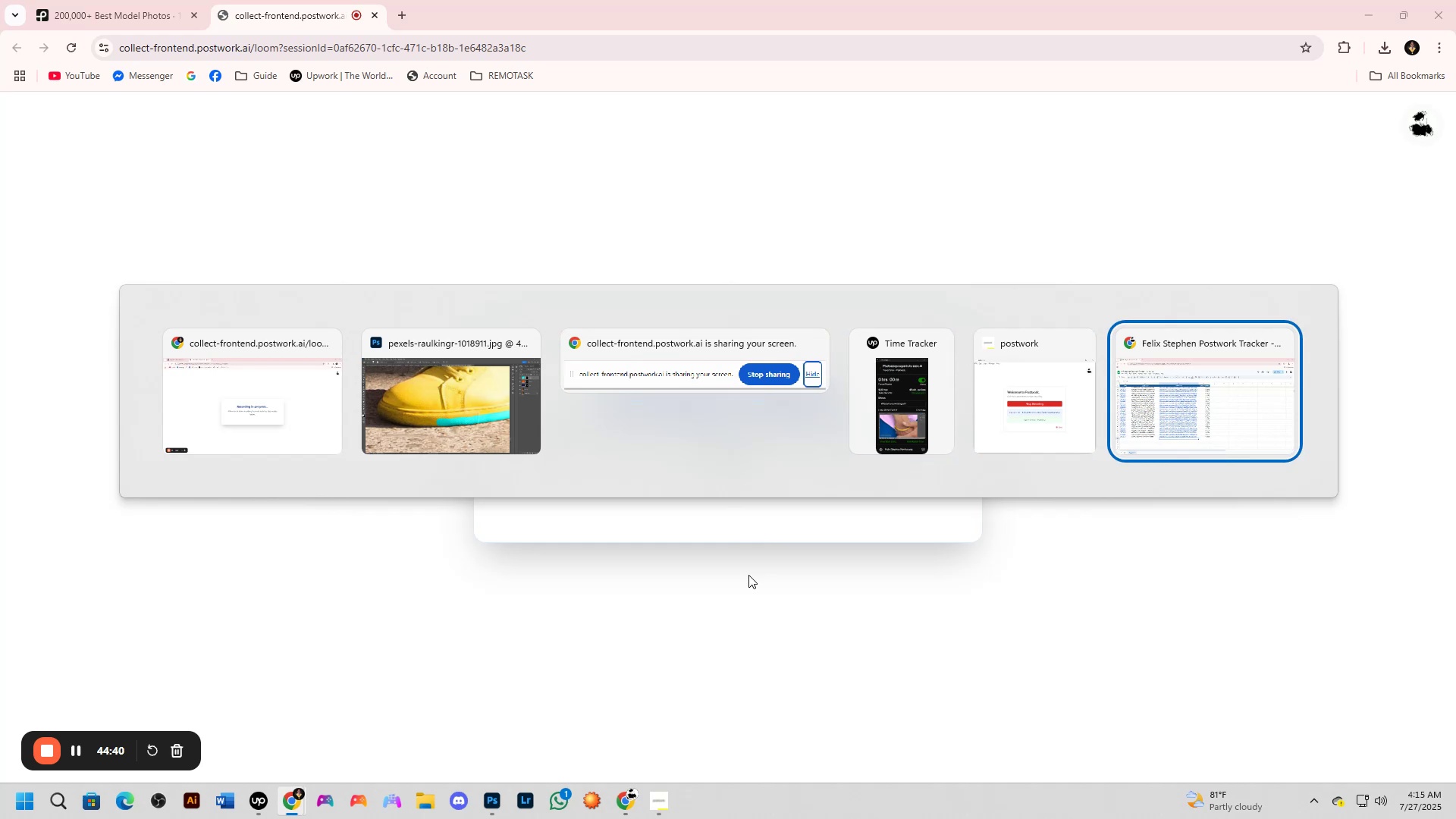 
key(Alt+Tab)
 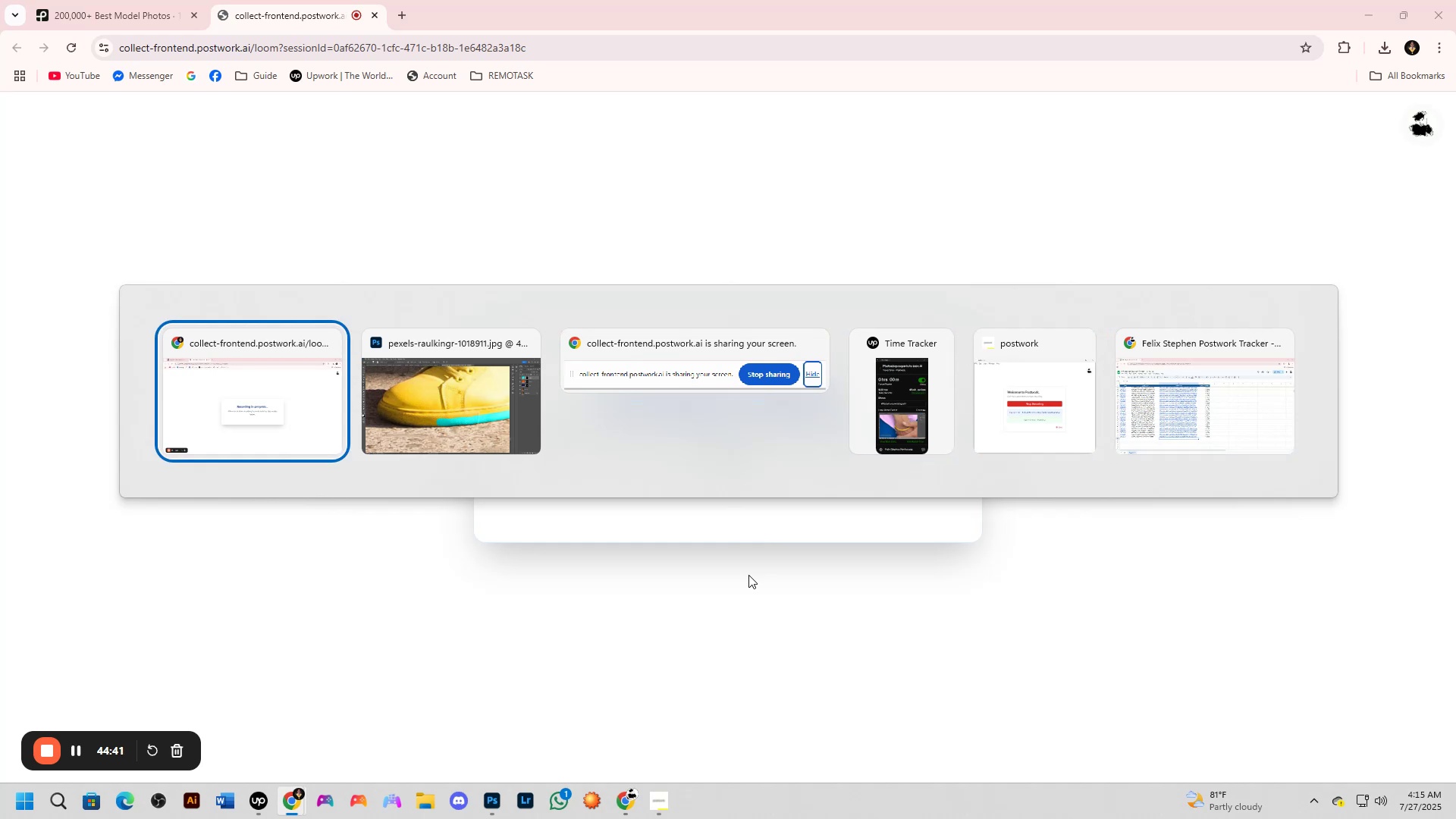 
key(Alt+Tab)
 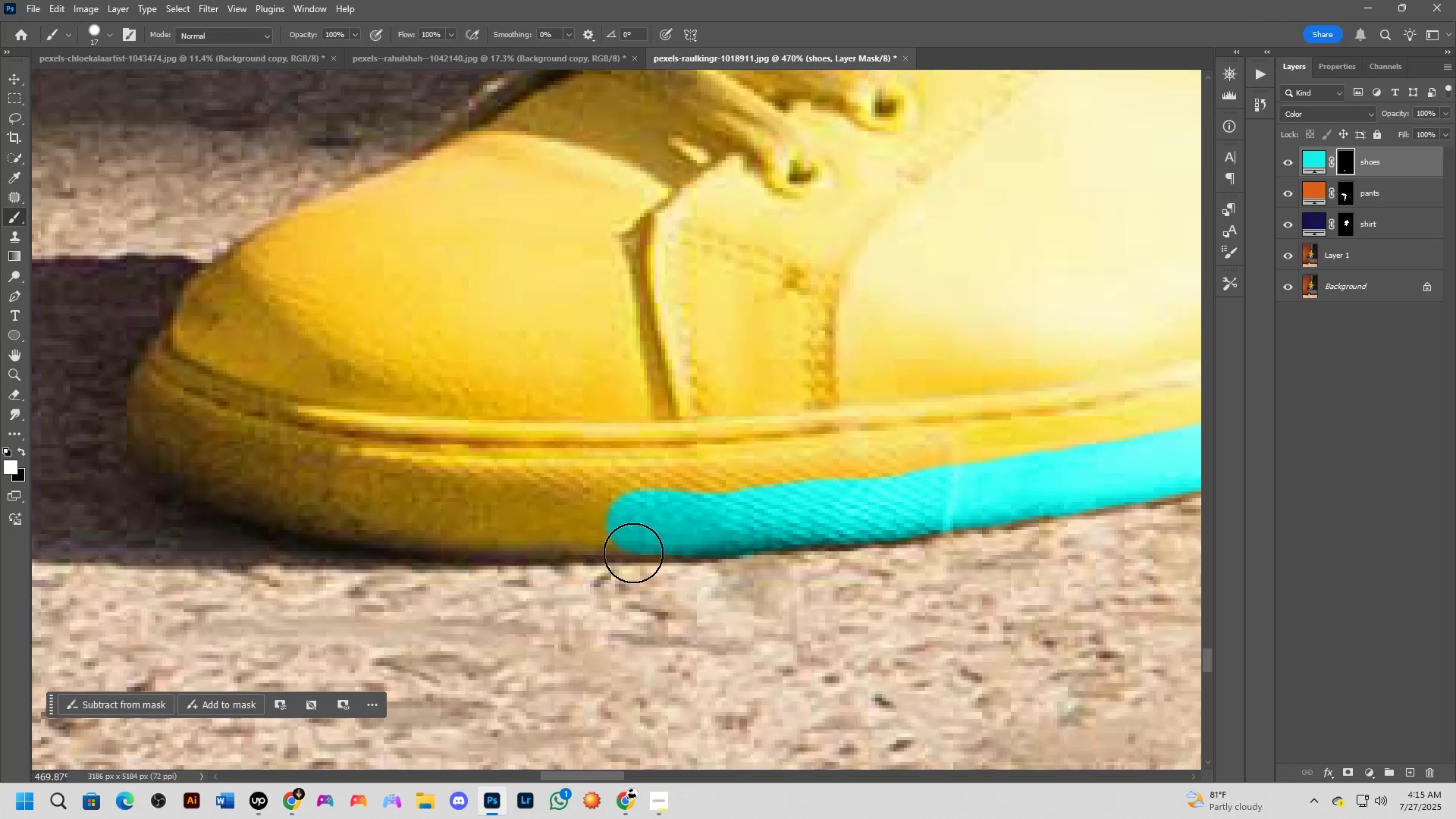 
wait(9.64)
 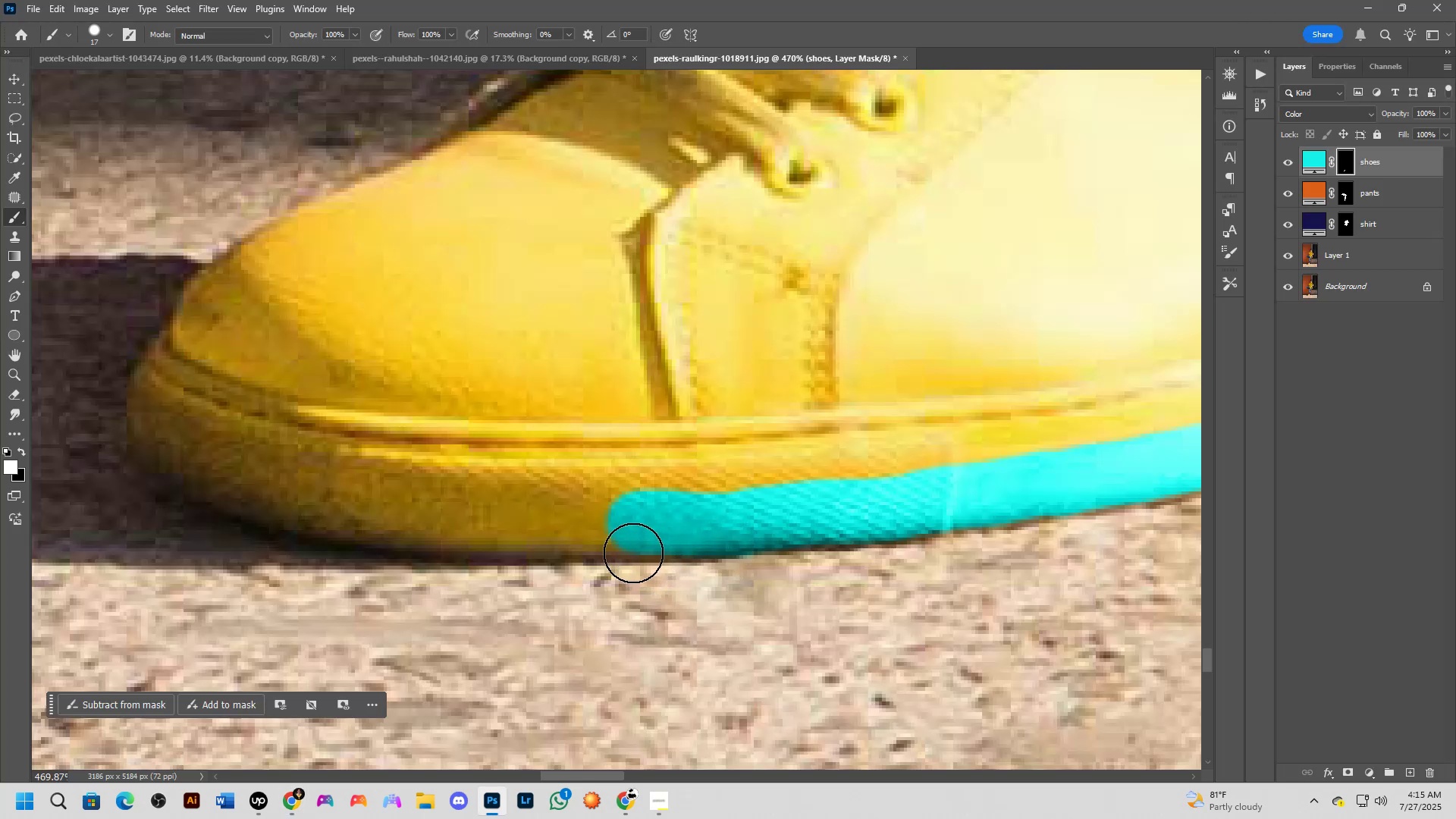 
left_click_drag(start_coordinate=[620, 522], to_coordinate=[499, 529])
 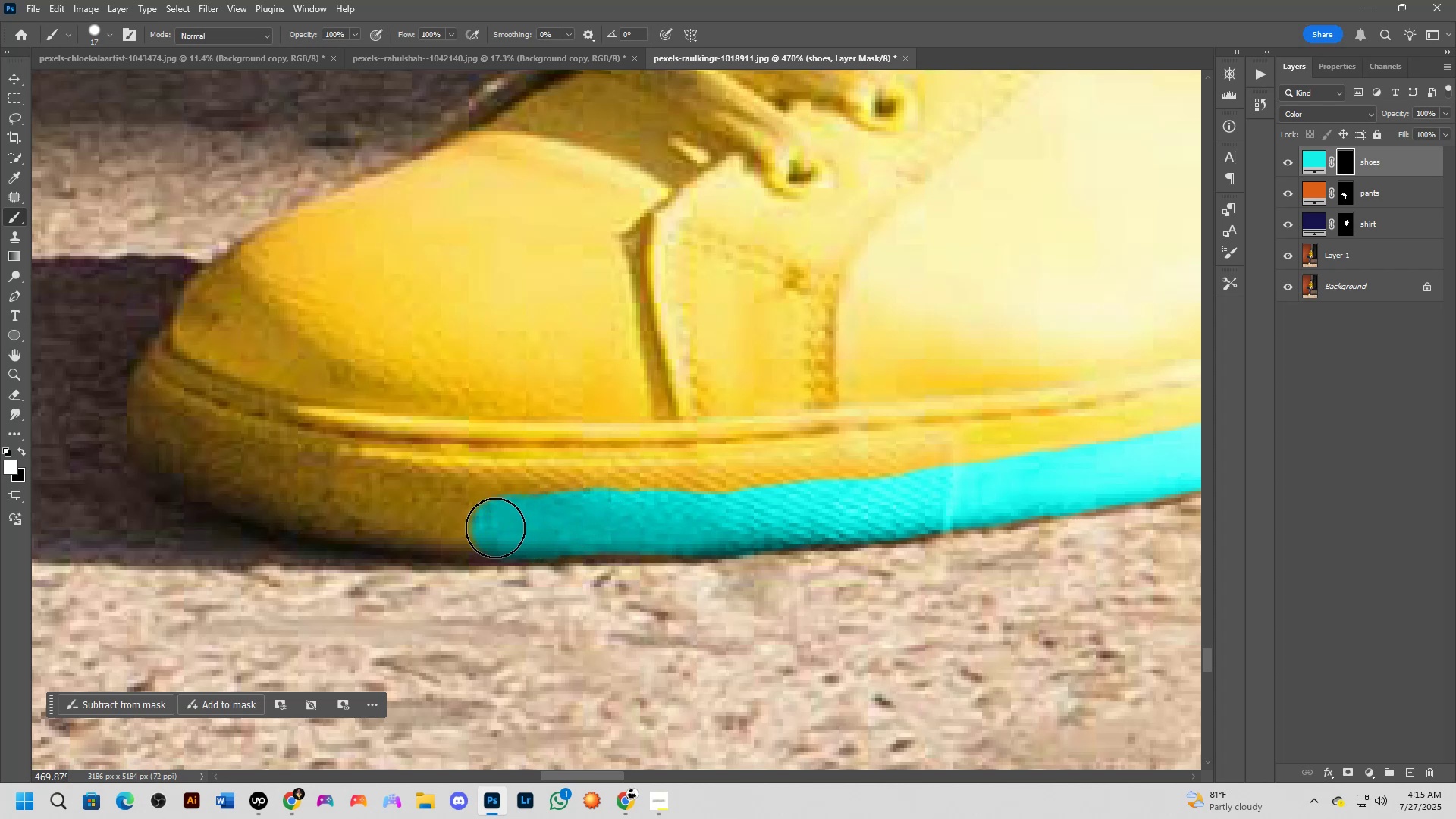 
hold_key(key=Space, duration=0.71)
 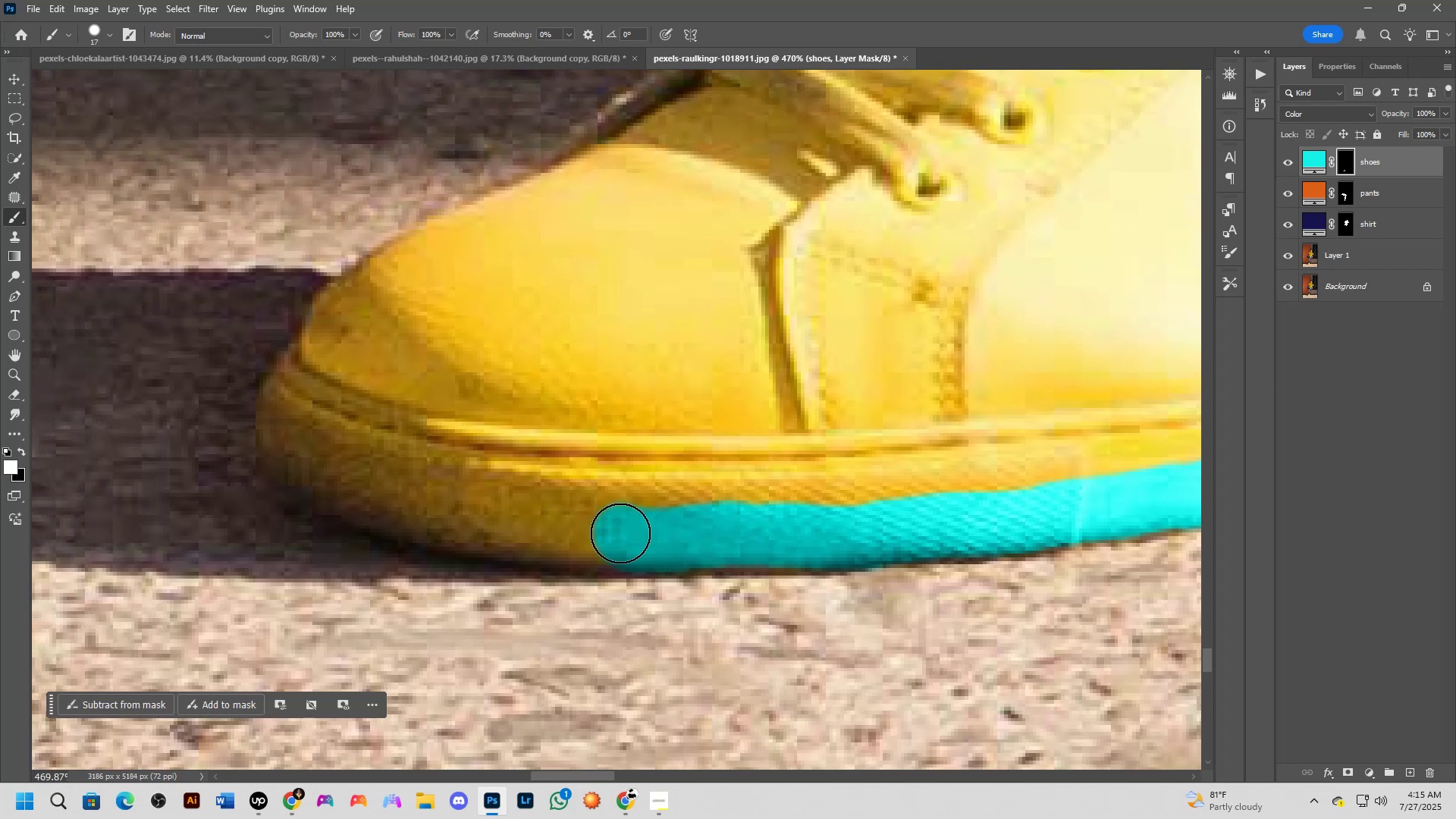 
left_click_drag(start_coordinate=[422, 498], to_coordinate=[551, 511])
 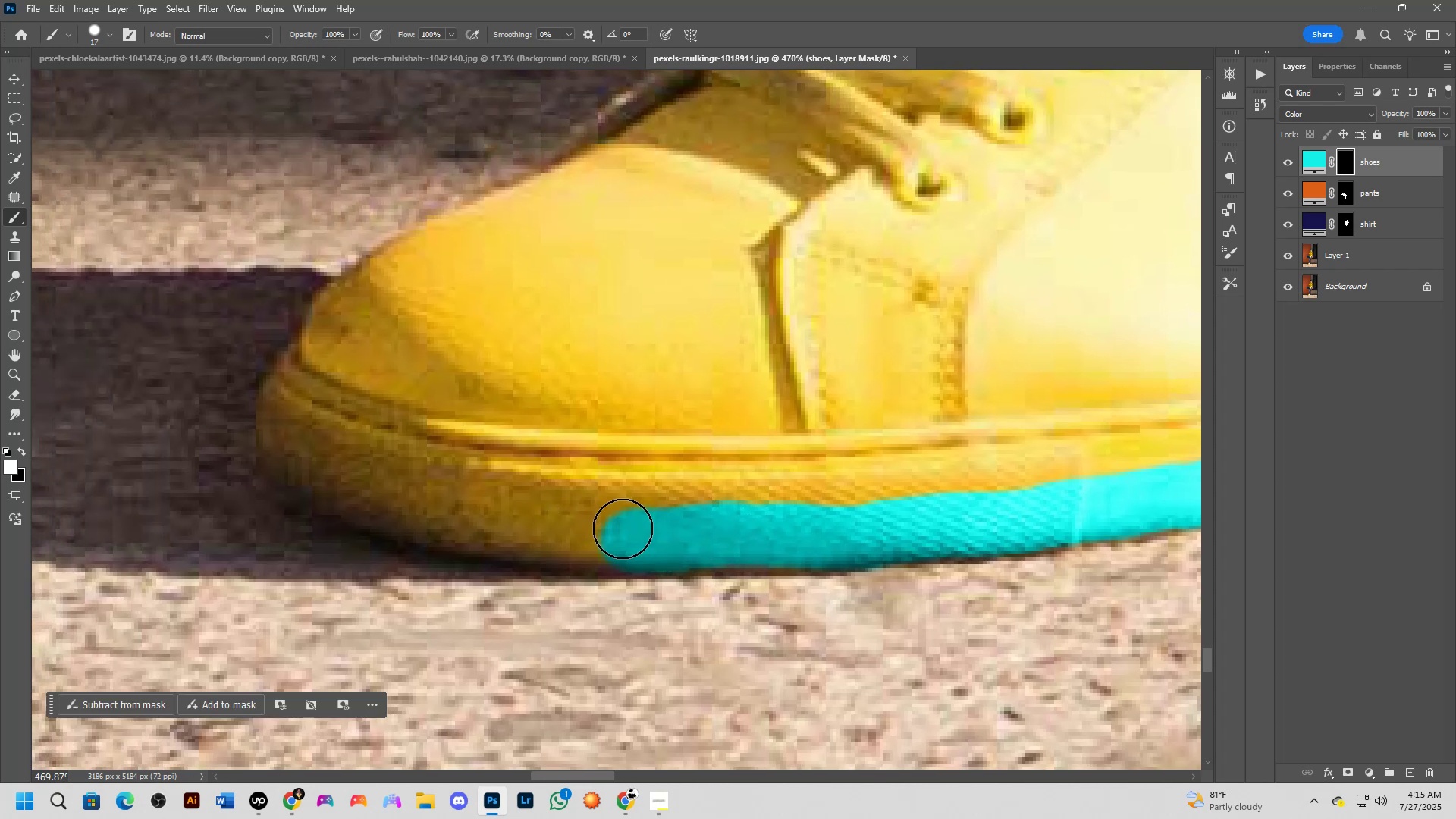 
left_click_drag(start_coordinate=[622, 532], to_coordinate=[423, 520])
 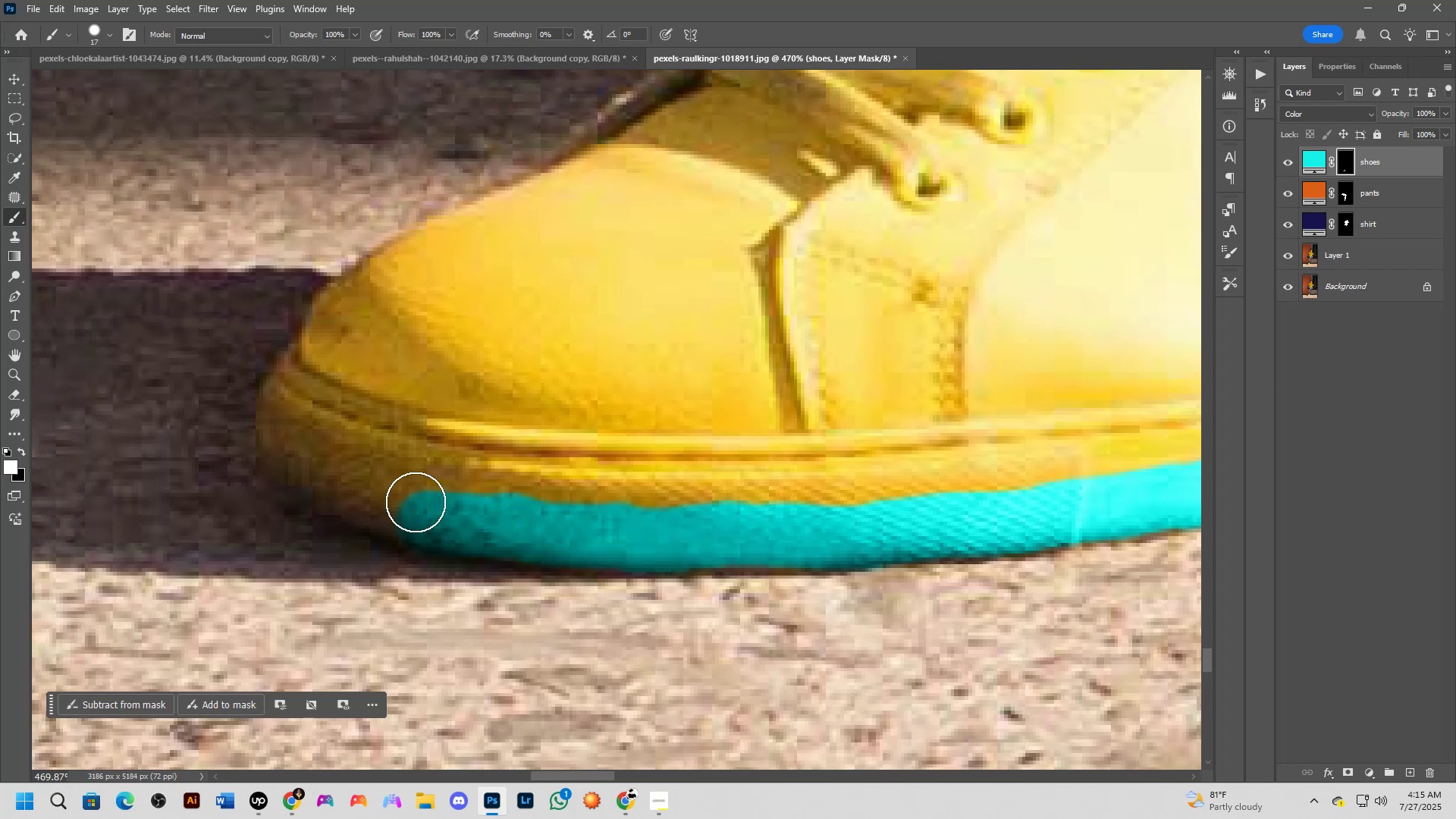 
hold_key(key=Space, duration=0.57)
 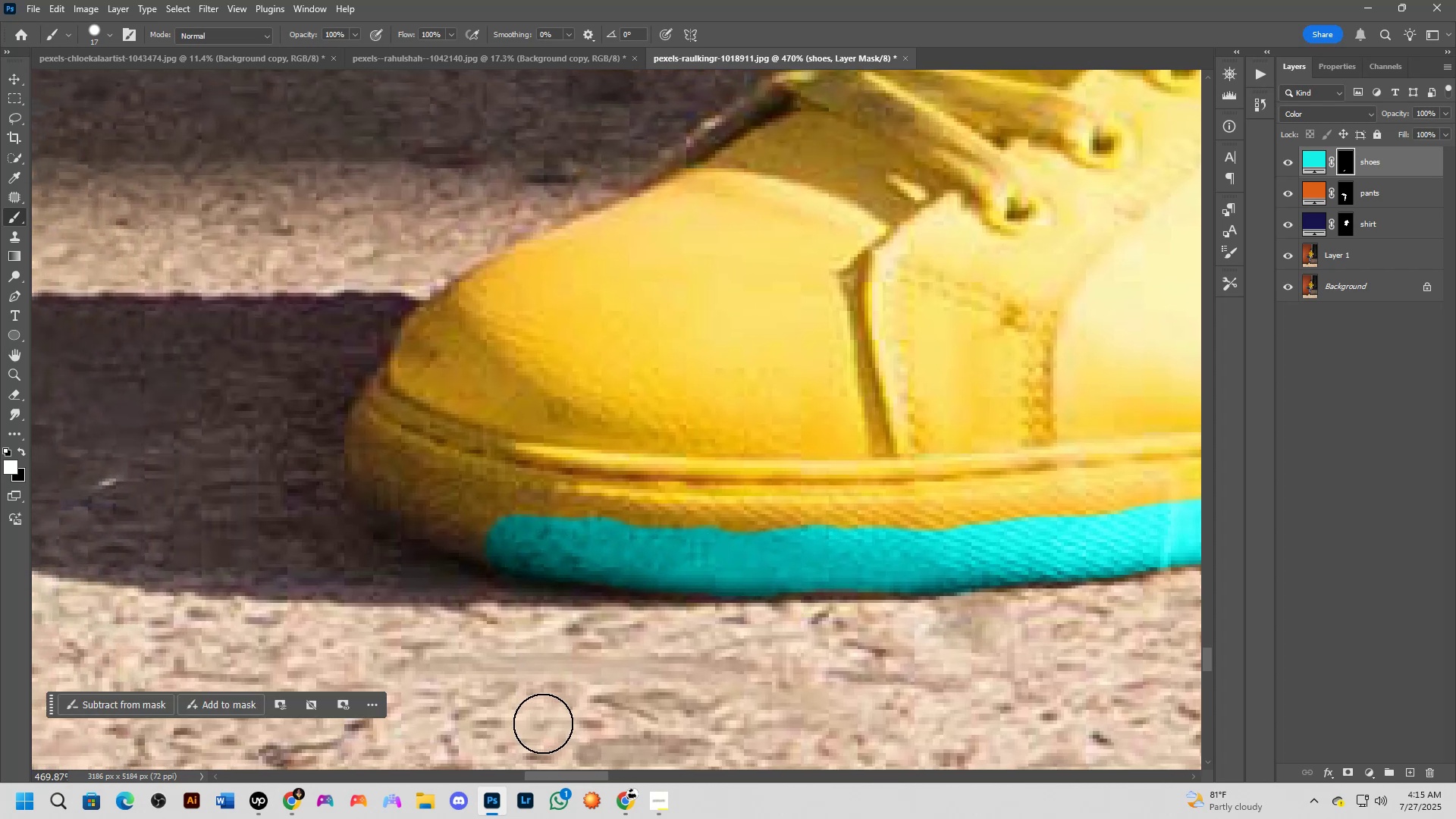 
left_click_drag(start_coordinate=[424, 491], to_coordinate=[513, 516])
 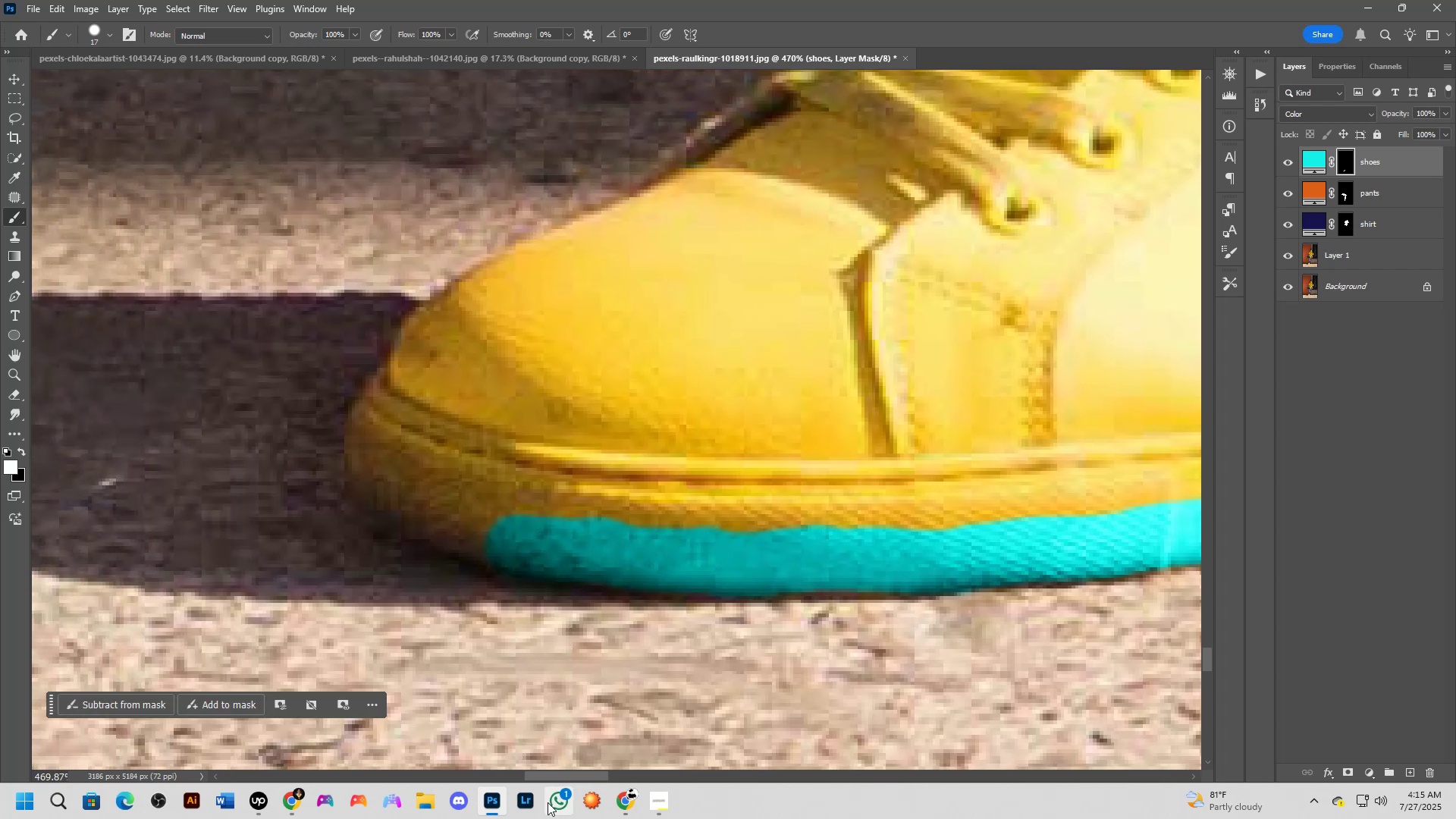 
mouse_move([656, 800])
 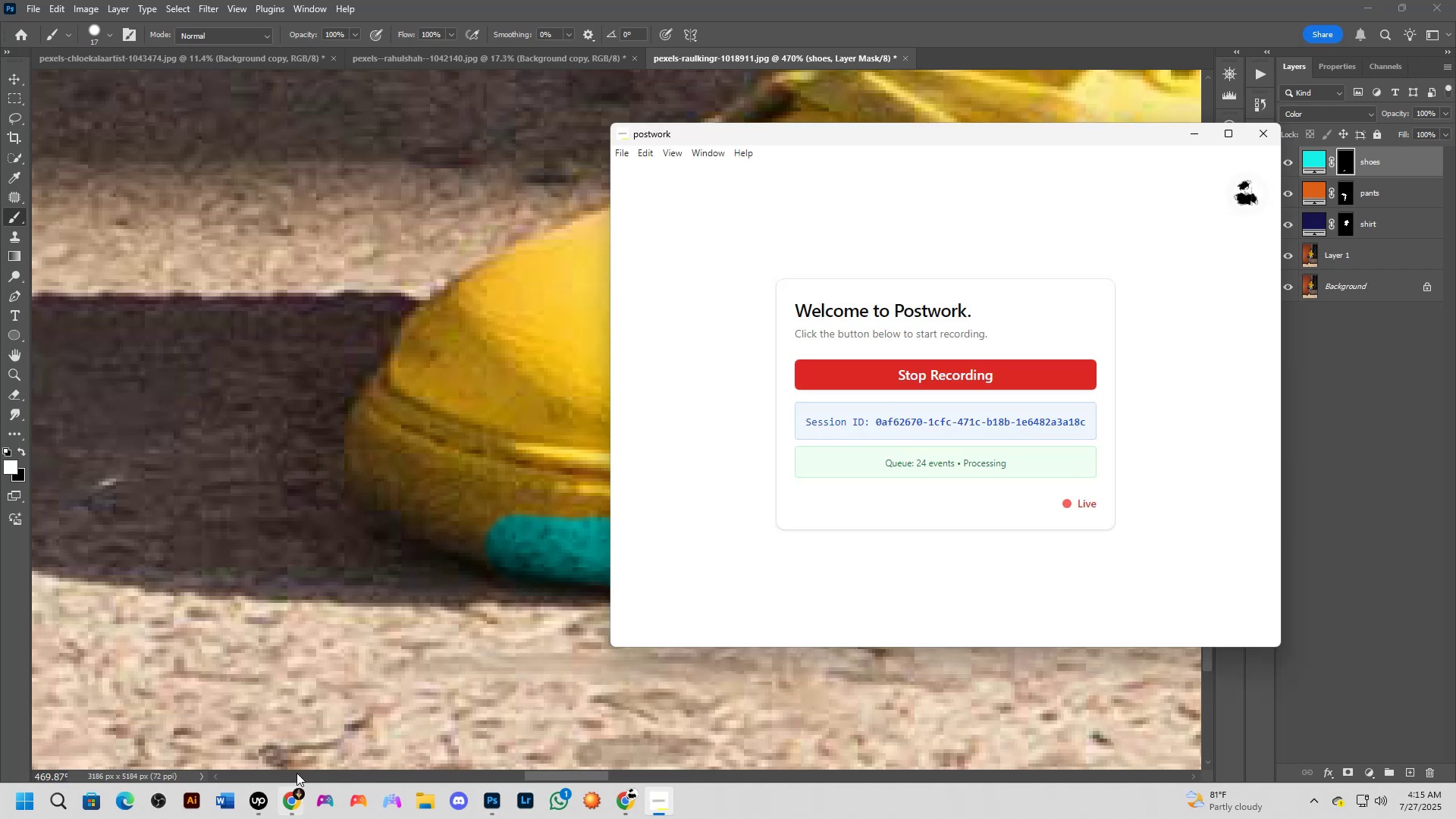 
wait(5.5)
 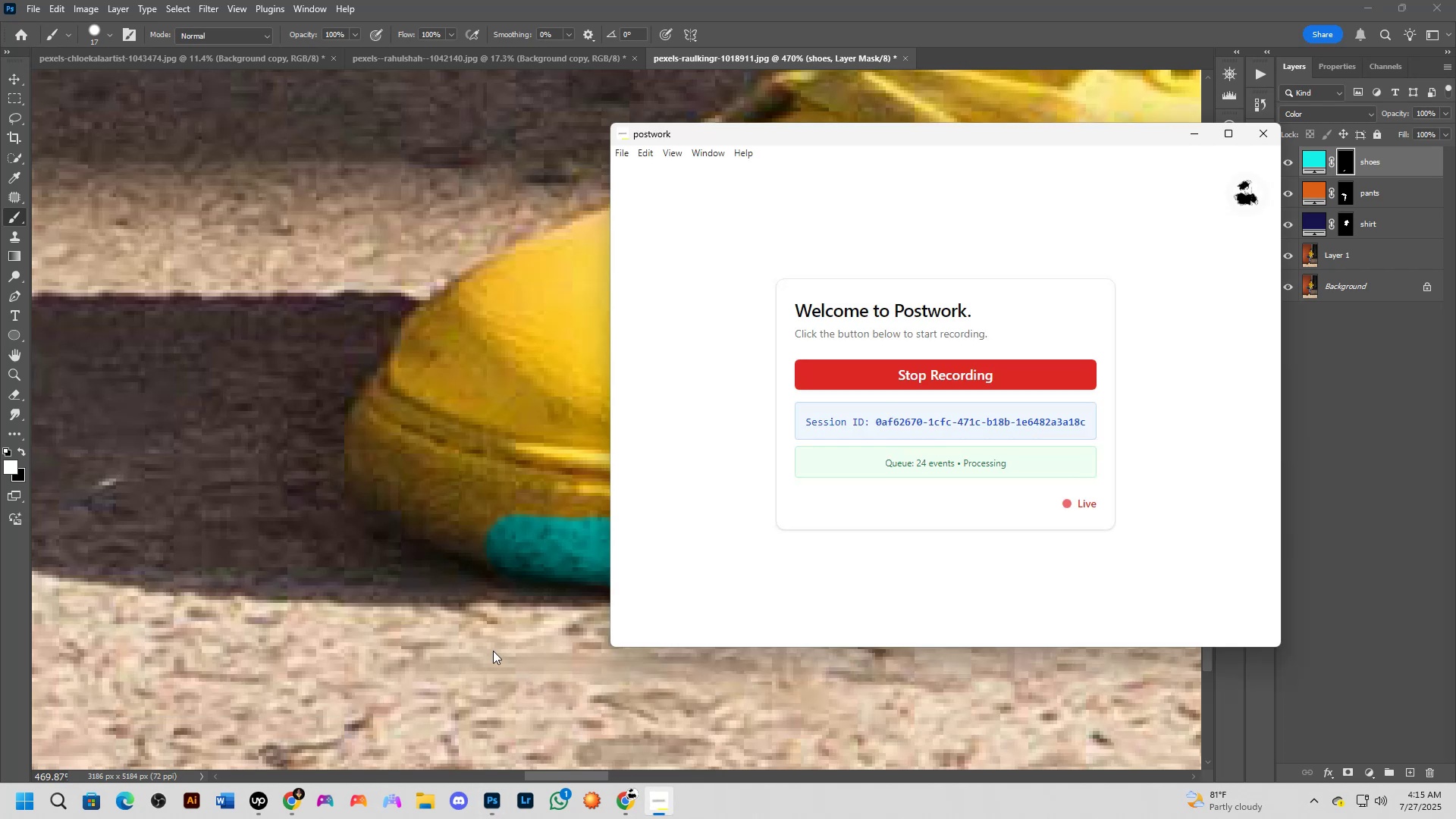 
left_click([445, 490])
 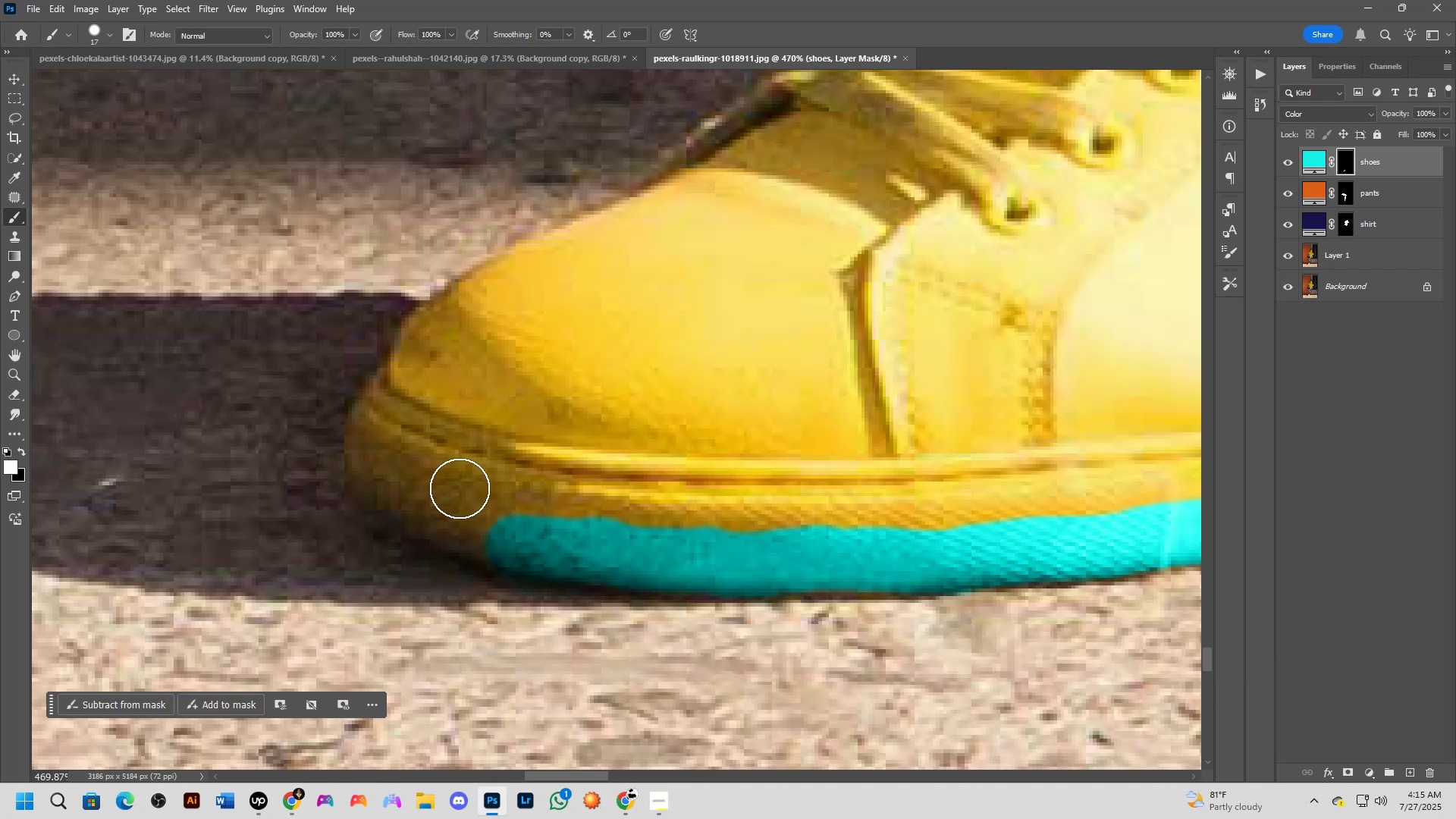 
key(Alt+Tab)
 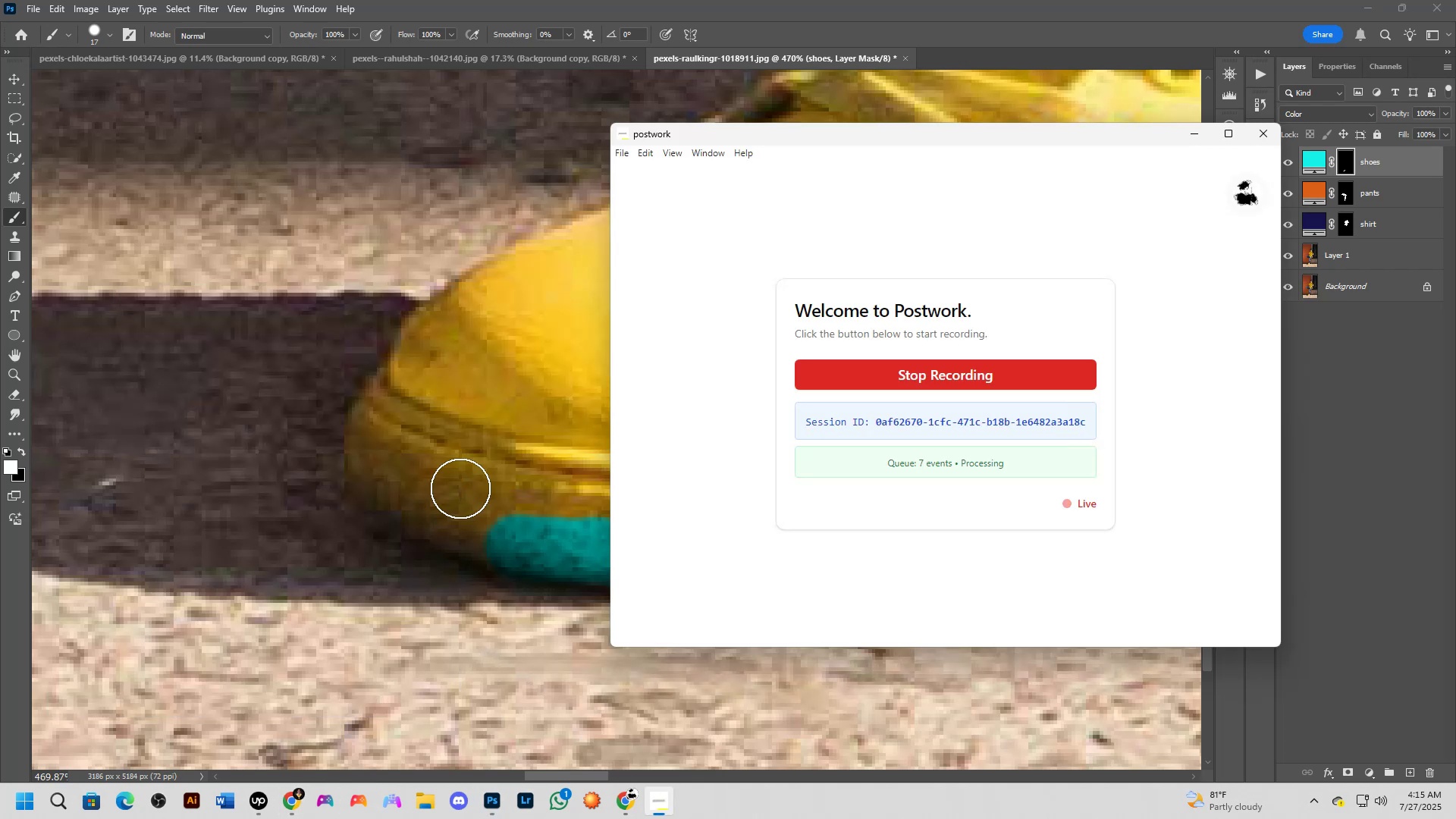 
key(Alt+Tab)
 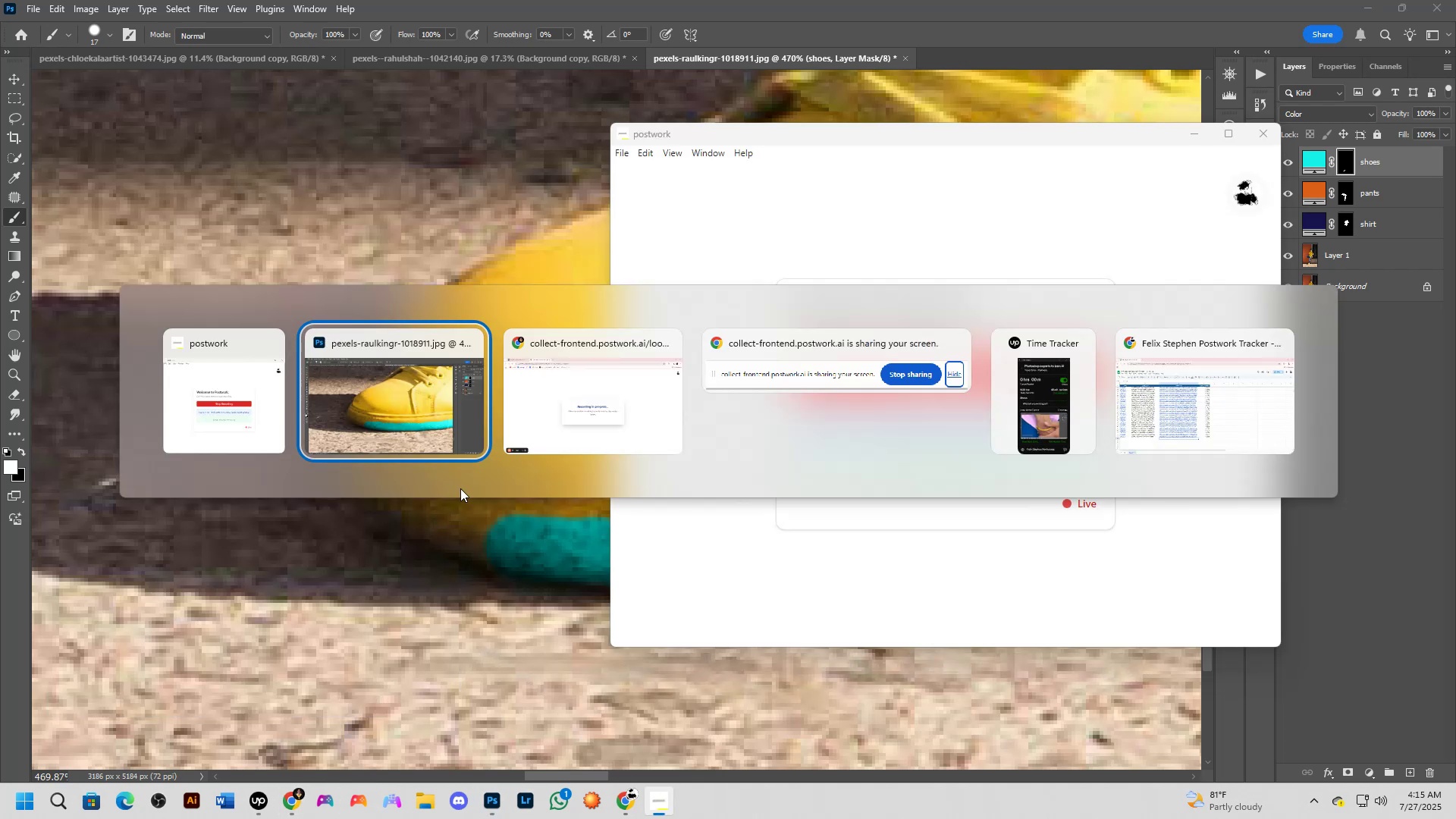 
key(Alt+Tab)
 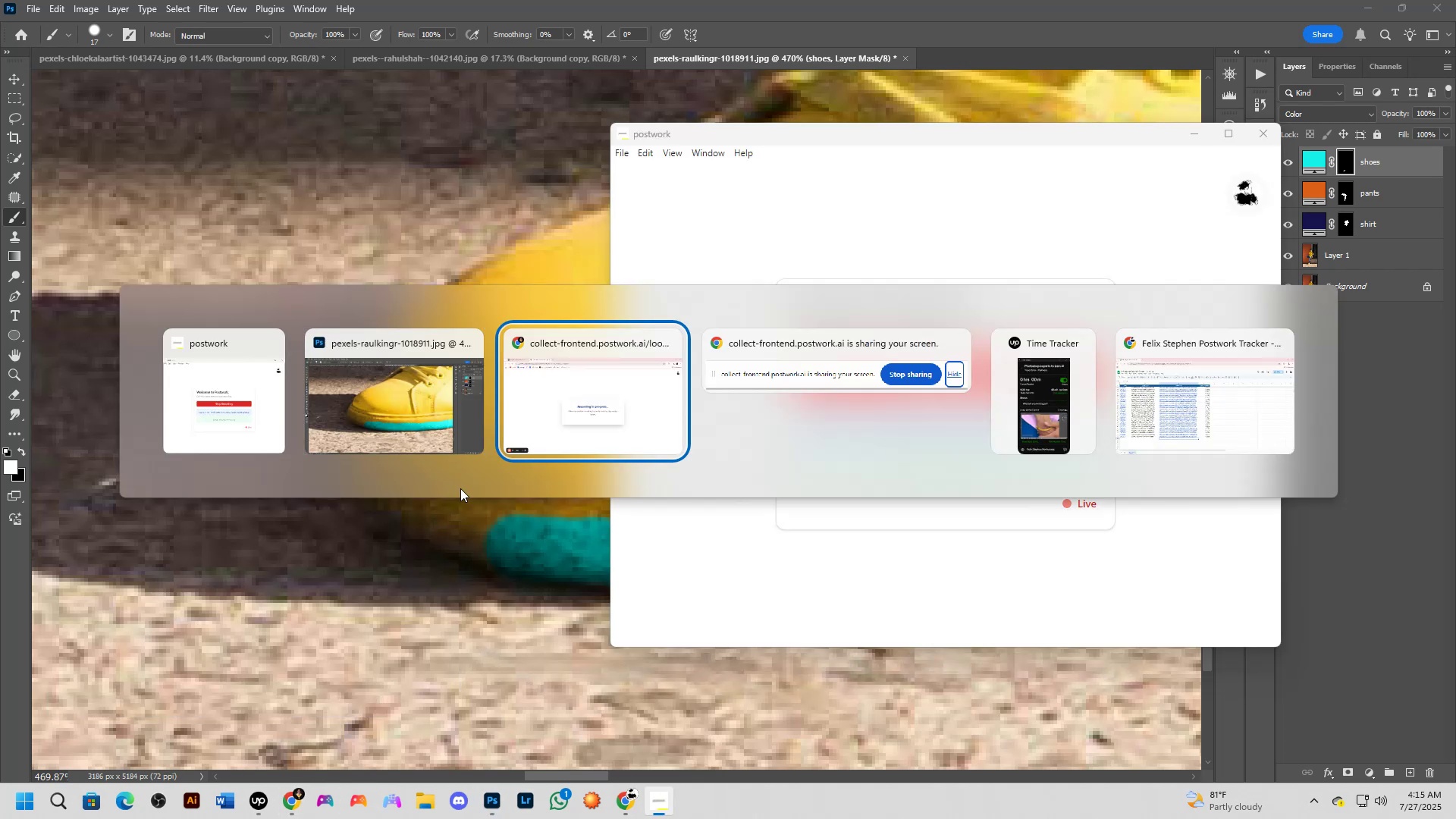 
key(Alt+Tab)
 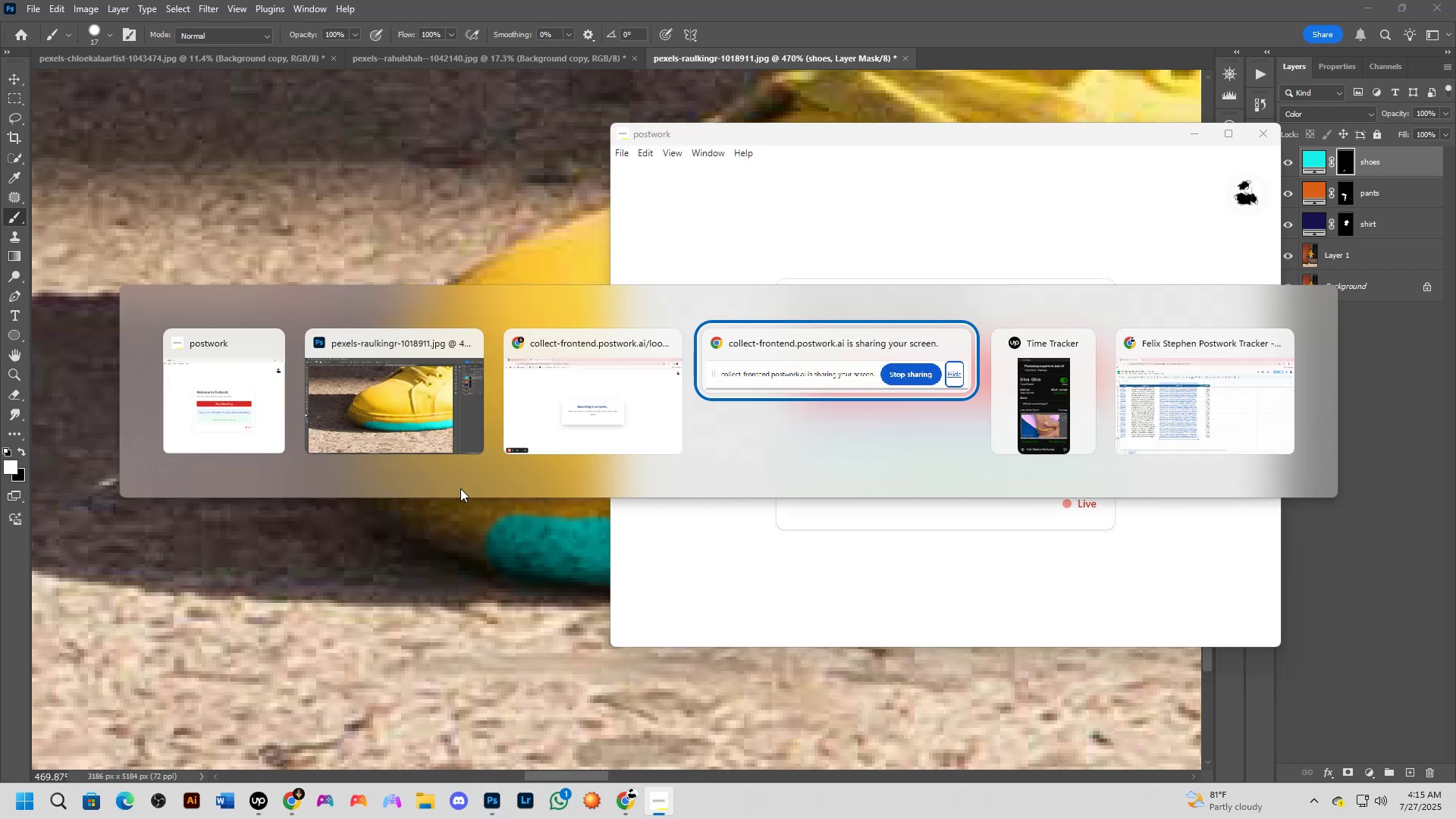 
key(Alt+Tab)
 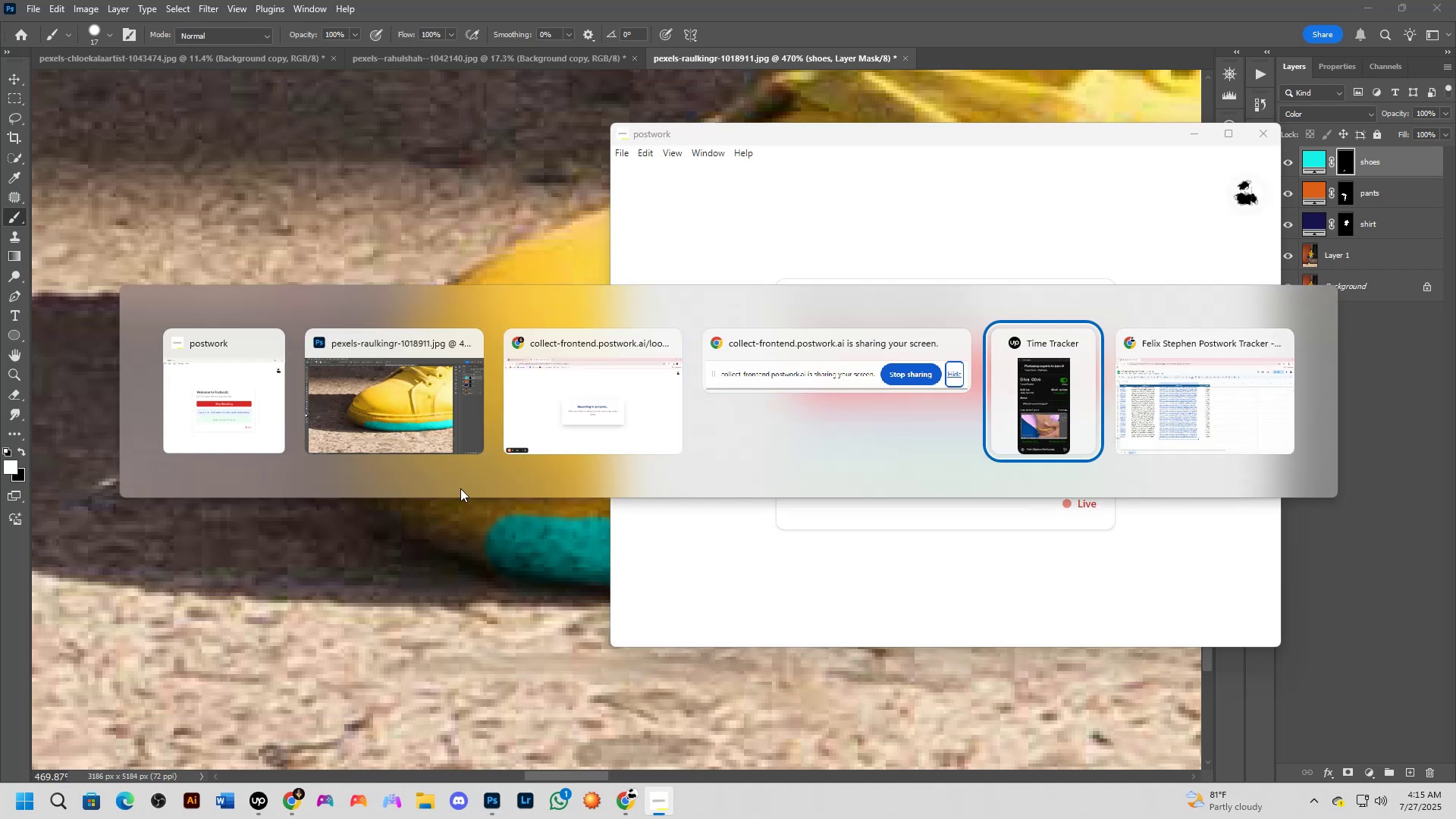 
key(Alt+Tab)
 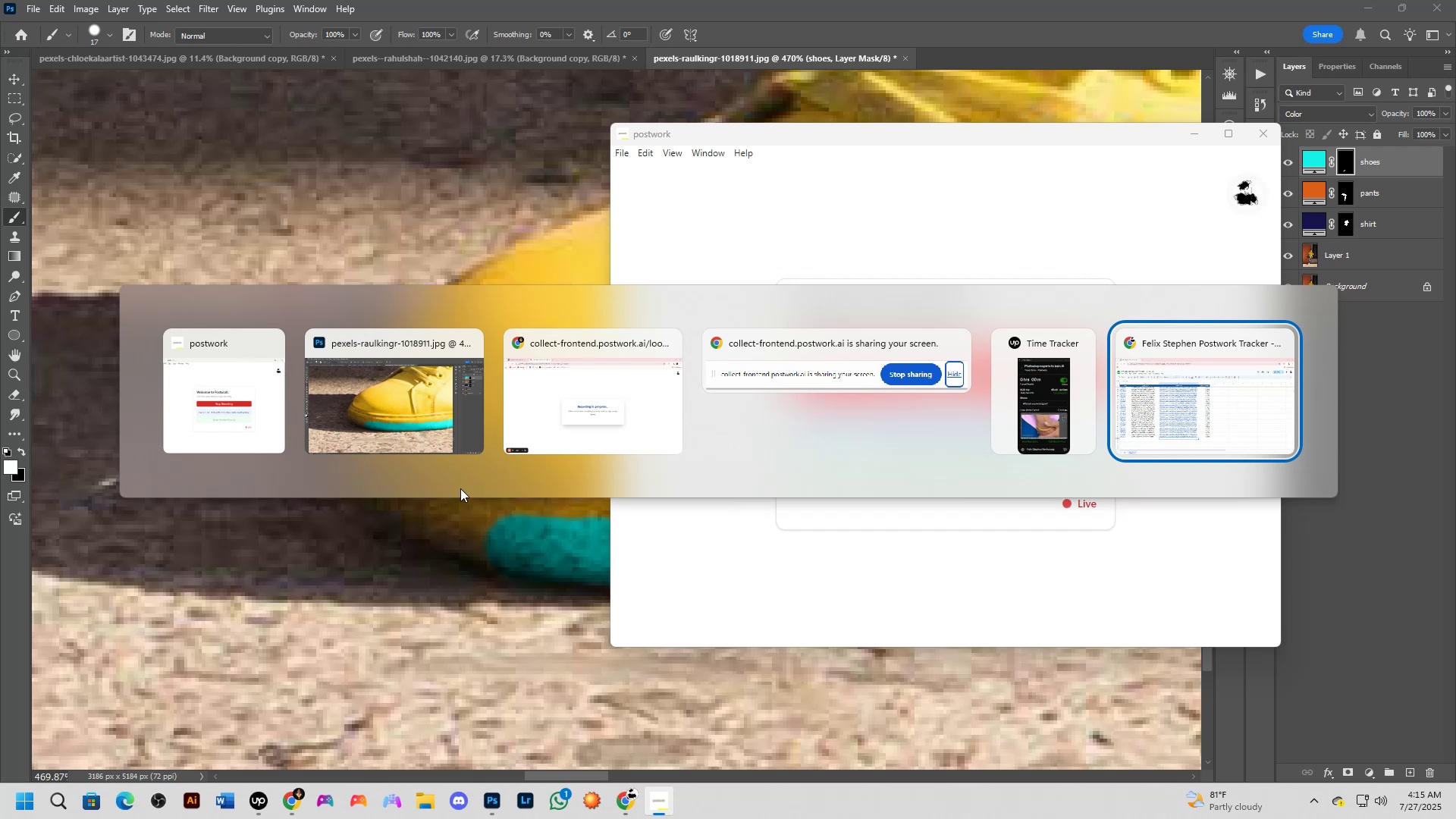 
key(Alt+Tab)
 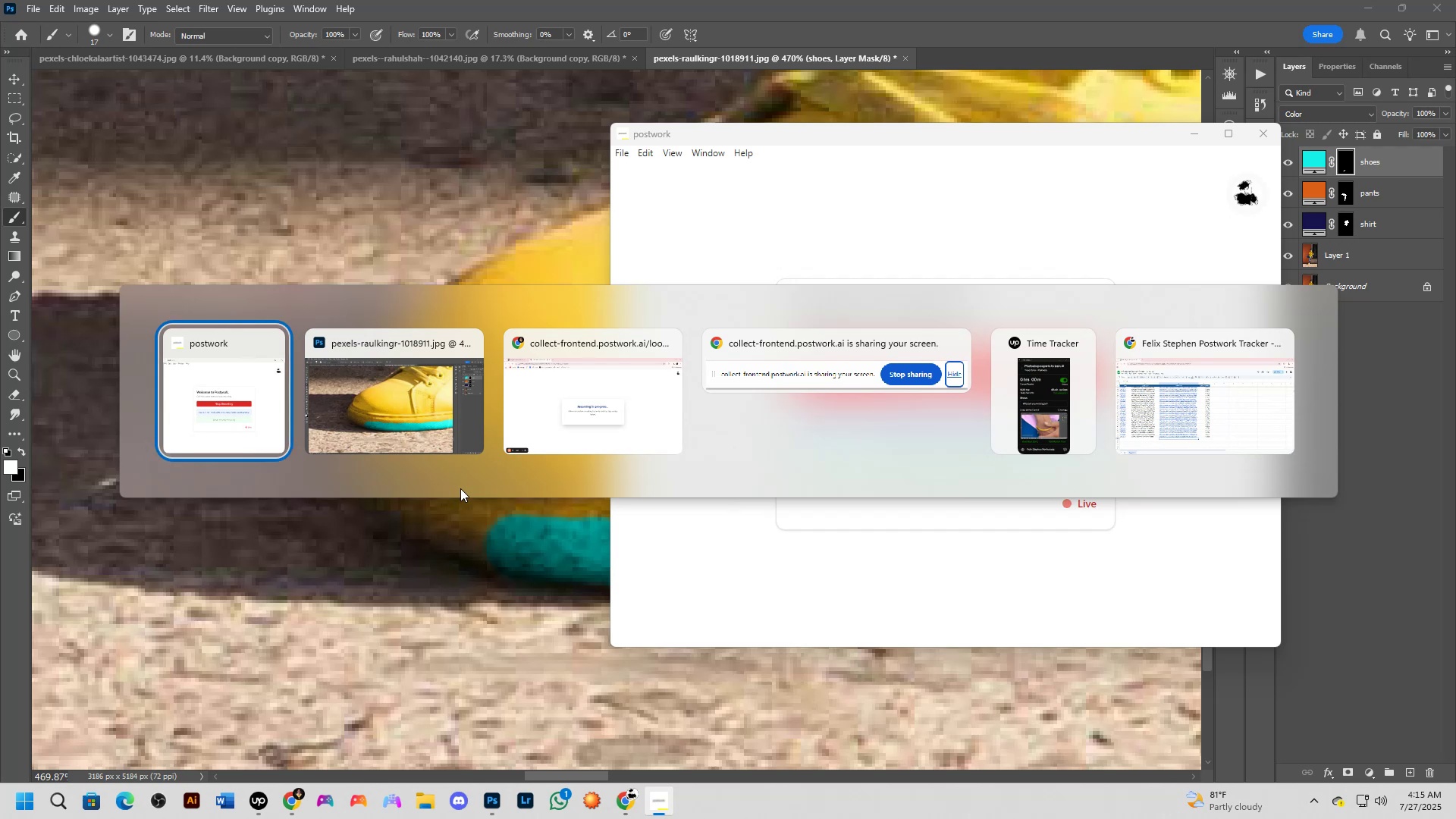 
key(Alt+Tab)
 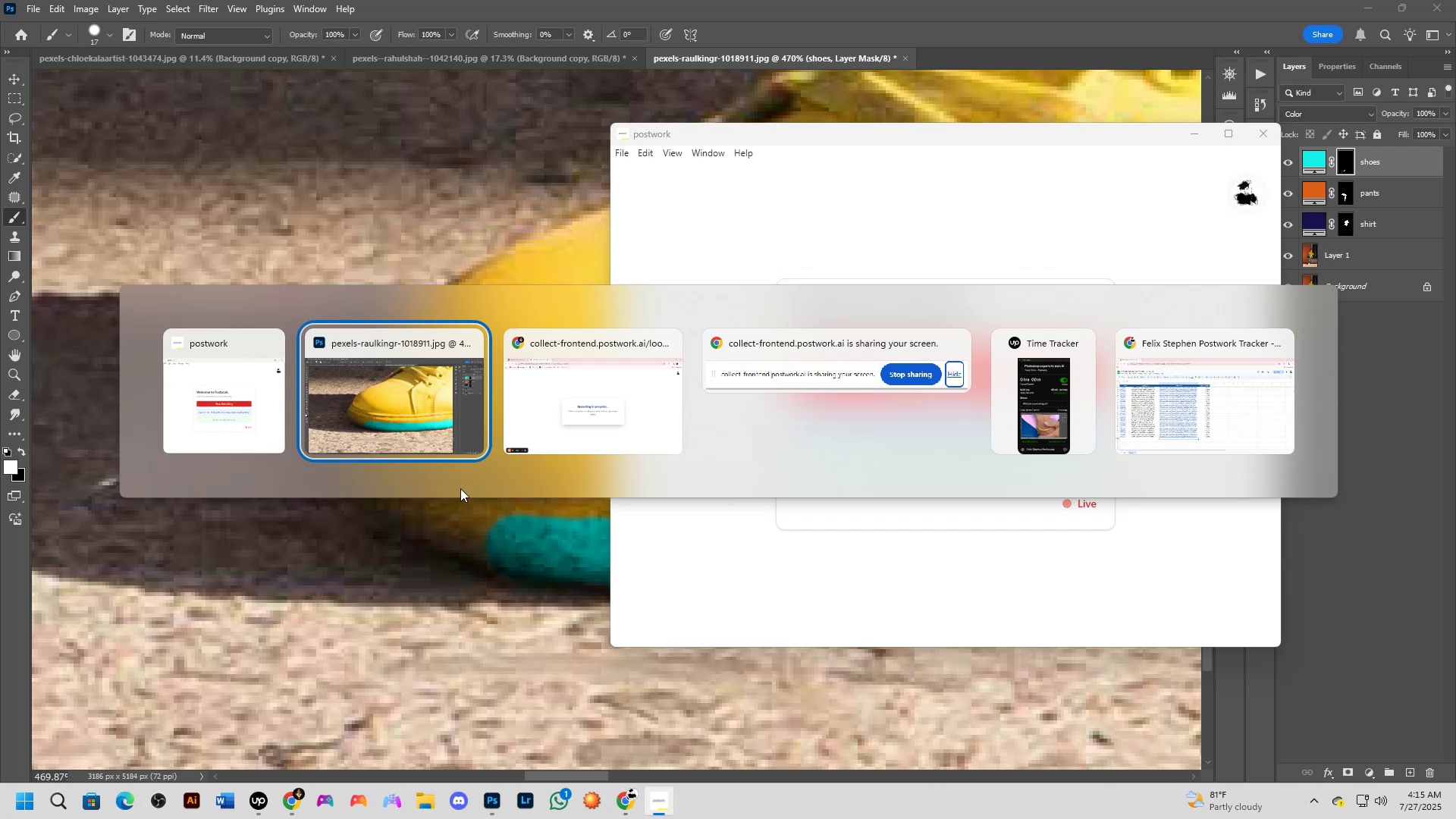 
key(Alt+Tab)
 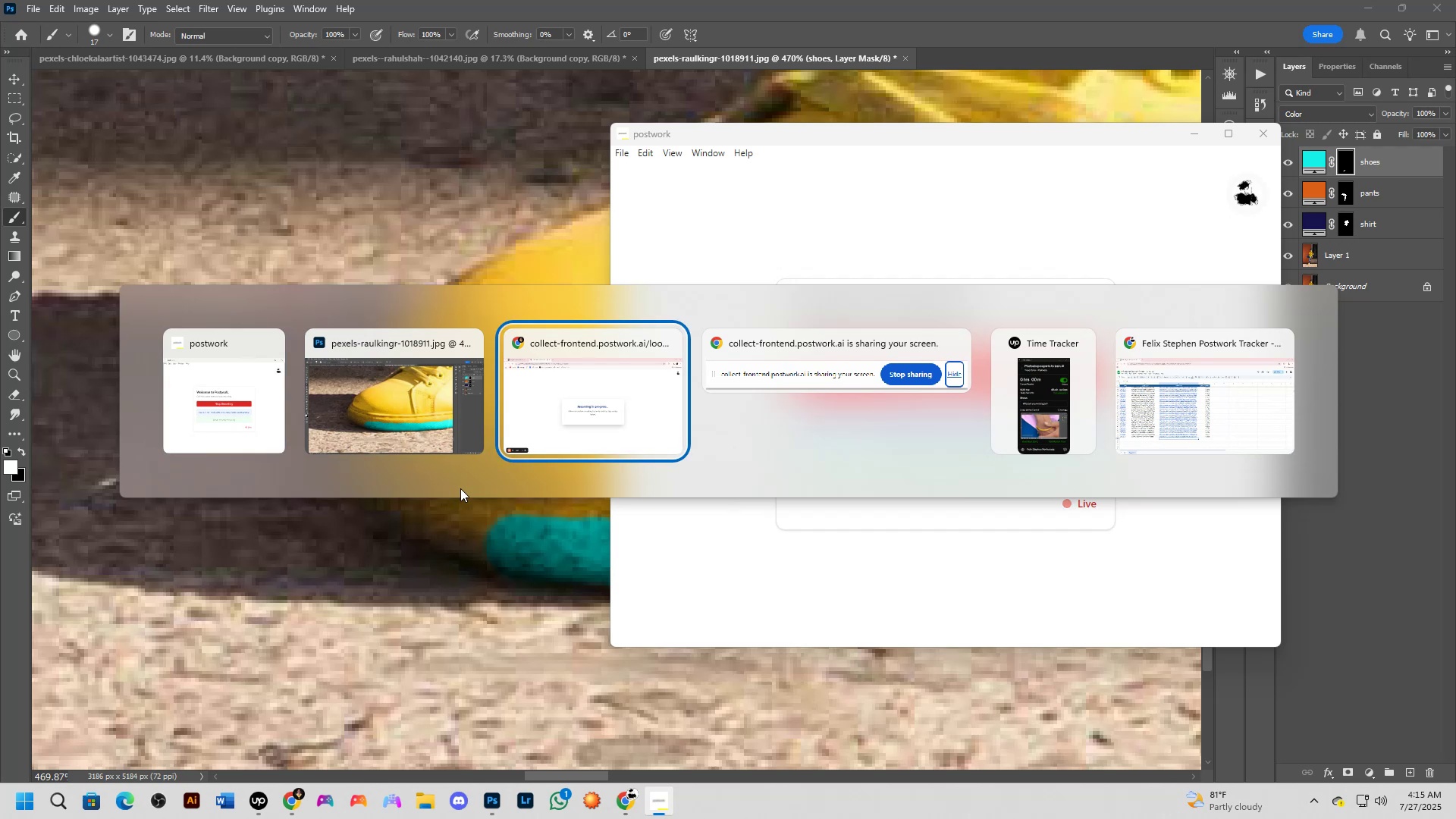 
key(Alt+Tab)
 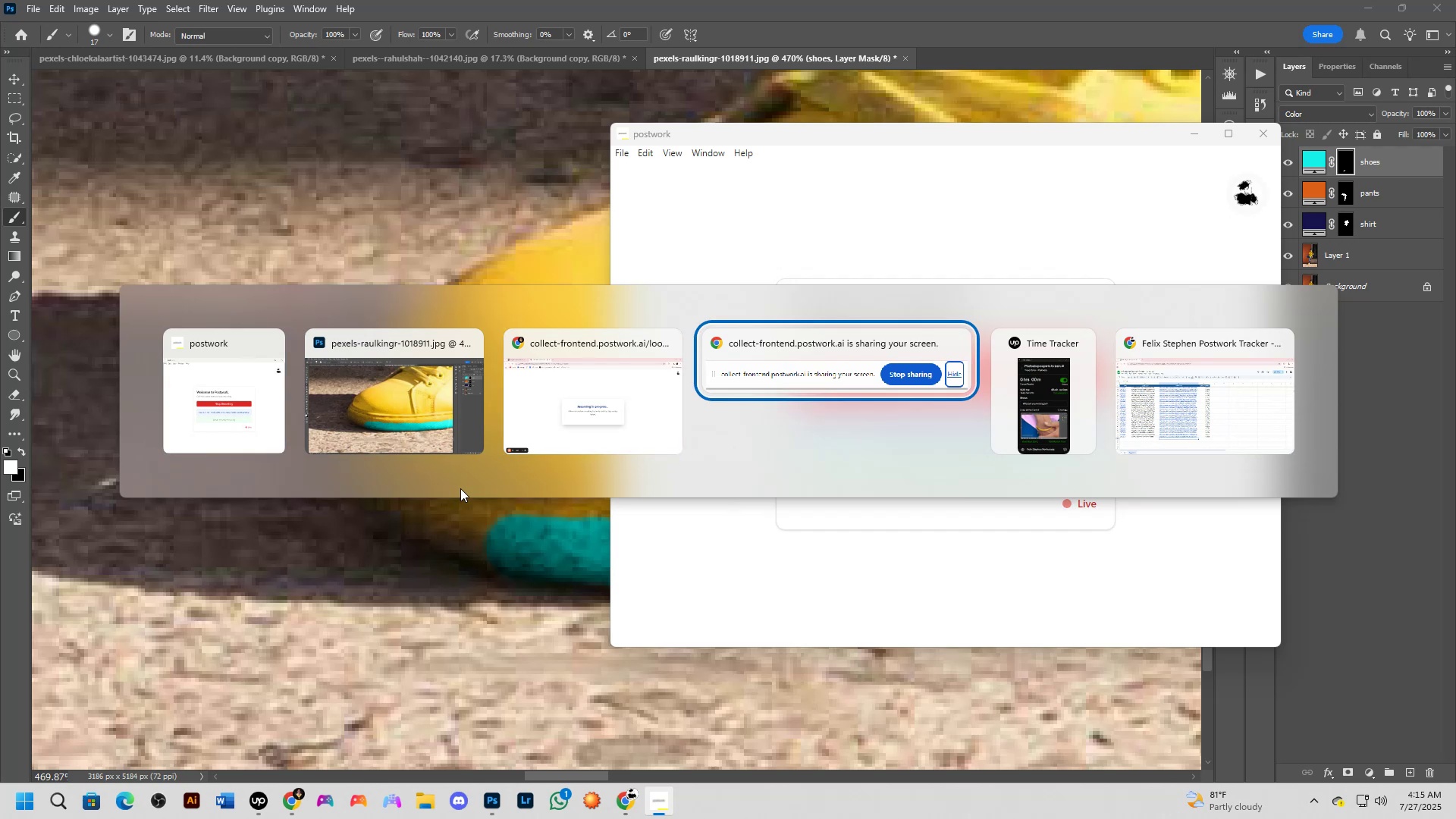 
key(Alt+Tab)
 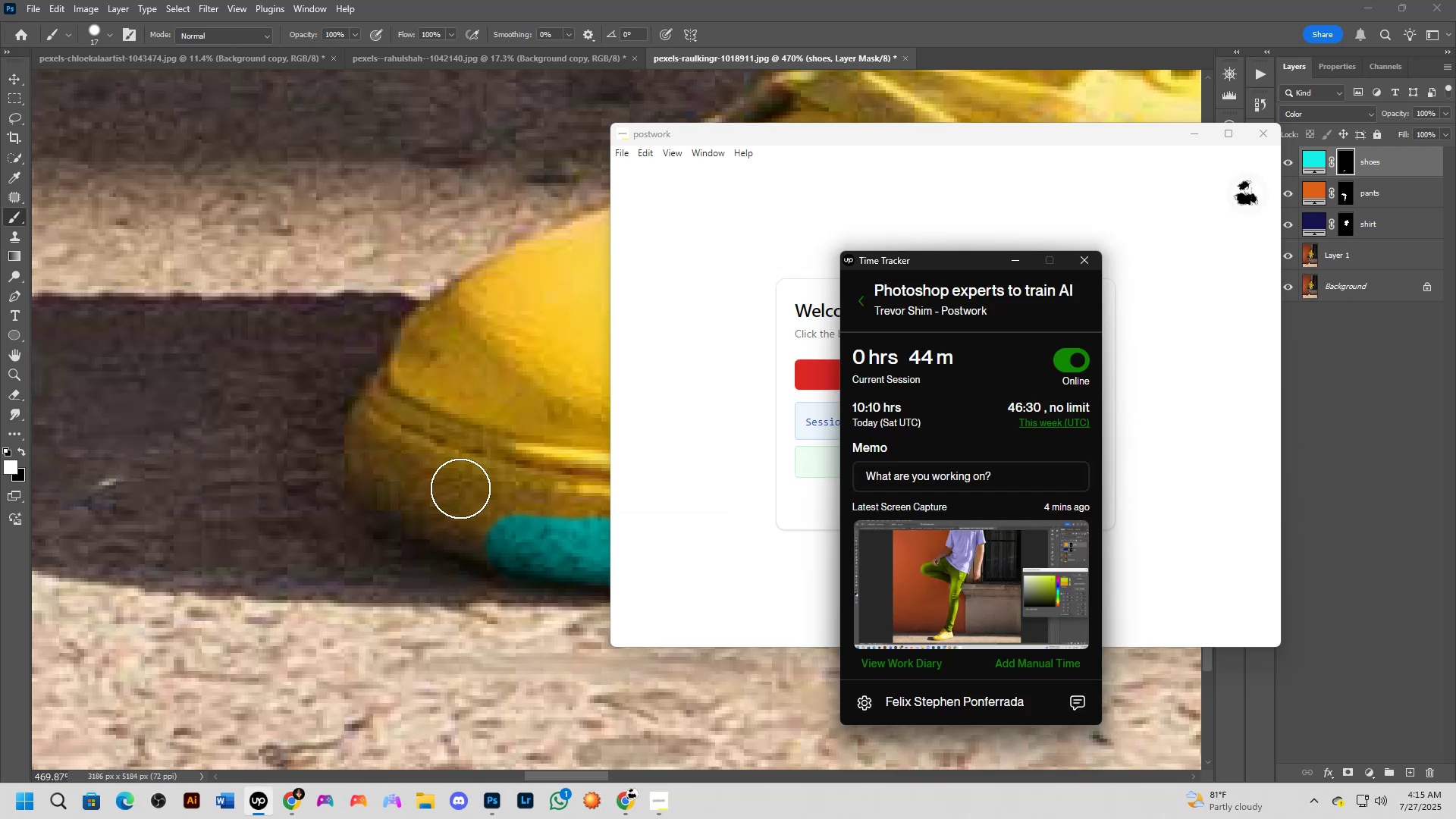 
key(Alt+Tab)
 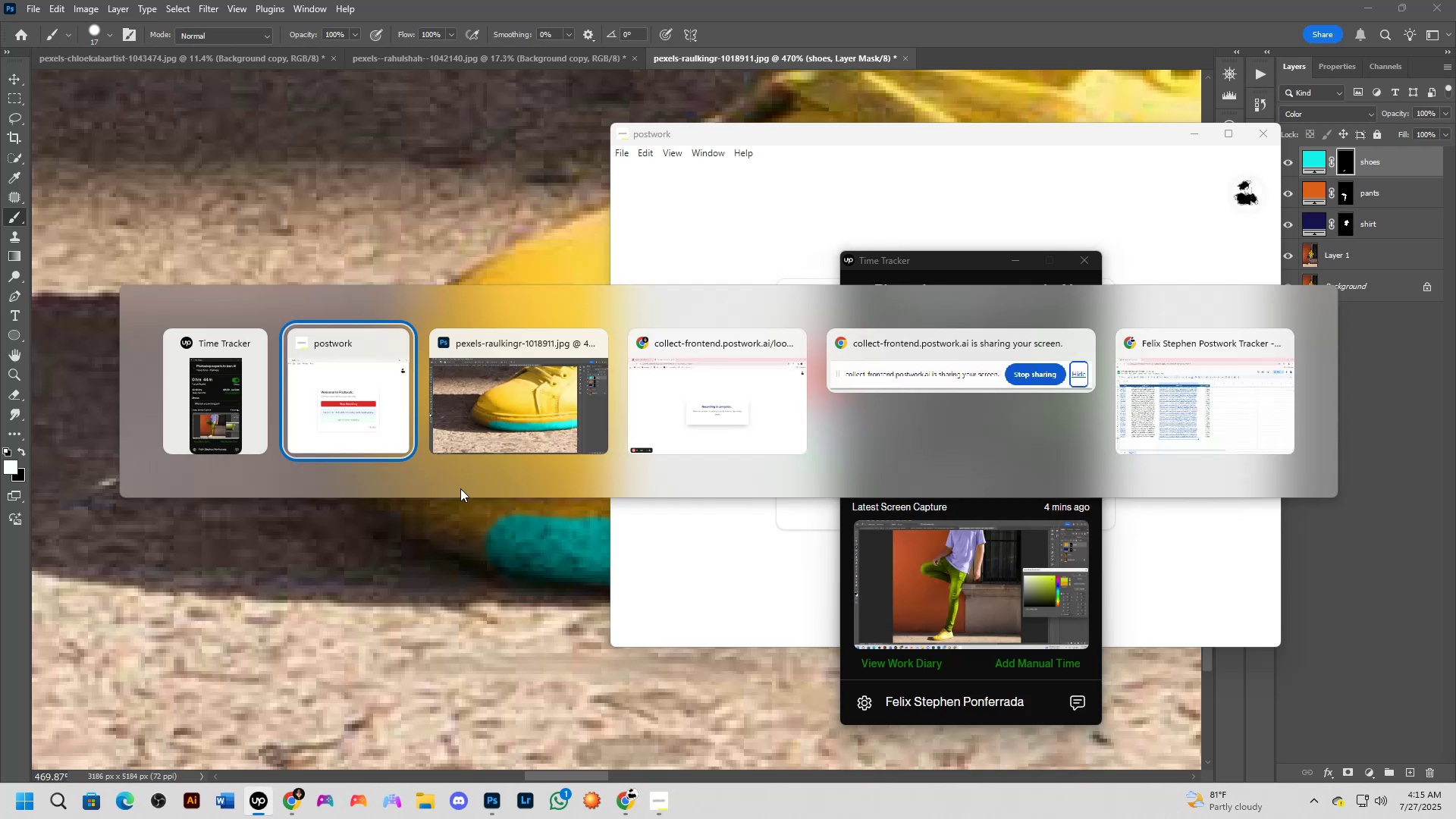 
key(Alt+Tab)
 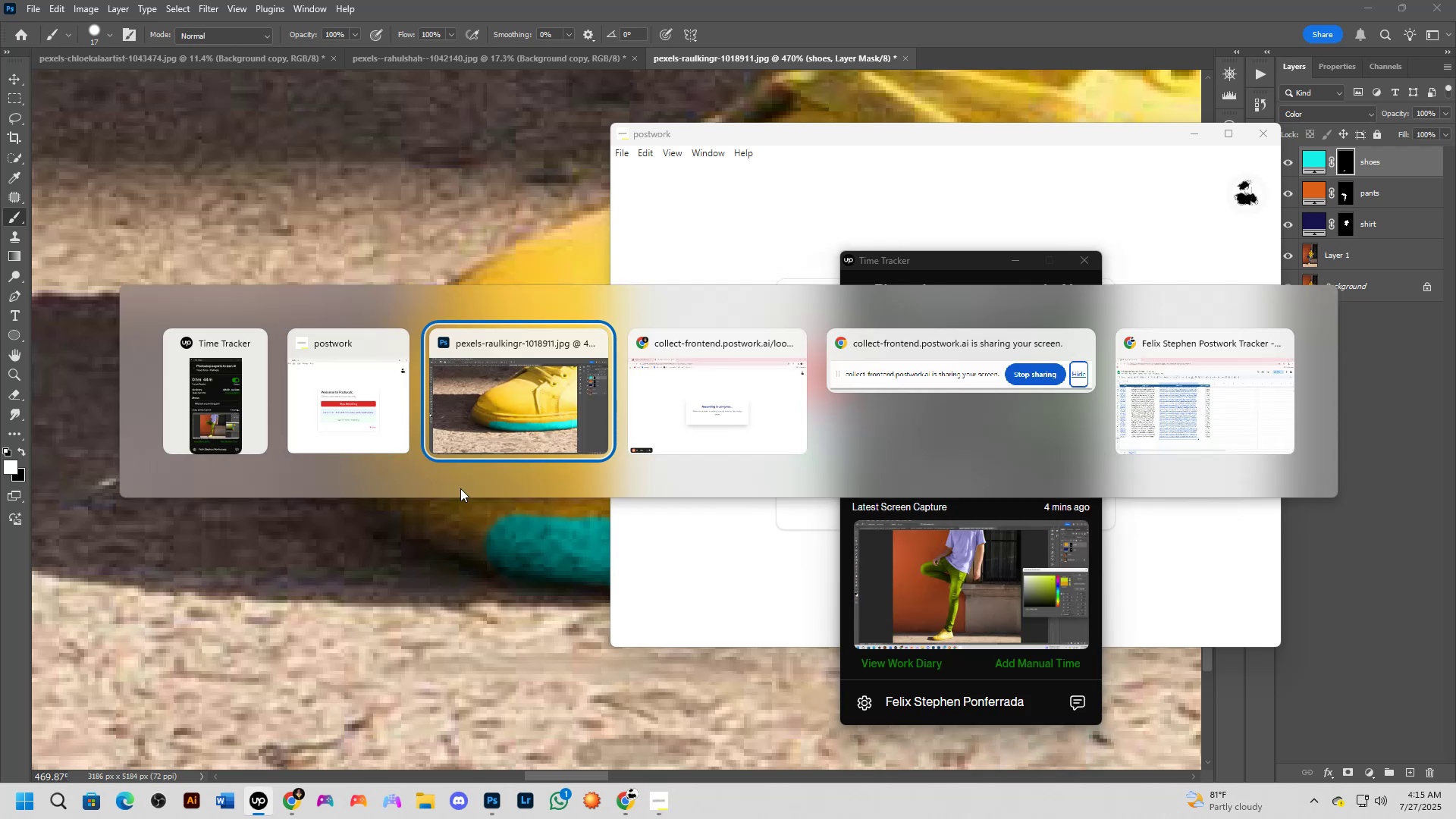 
key(Alt+Tab)
 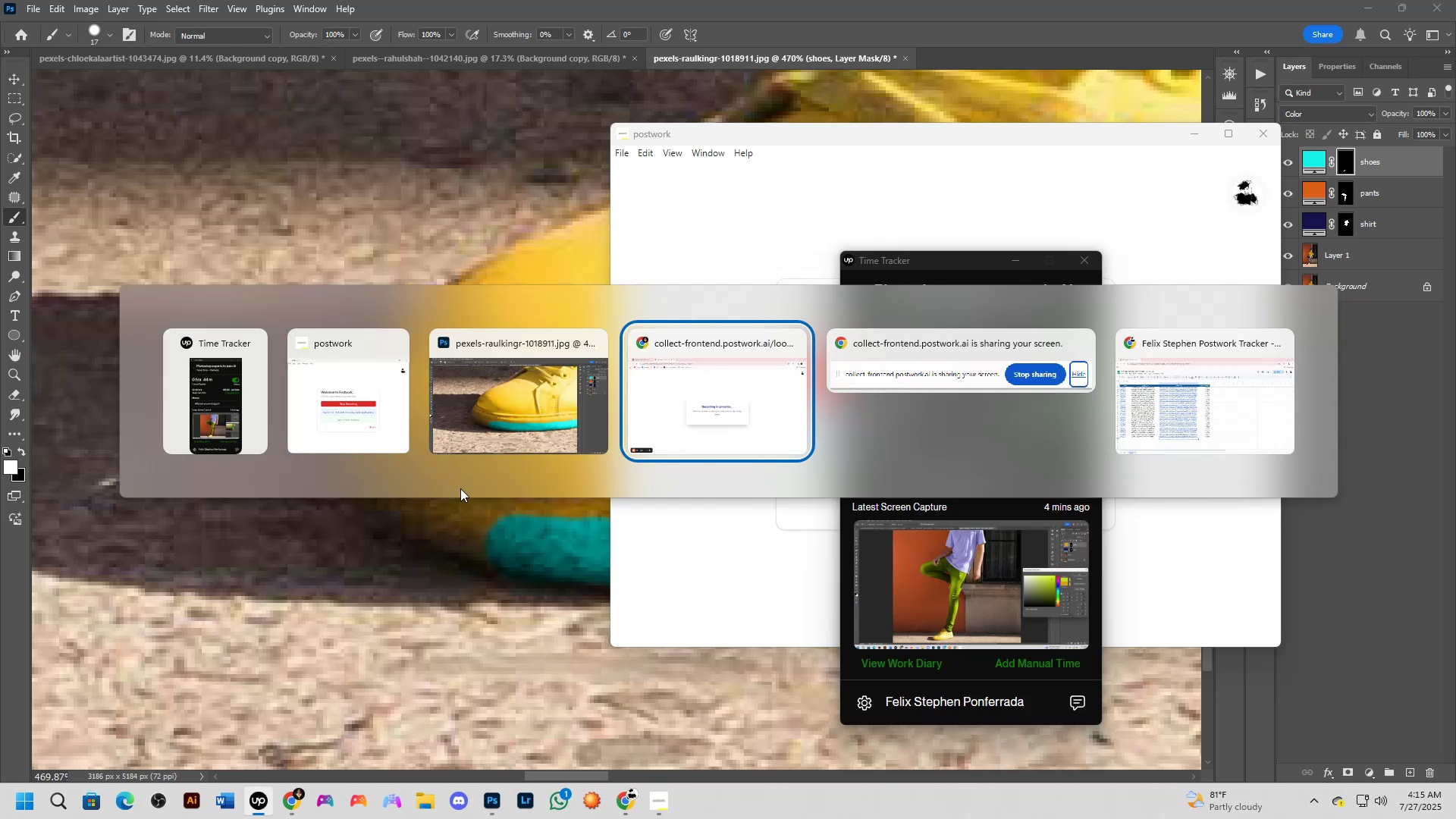 
key(Alt+Tab)
 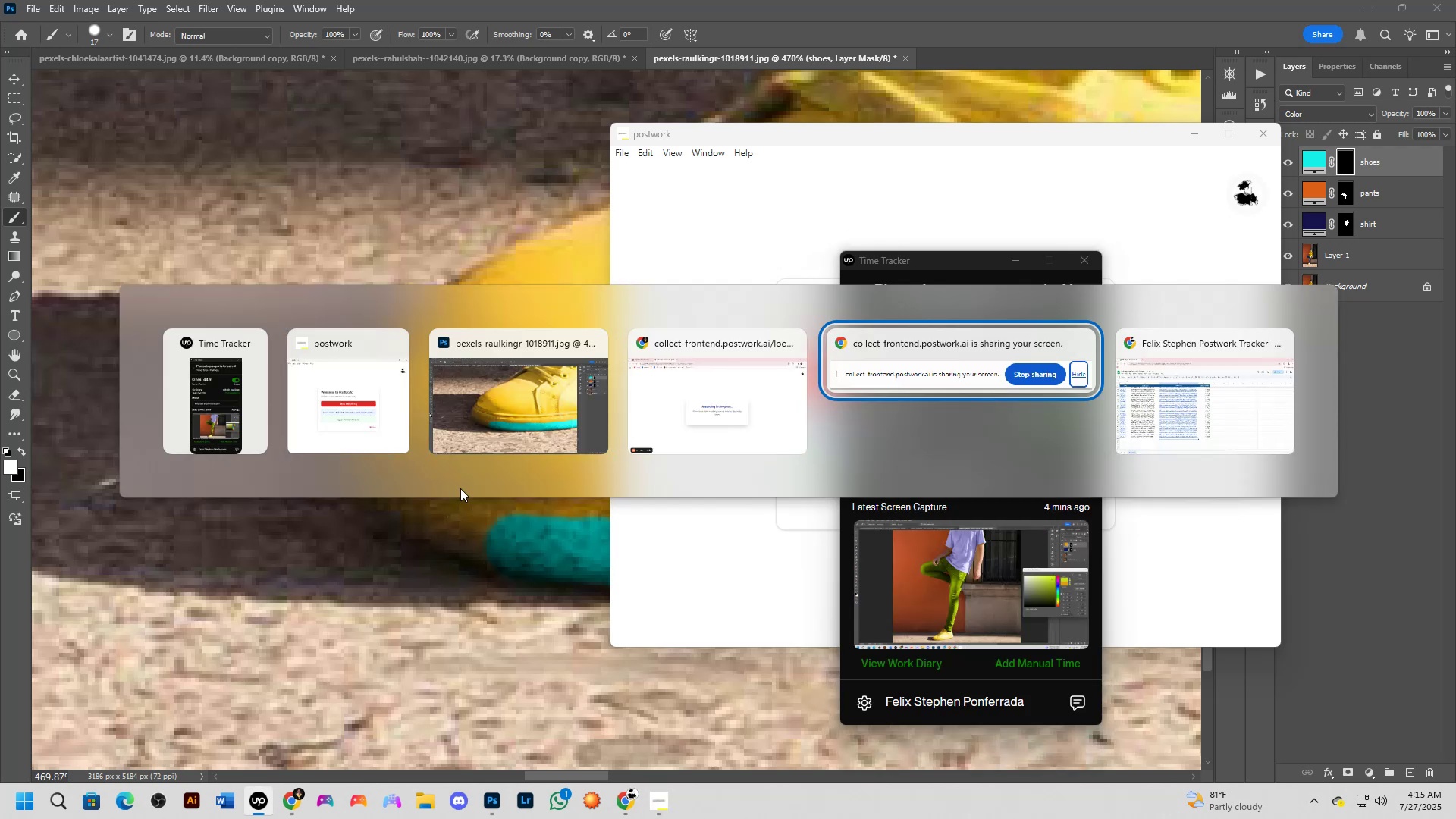 
key(Alt+Tab)
 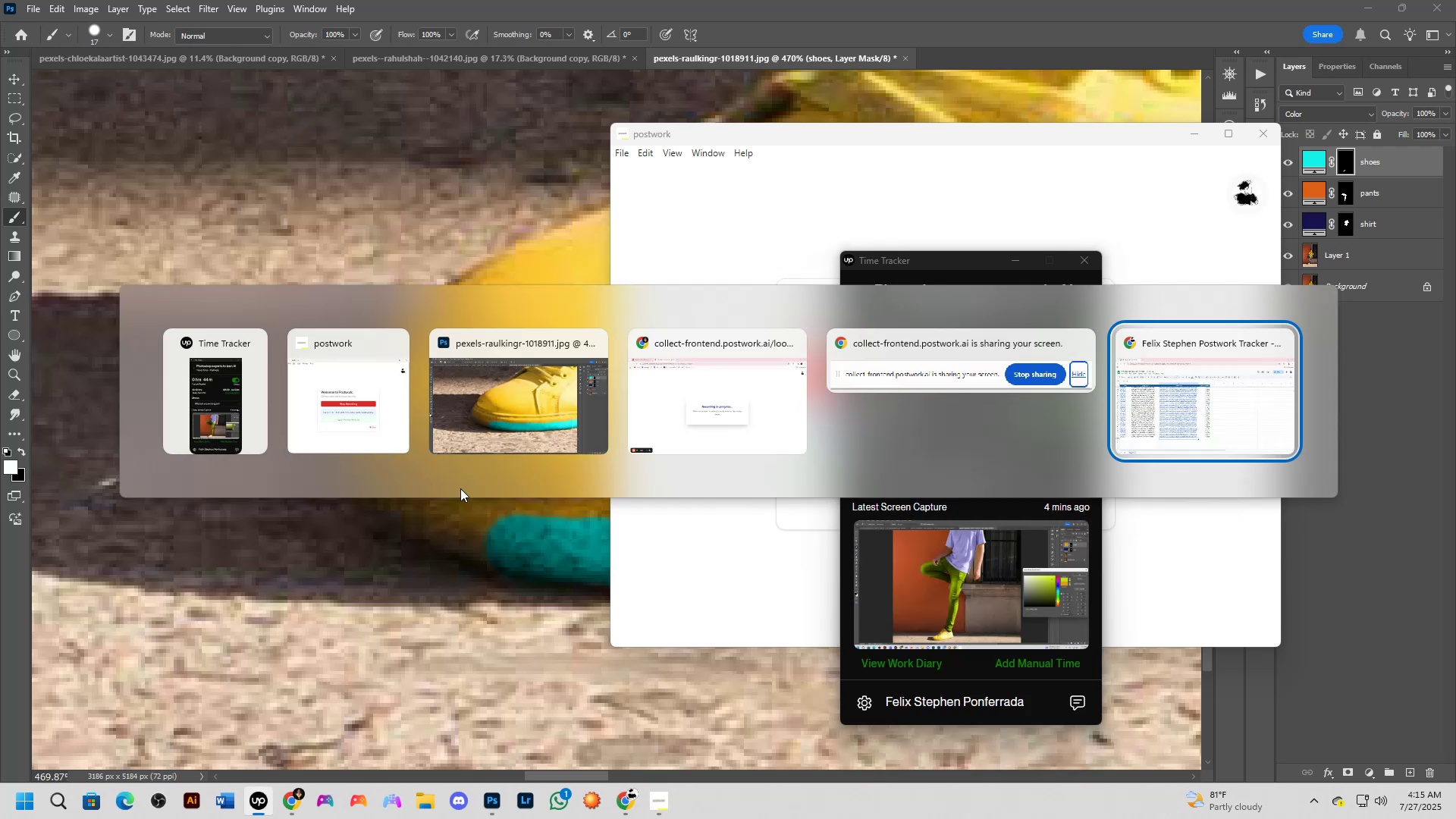 
key(Alt+Tab)
 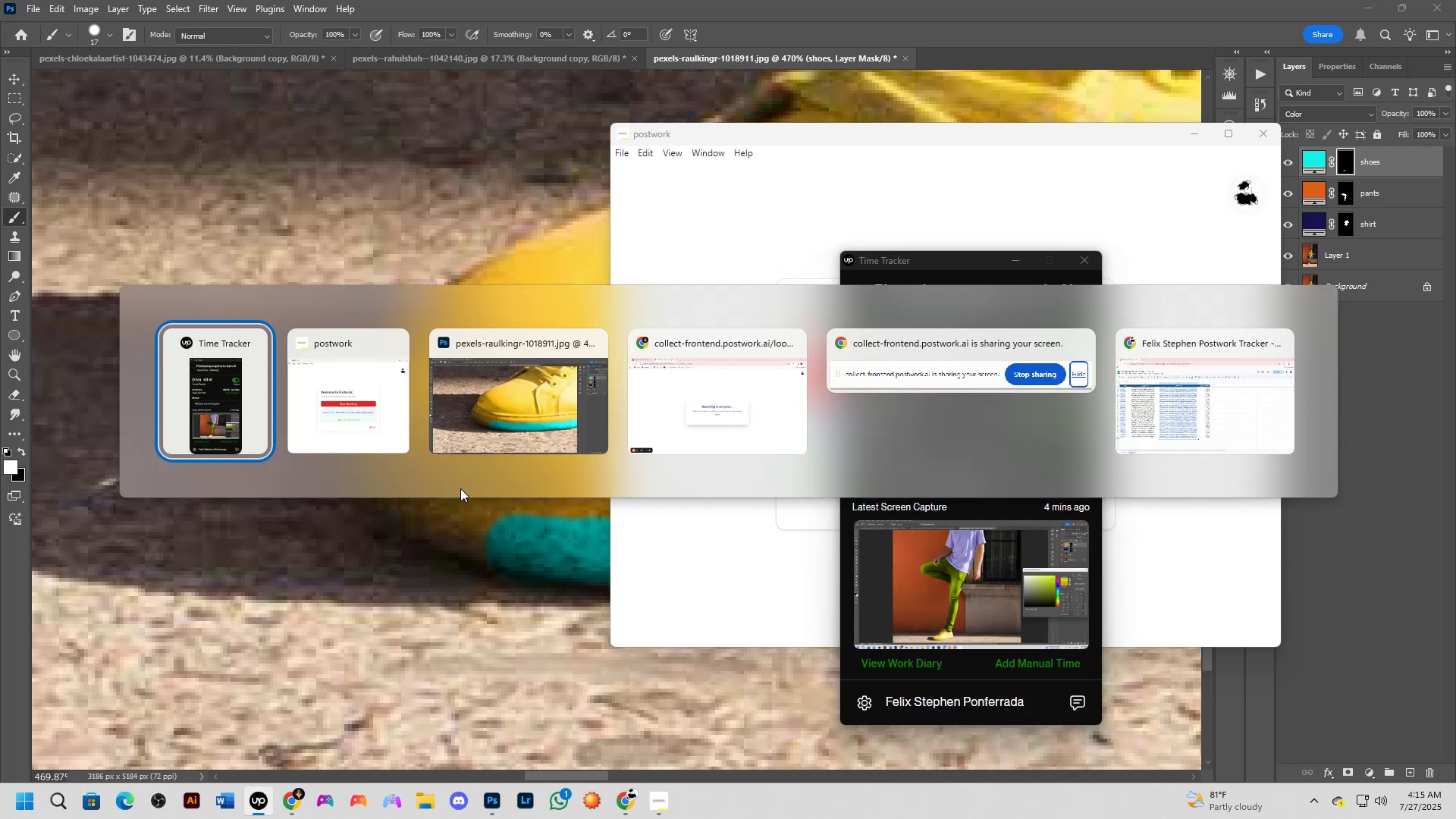 
key(Alt+Tab)
 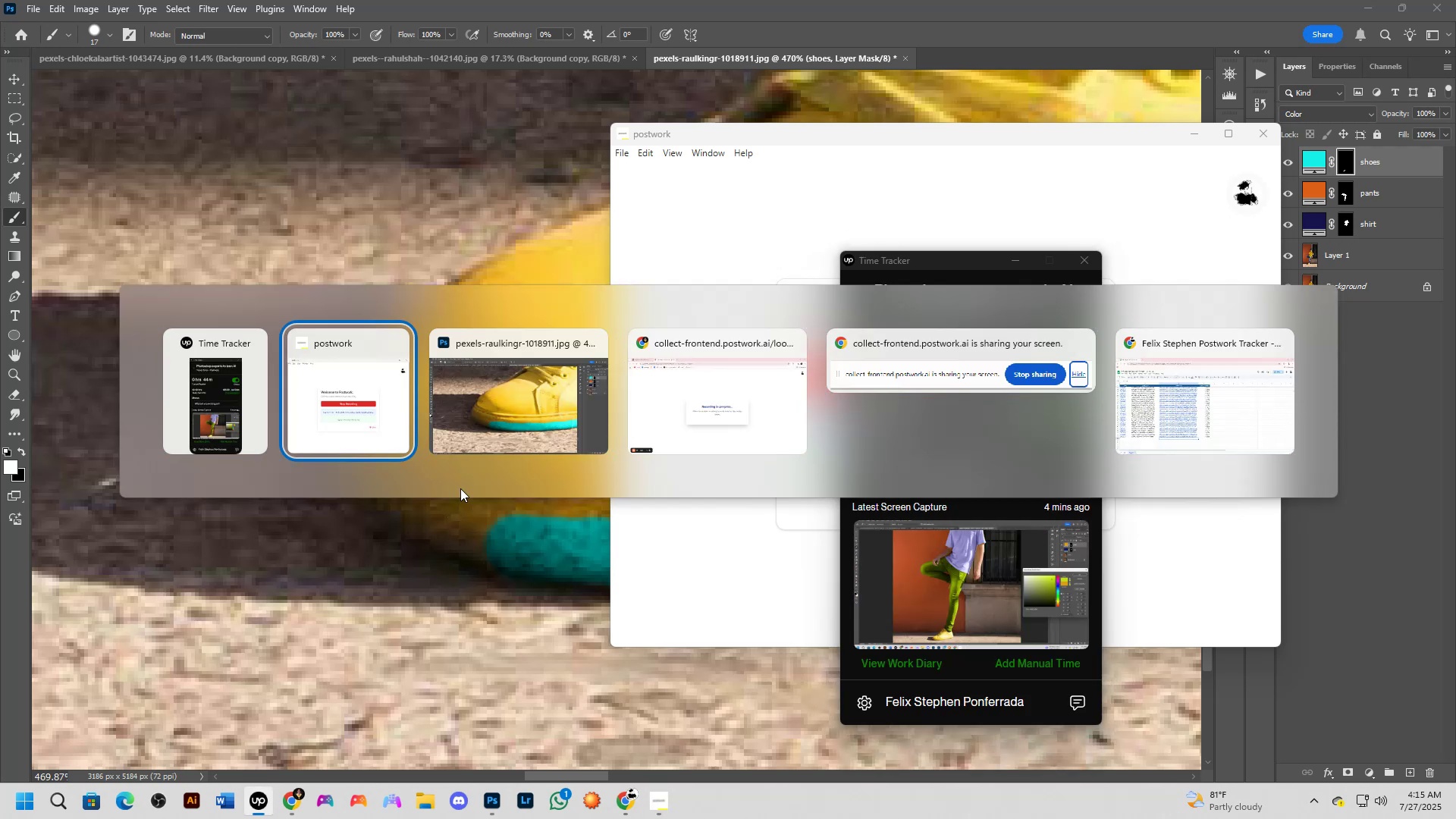 
key(Alt+Tab)
 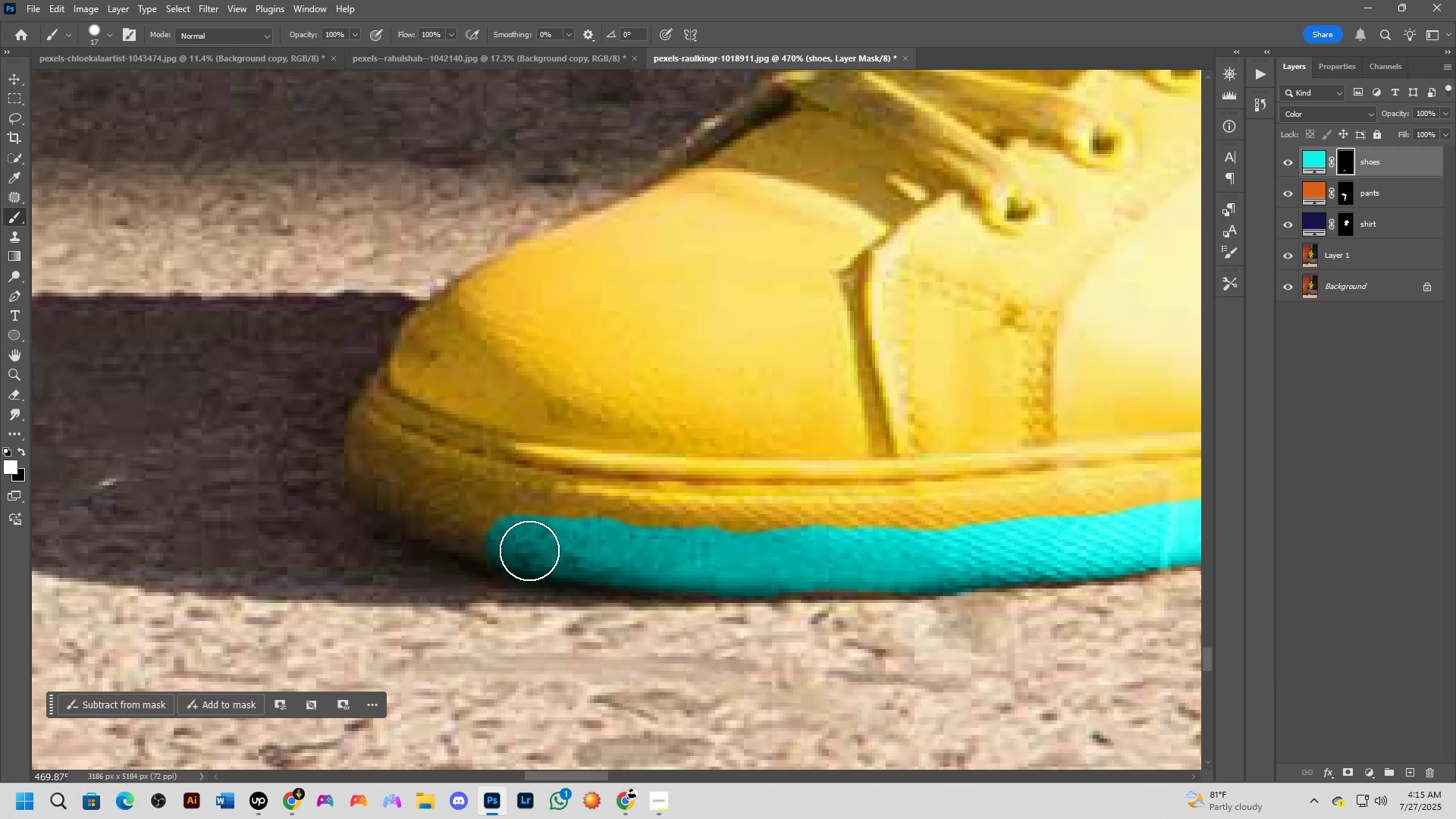 
left_click_drag(start_coordinate=[516, 535], to_coordinate=[377, 466])
 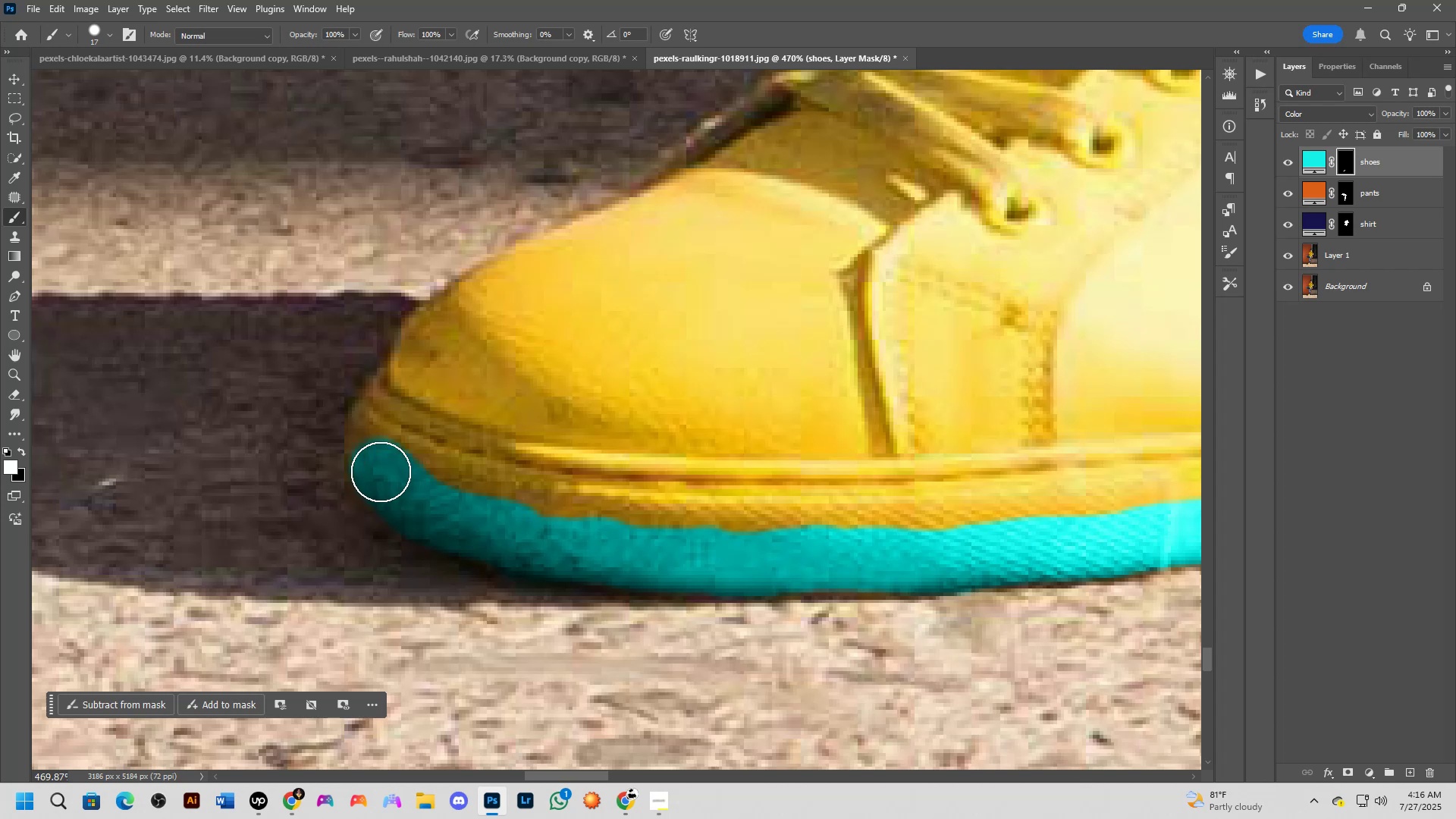 
left_click_drag(start_coordinate=[381, 473], to_coordinate=[394, 494])
 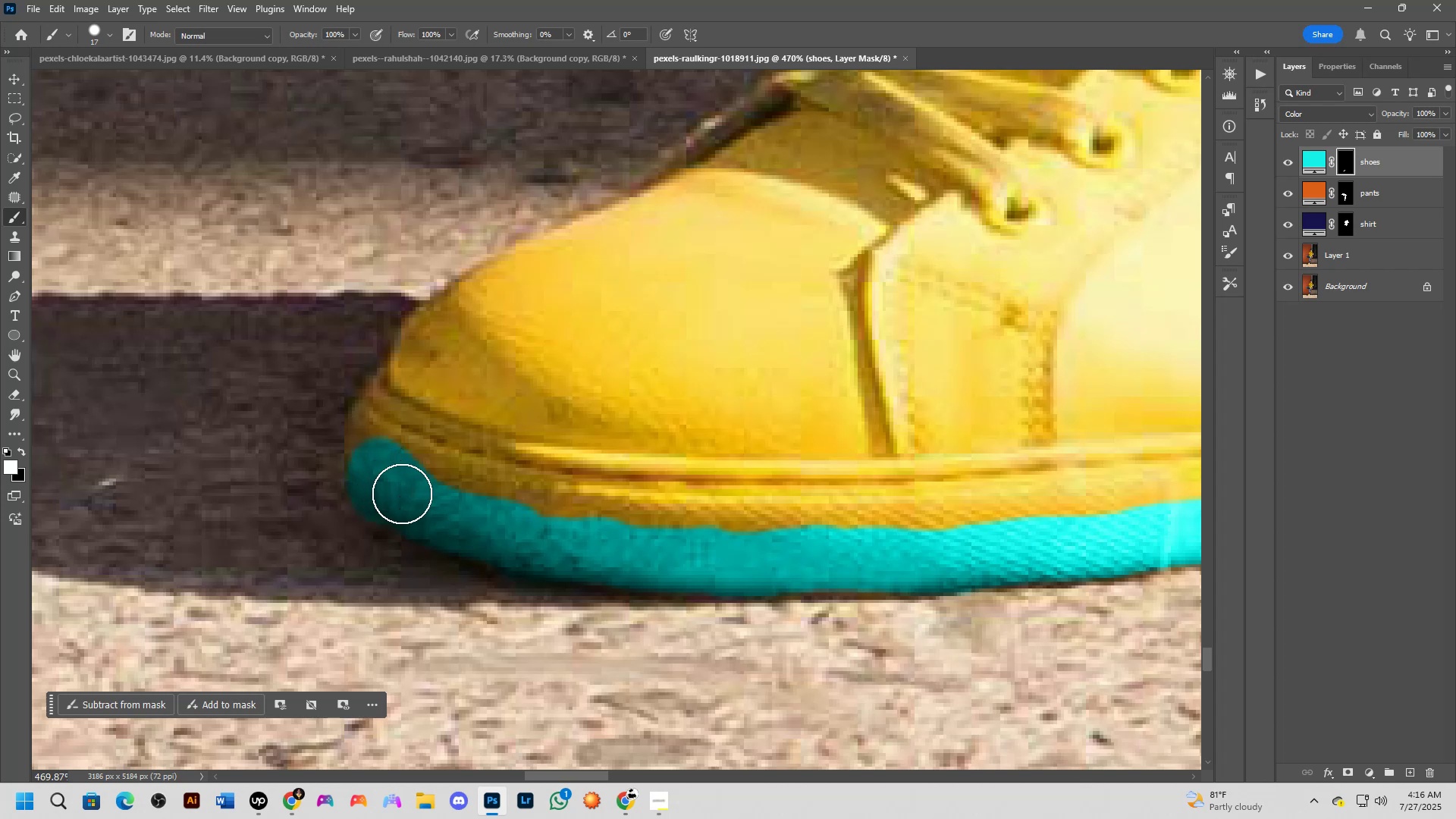 
hold_key(key=Space, duration=0.64)
 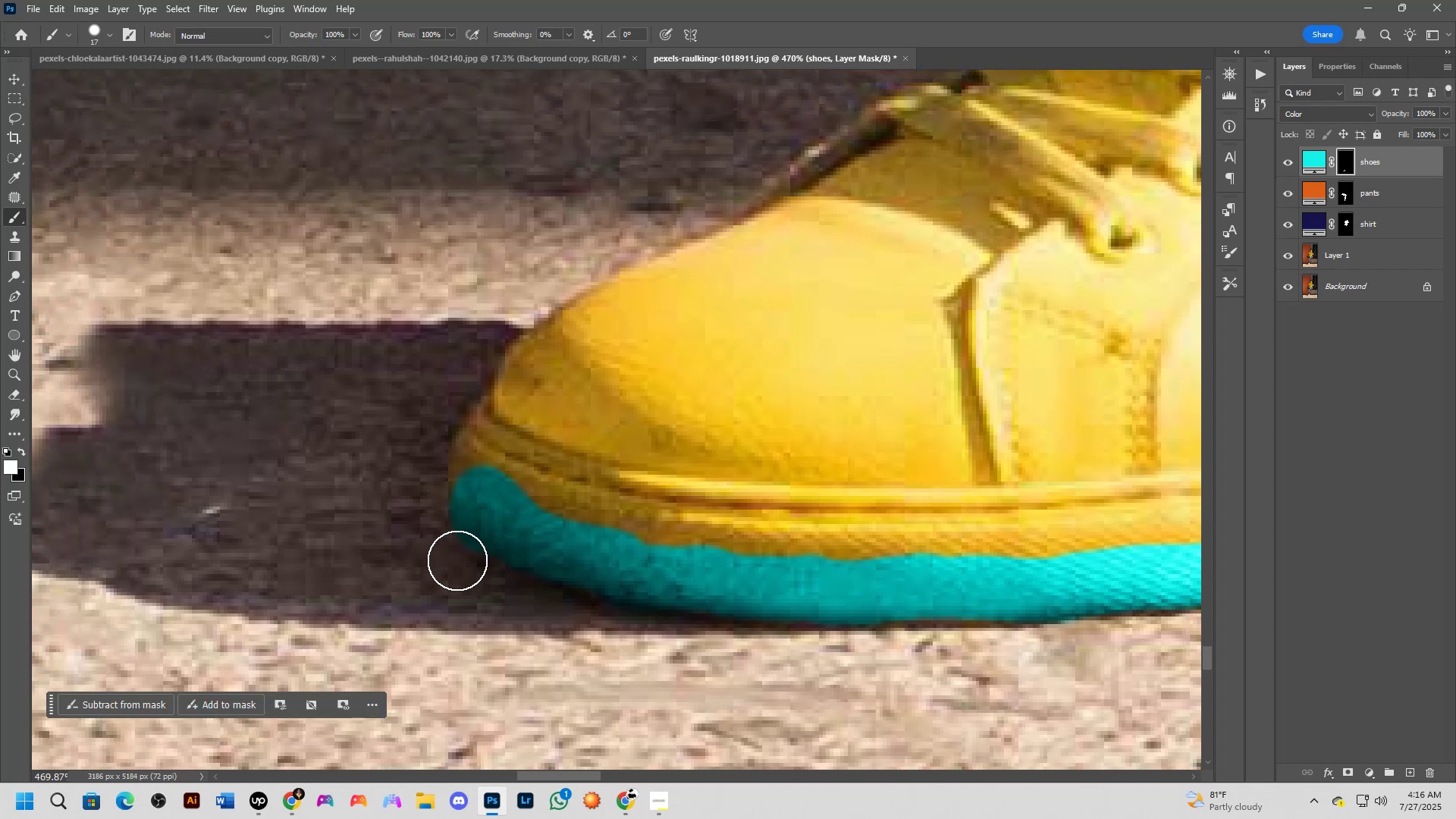 
left_click_drag(start_coordinate=[380, 459], to_coordinate=[484, 487])
 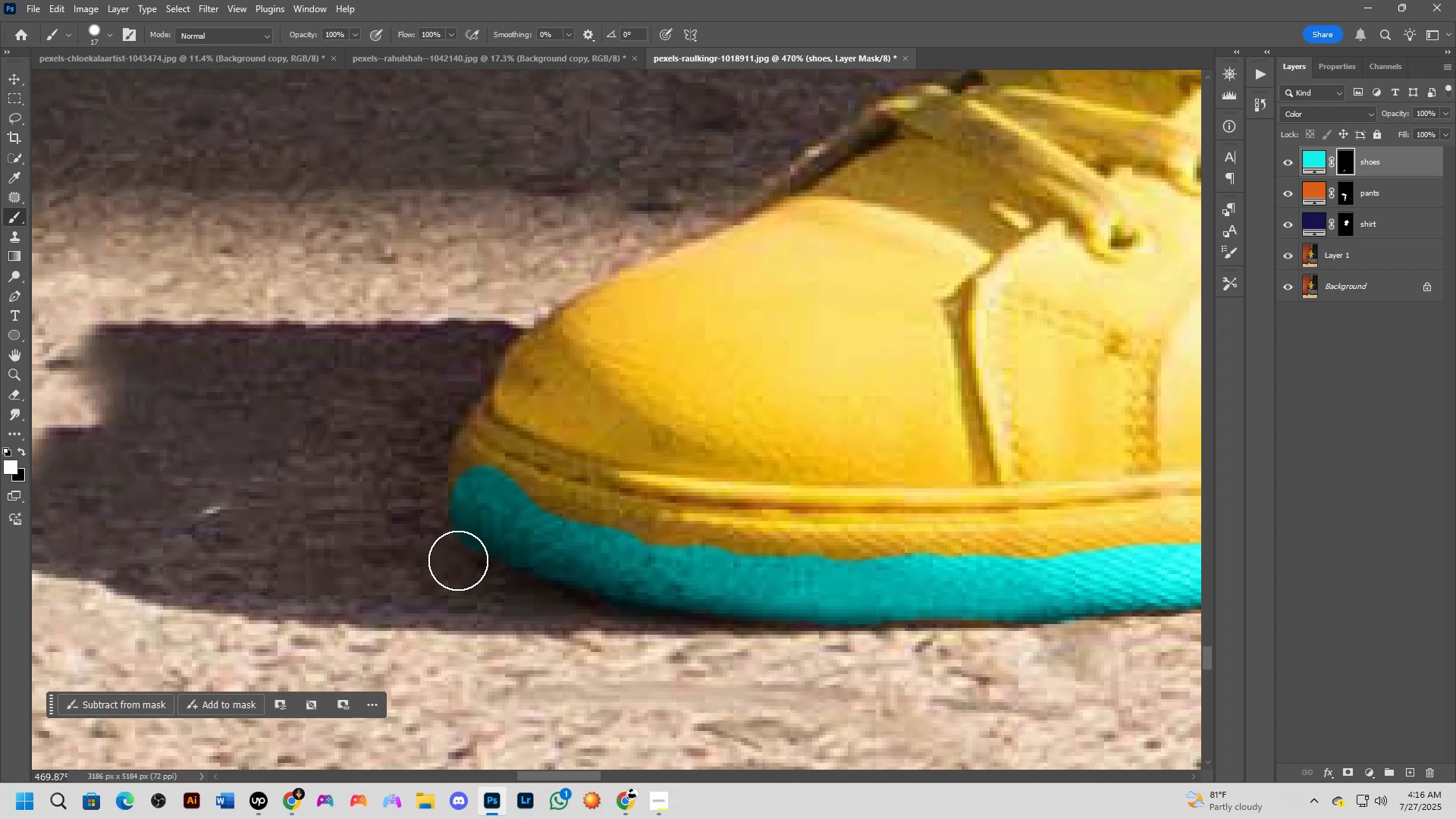 
type(xx)
 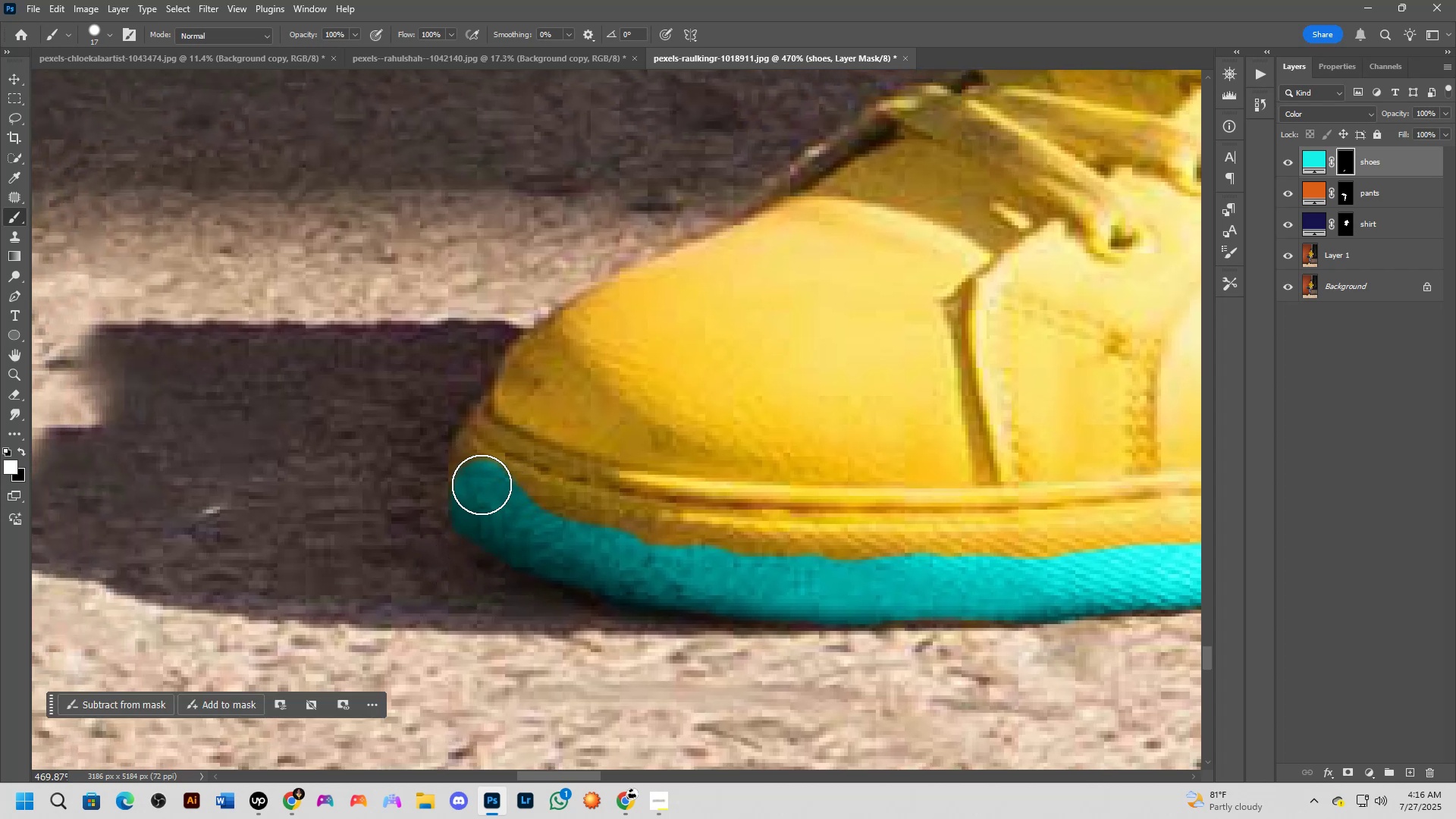 
left_click_drag(start_coordinate=[444, 563], to_coordinate=[468, 578])
 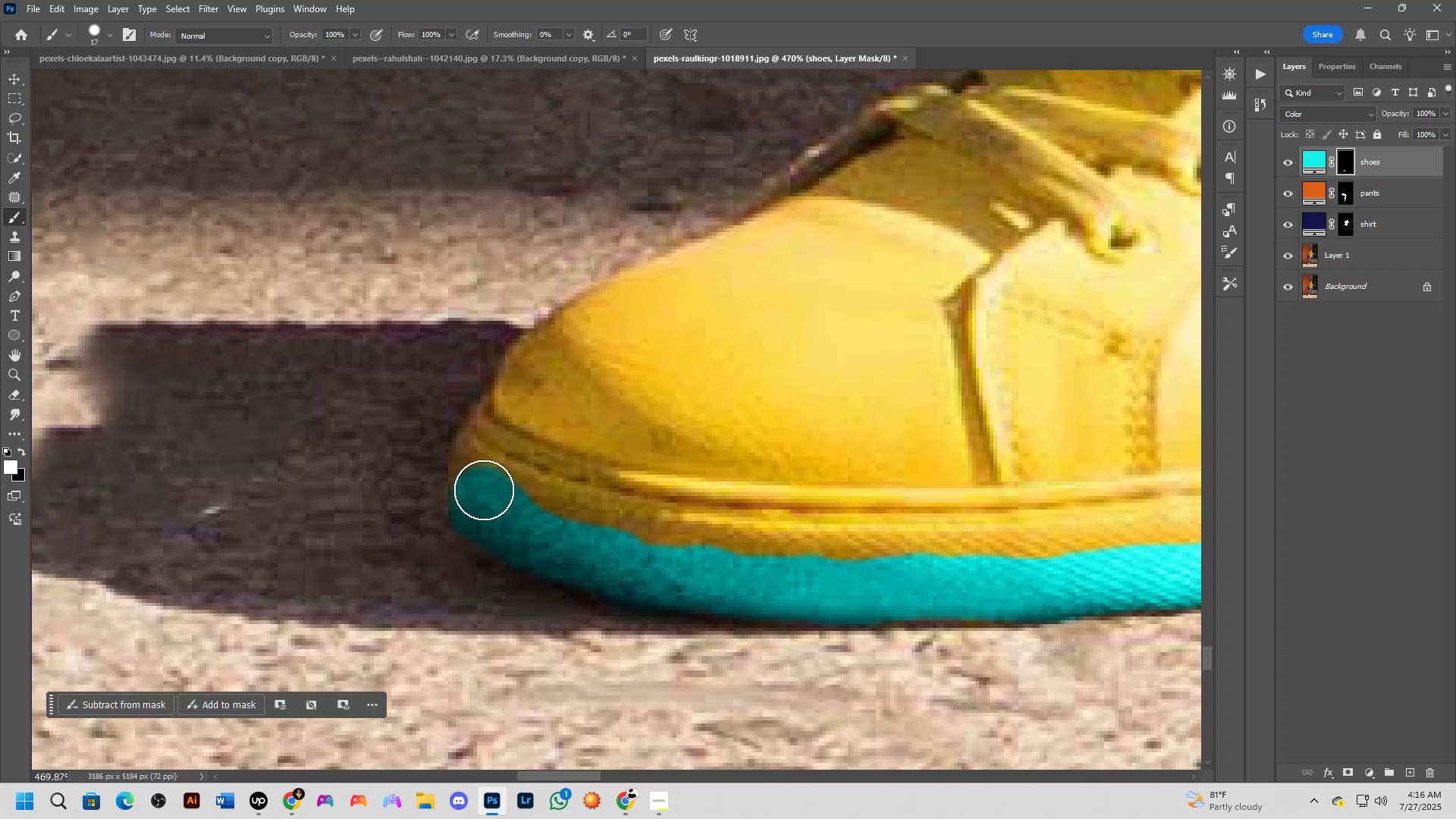 
left_click_drag(start_coordinate=[483, 489], to_coordinate=[508, 418])
 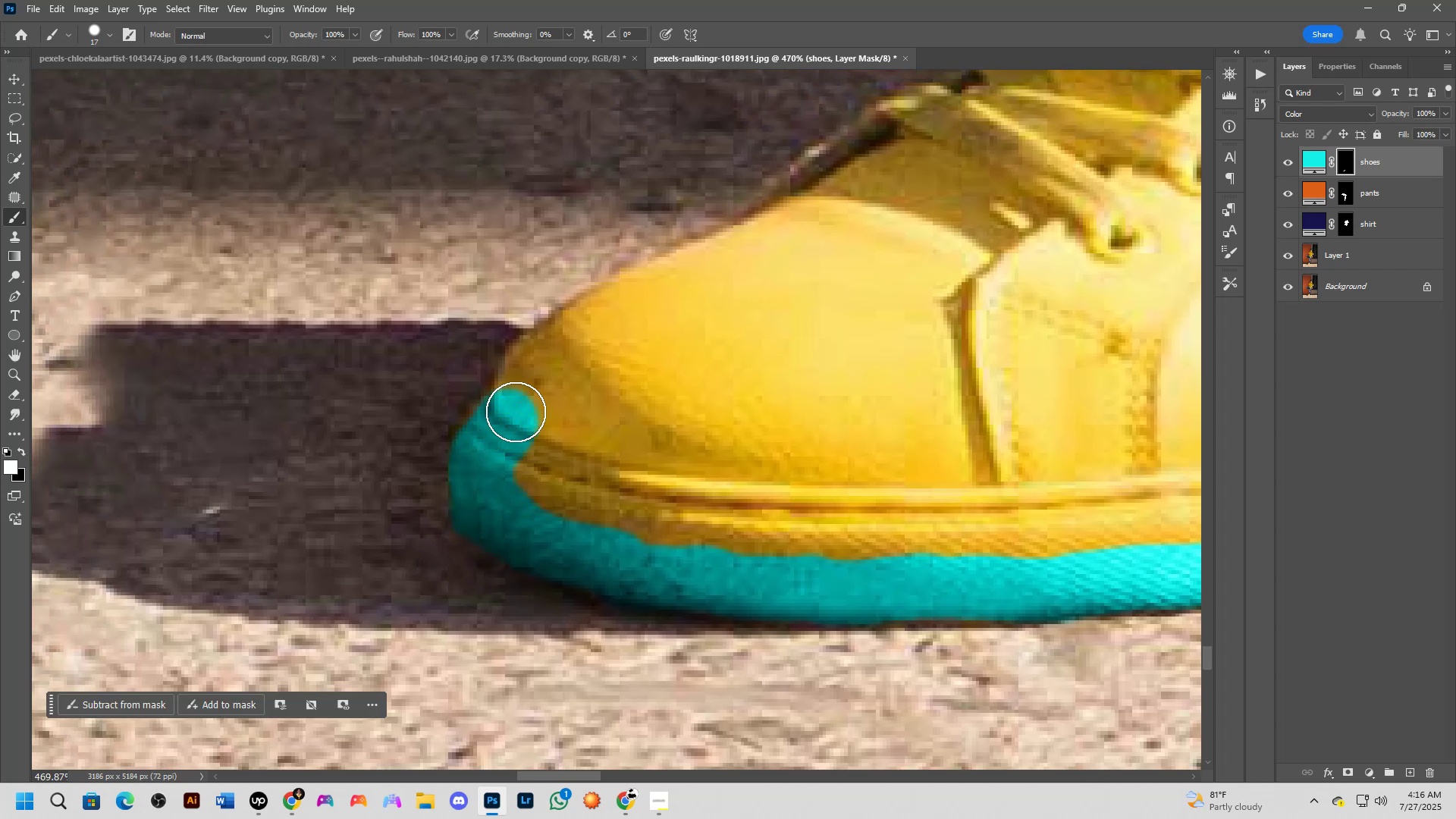 
hold_key(key=Space, duration=0.62)
 